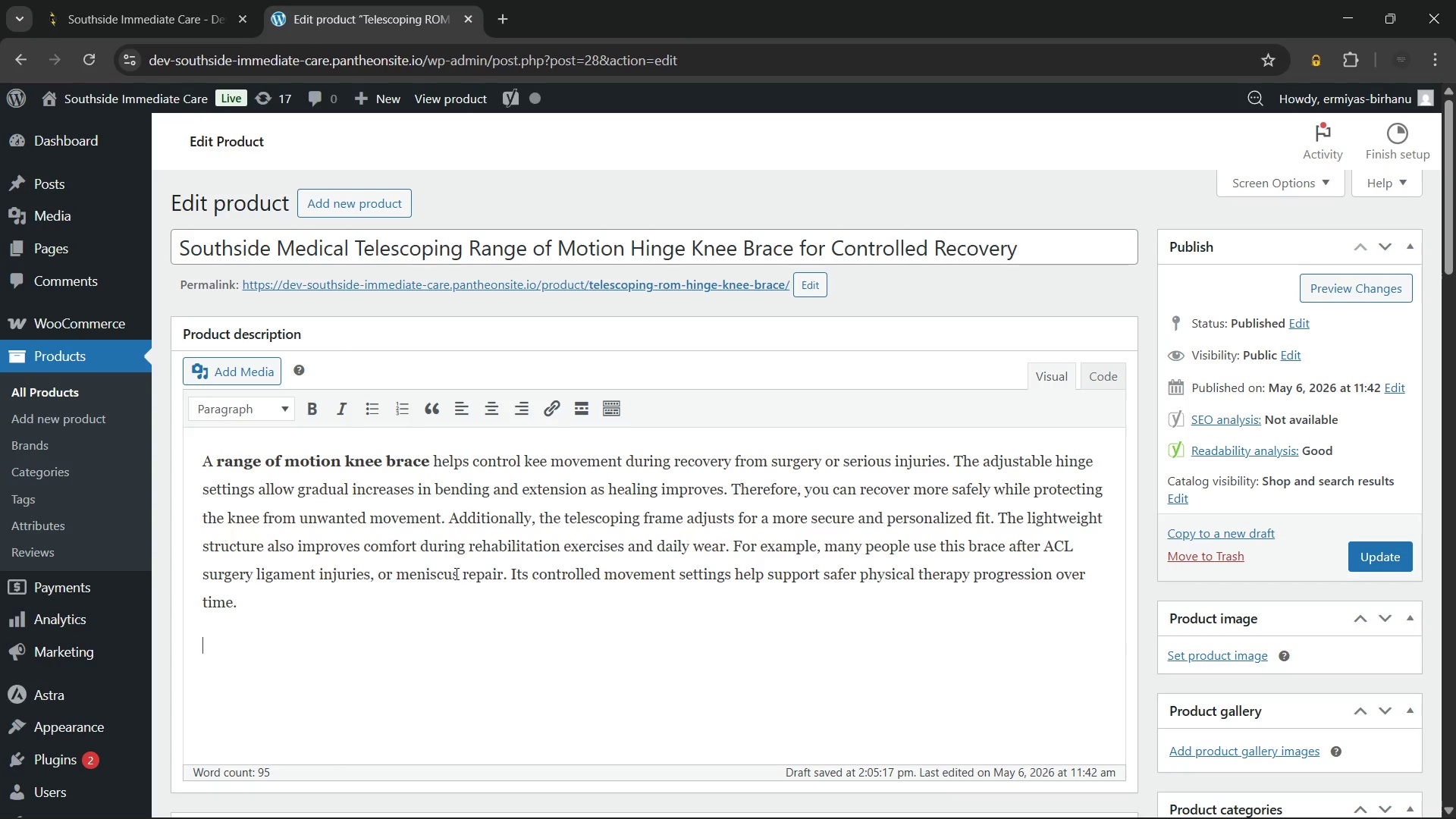 
scroll: coordinate [725, 405], scroll_direction: down, amount: 1.0
 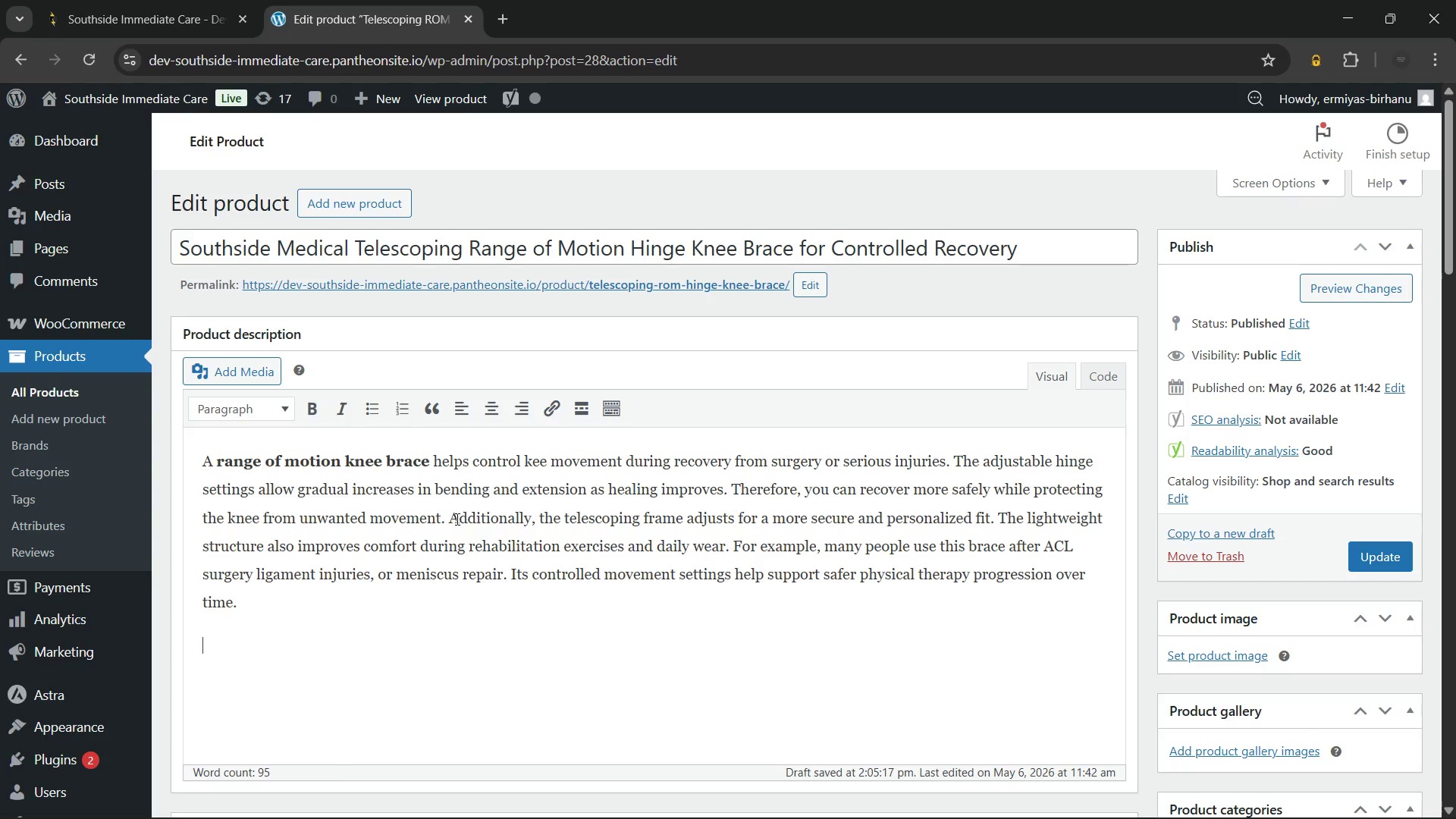 
left_click([453, 519])
 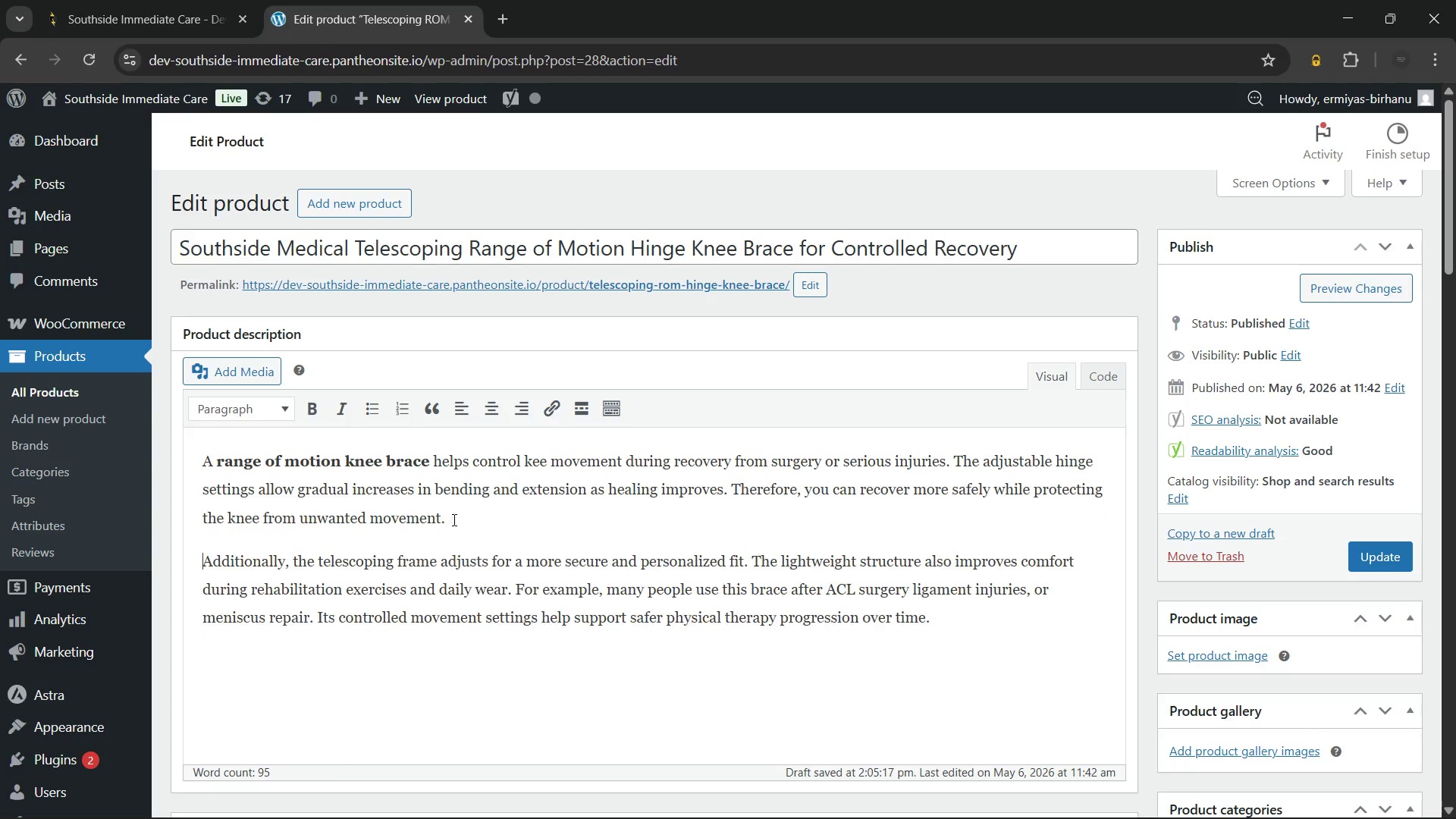 
key(Enter)
 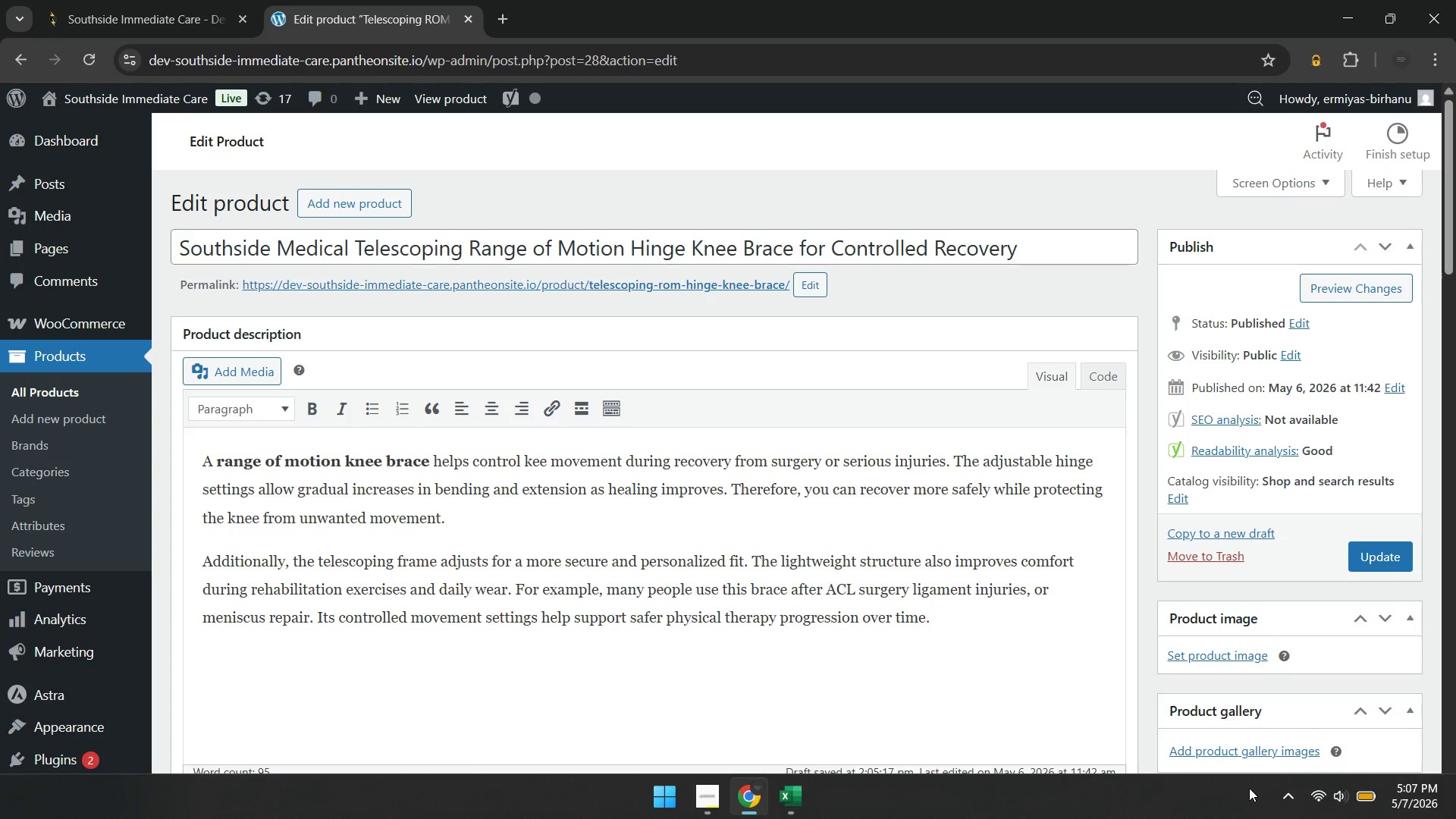 
left_click([1281, 792])
 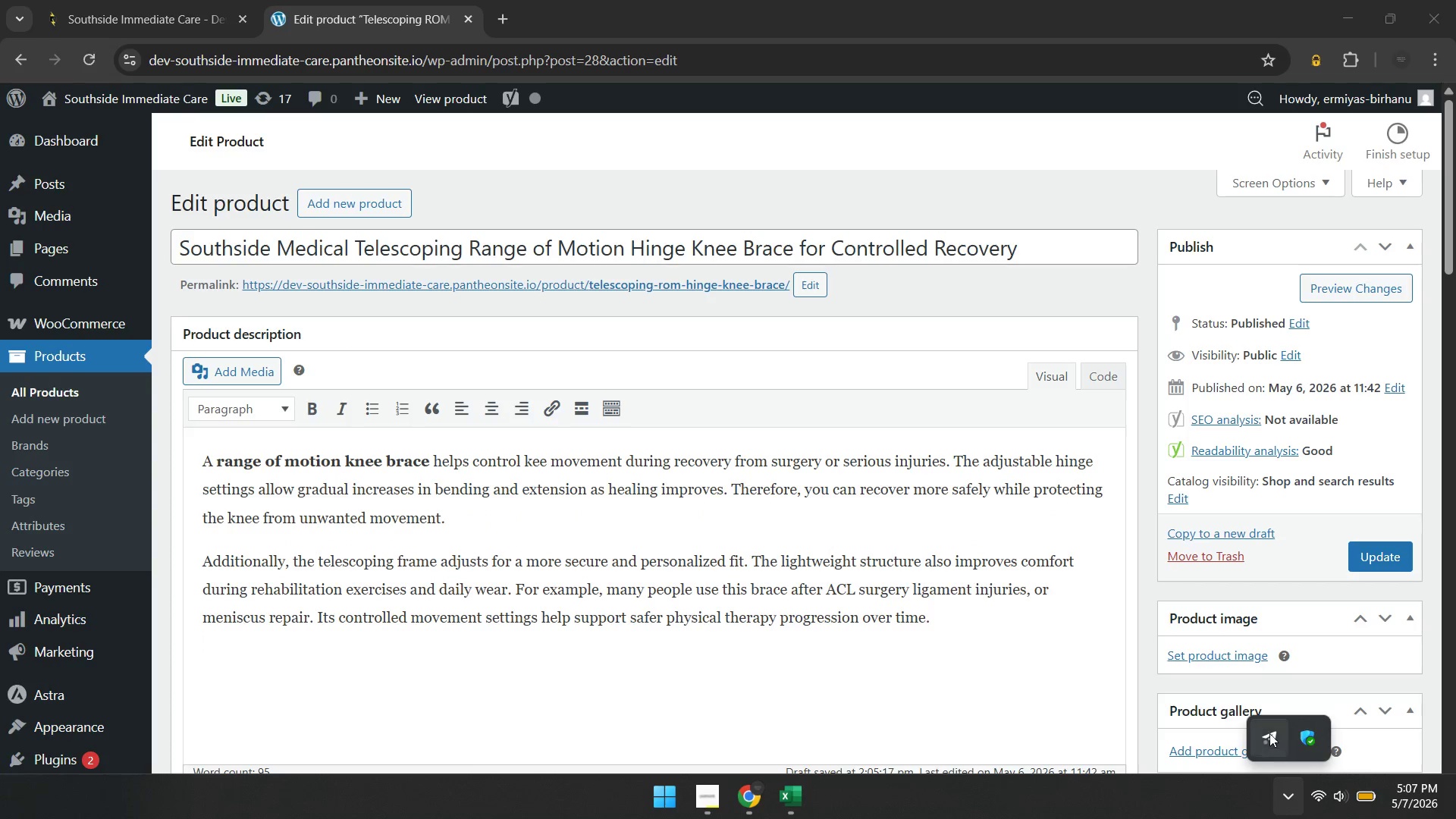 
left_click([1269, 733])
 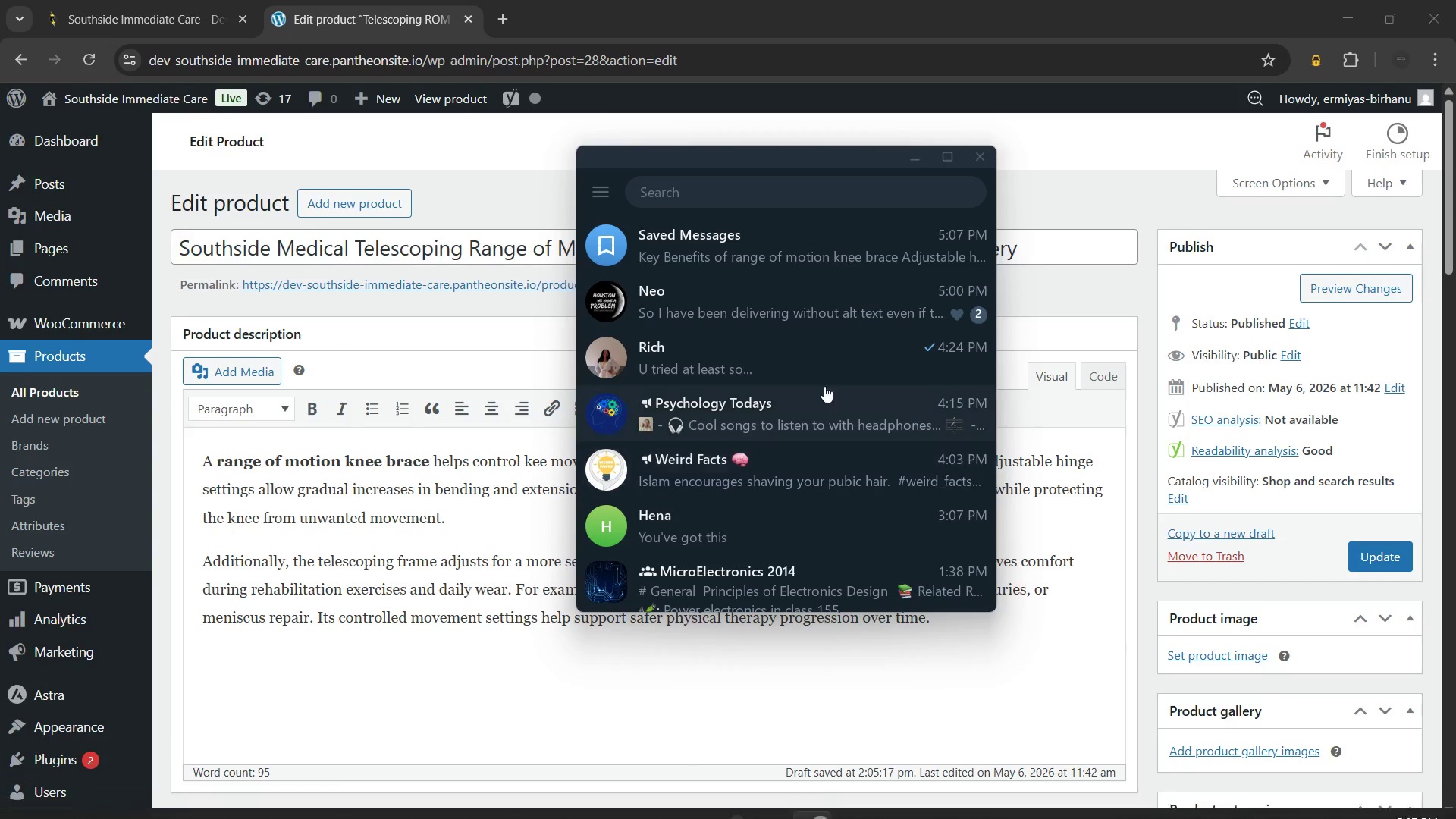 
left_click([799, 243])
 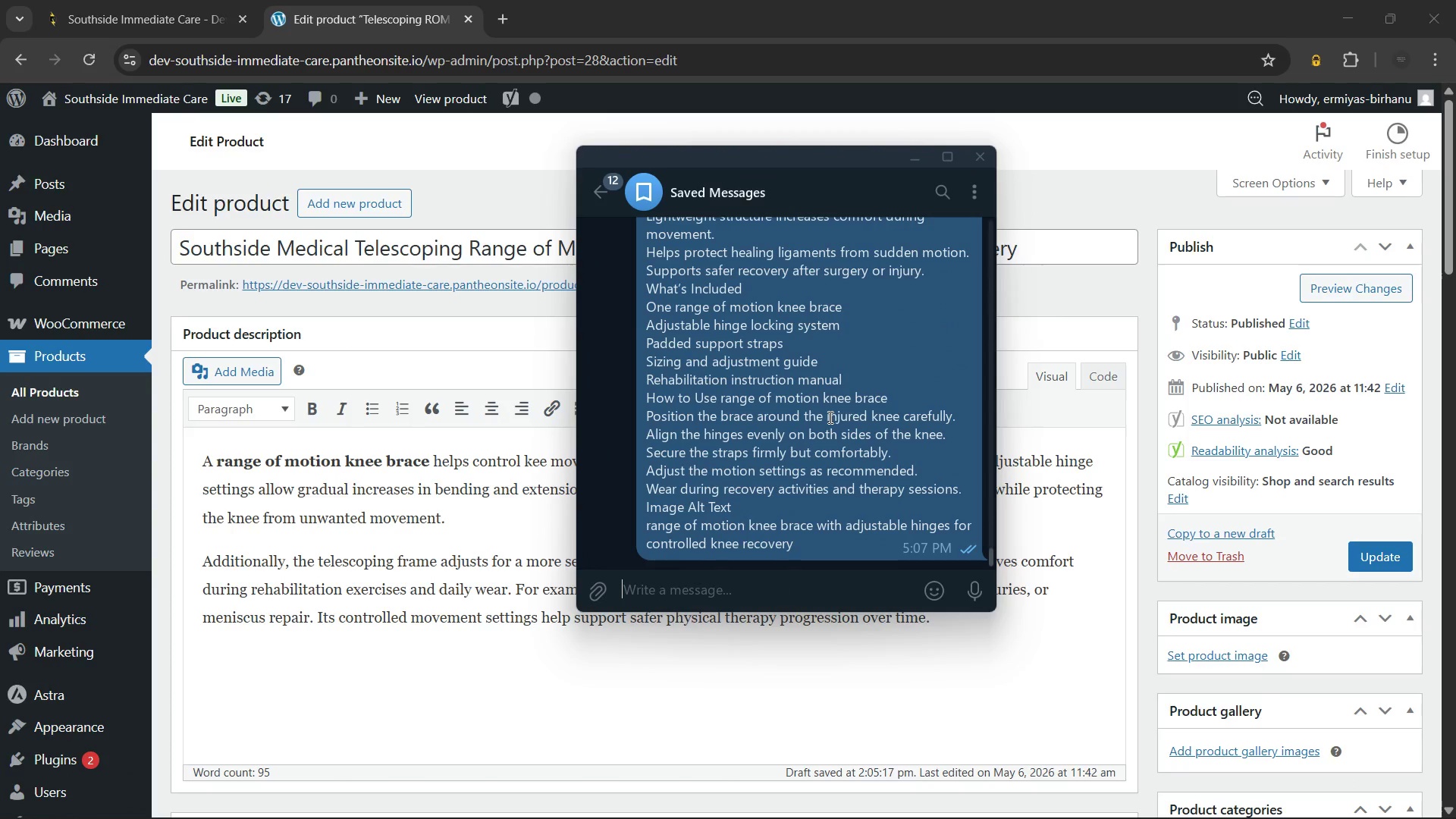 
right_click([829, 417])
 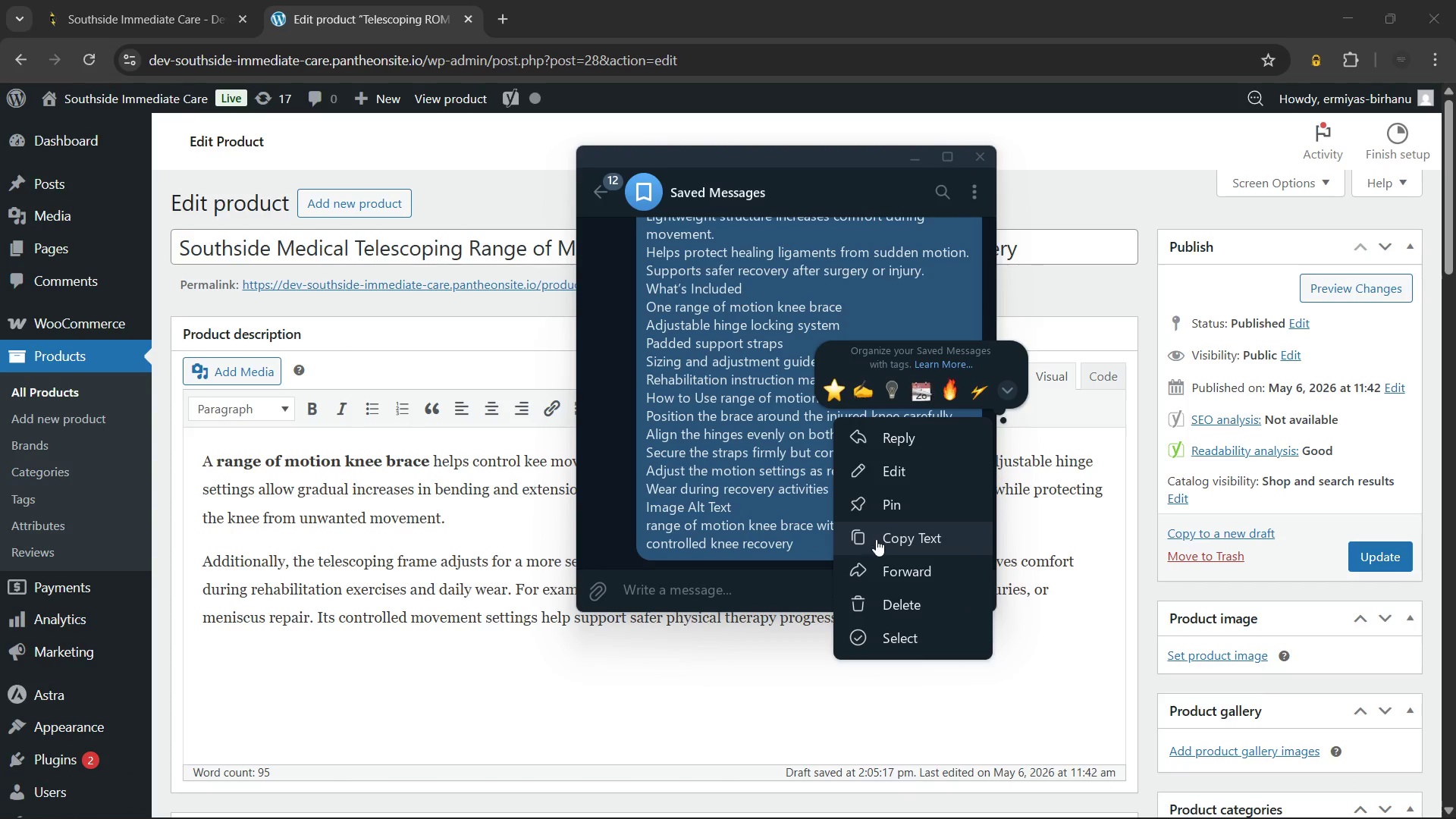 
left_click([876, 539])
 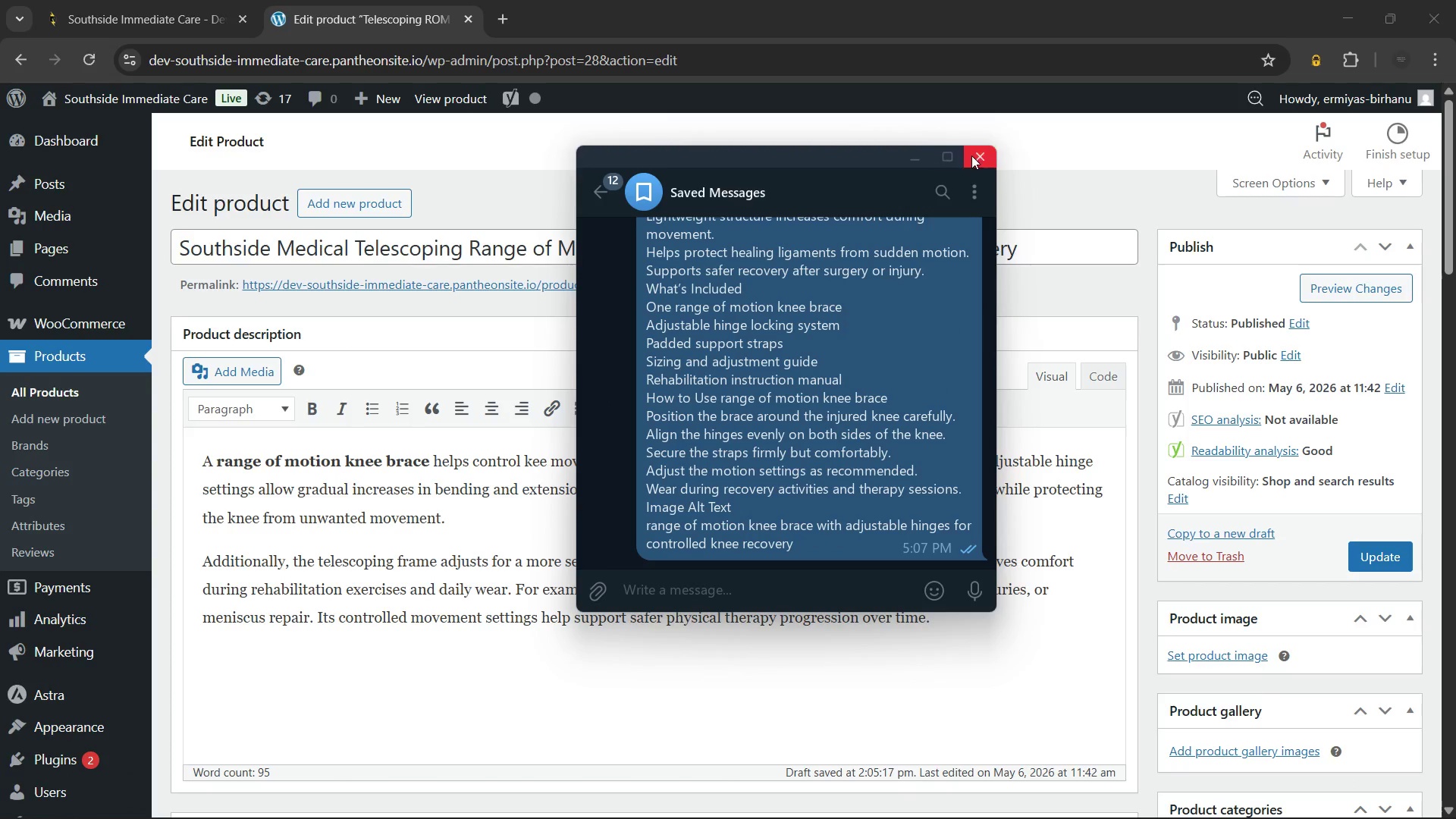 
left_click([971, 155])
 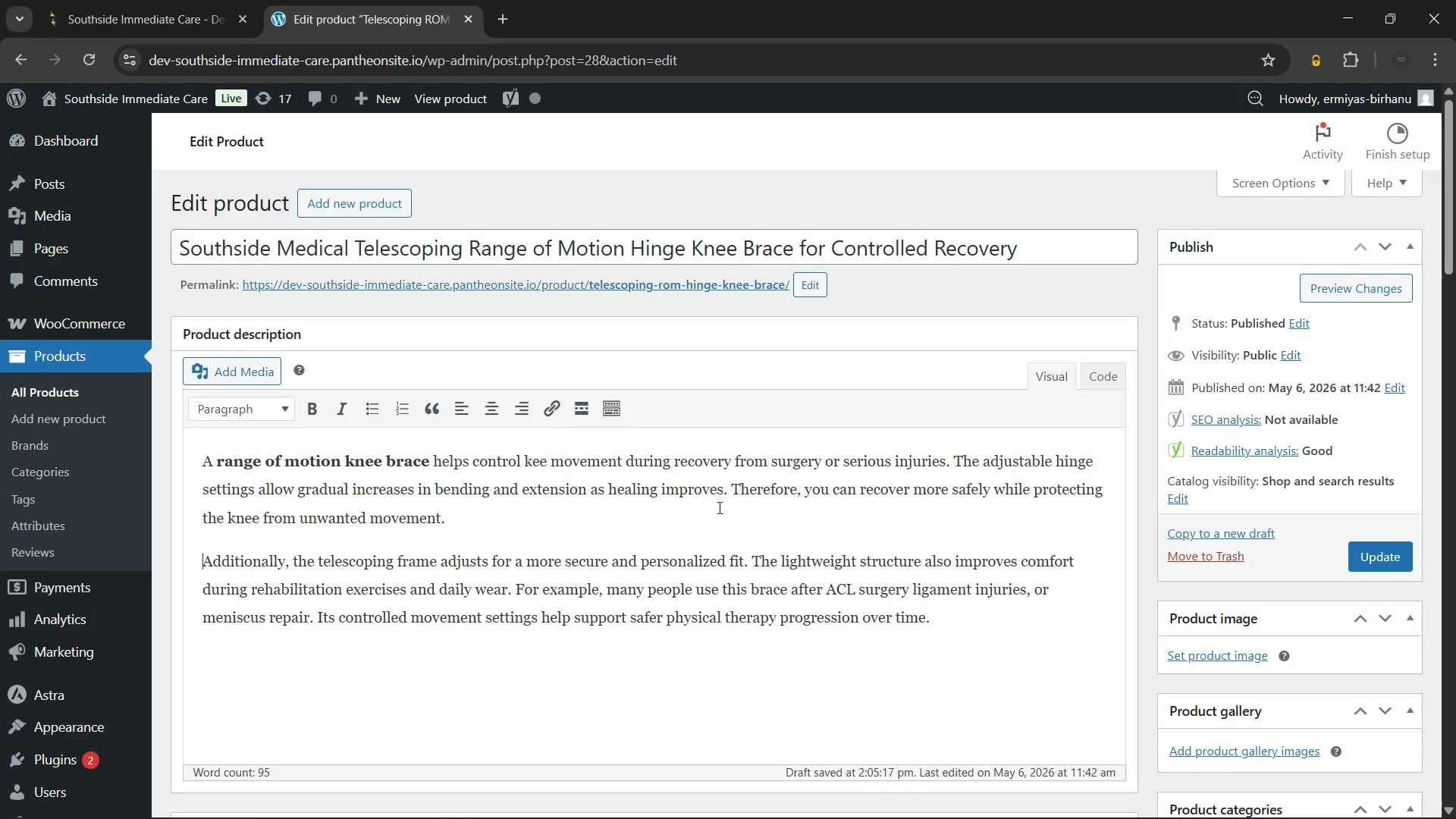 
scroll: coordinate [718, 507], scroll_direction: none, amount: 0.0
 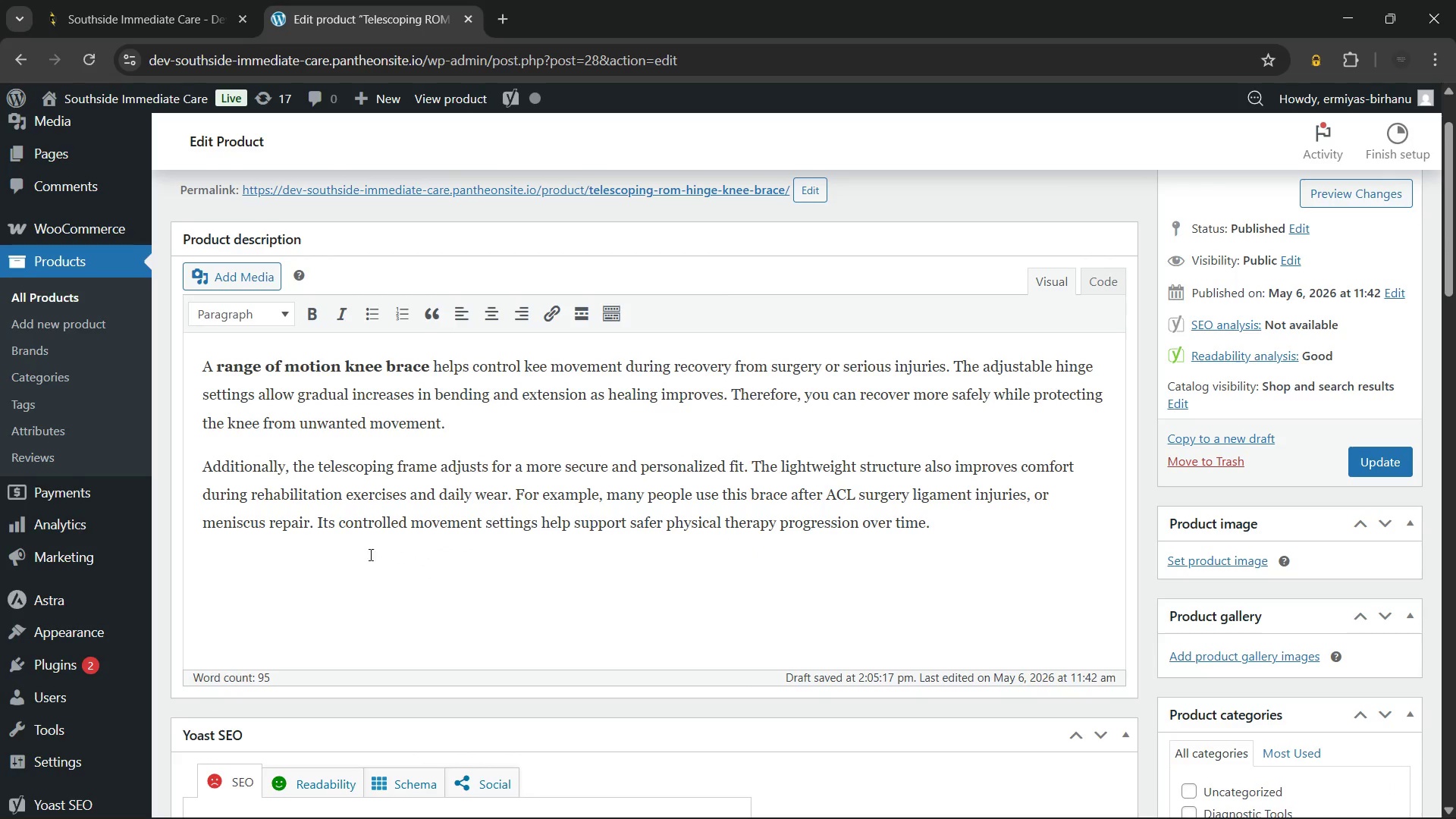 
left_click([369, 554])
 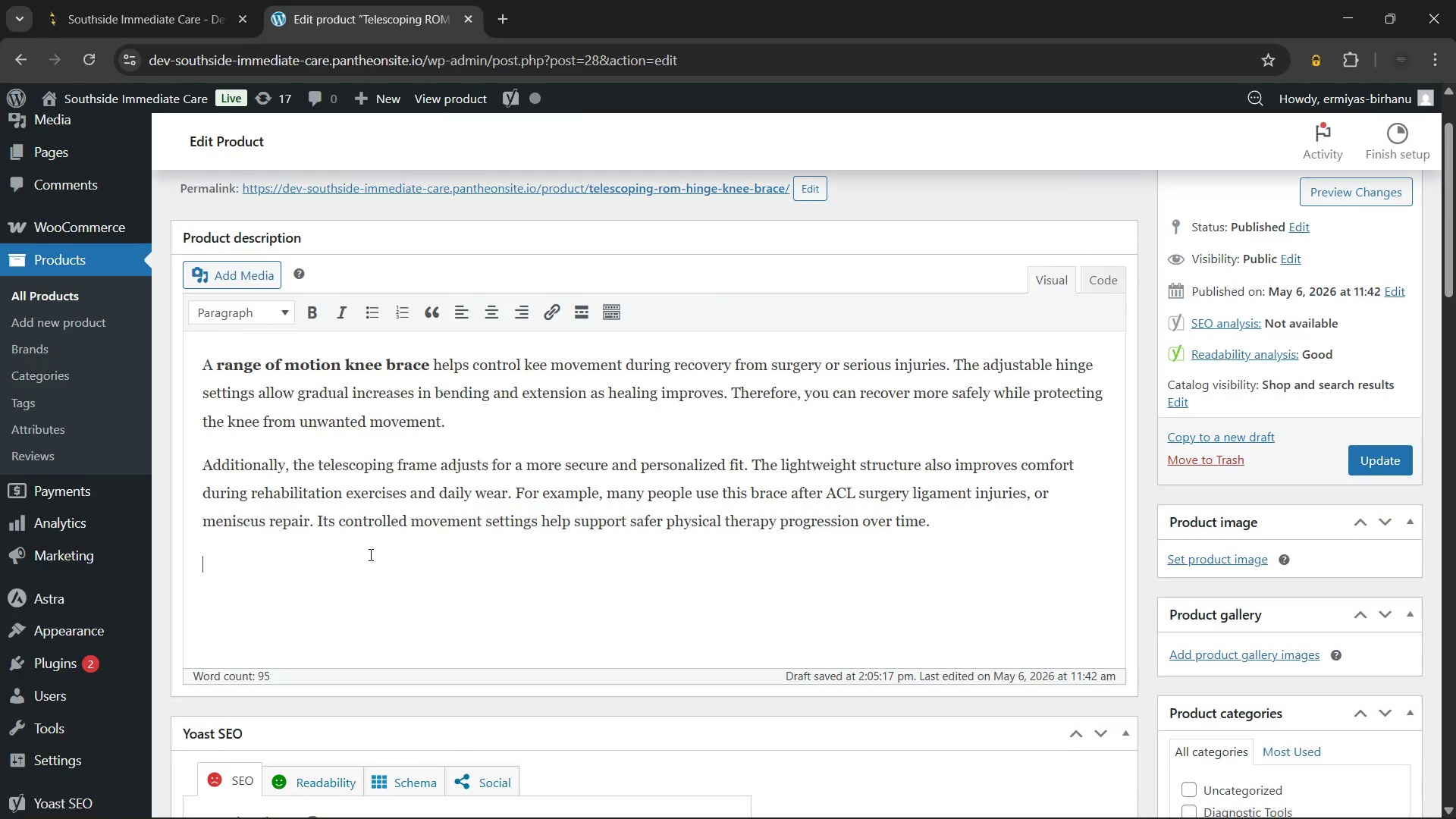 
scroll: coordinate [369, 554], scroll_direction: down, amount: 8.0
 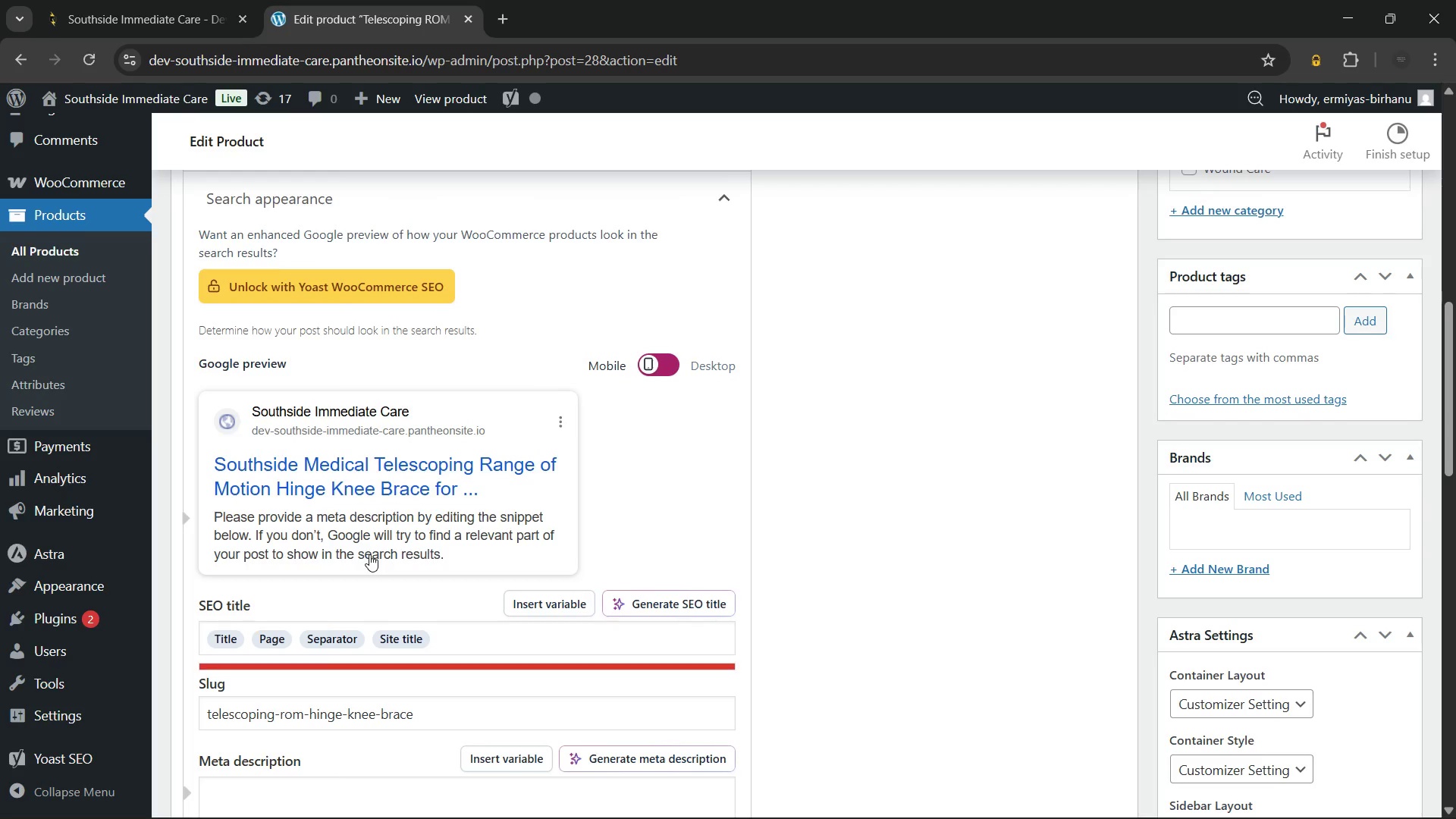 
key(Control+V)
 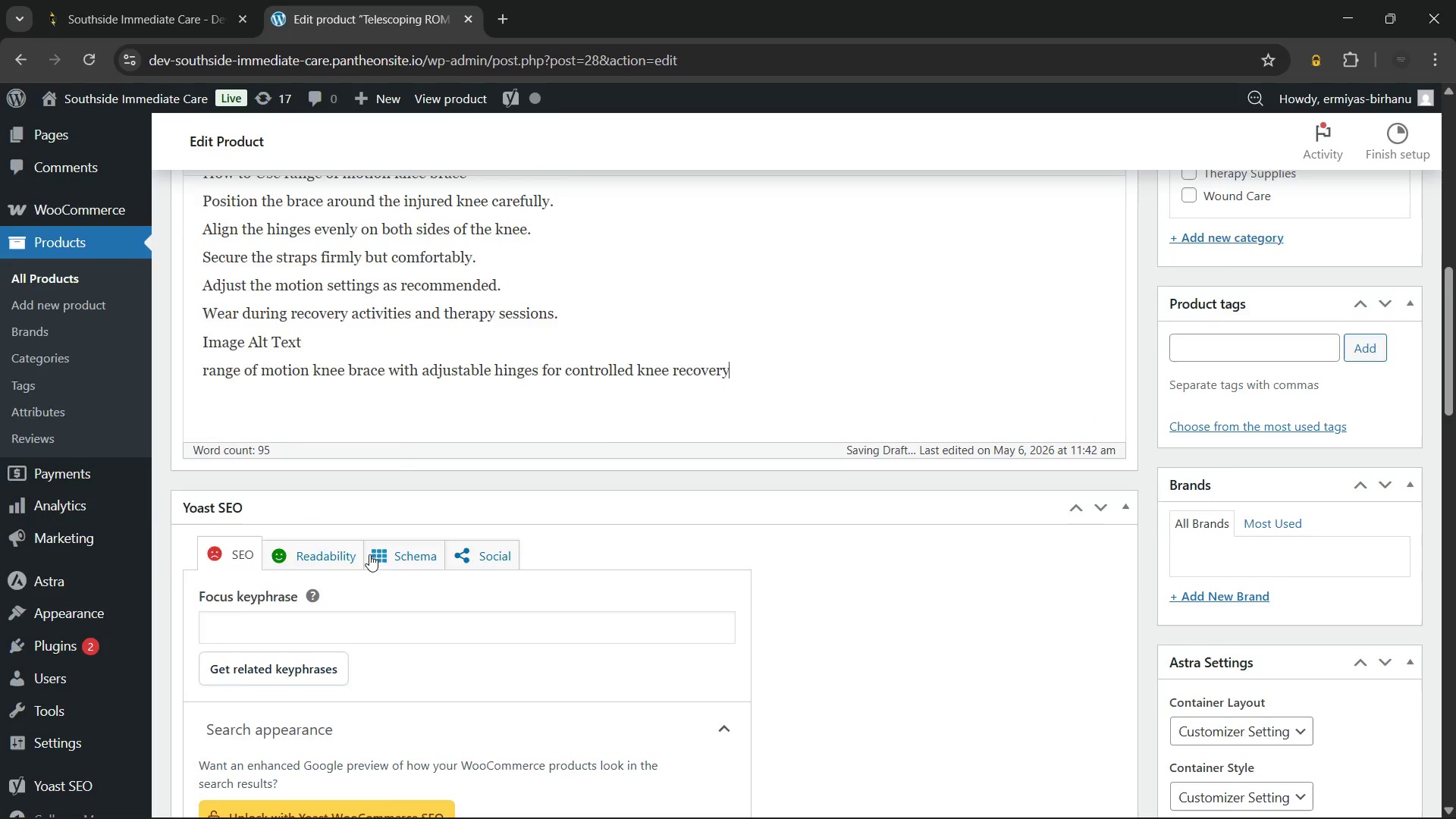 
scroll: coordinate [300, 493], scroll_direction: up, amount: 5.0
 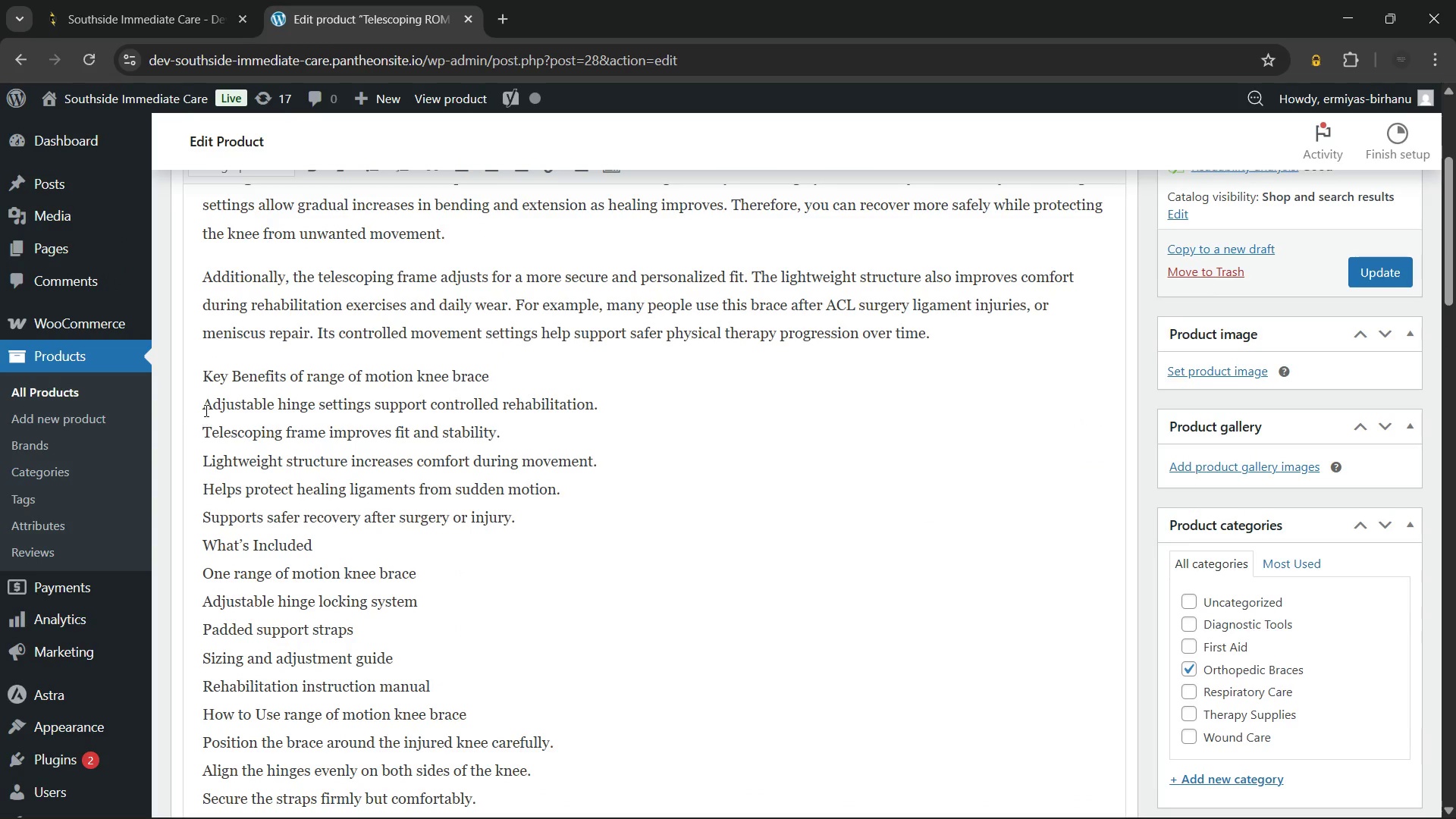 
left_click([206, 407])
 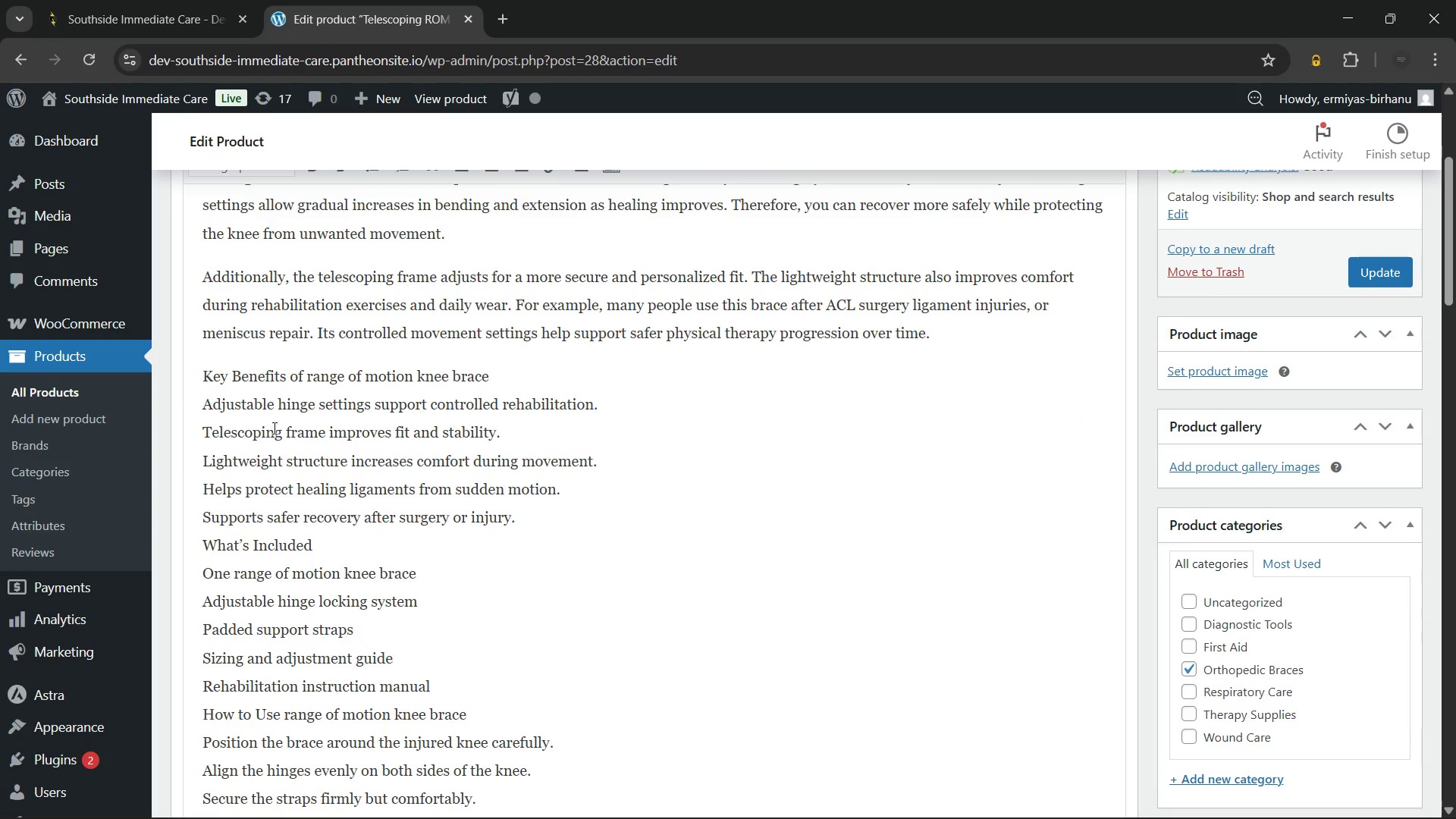 
key(Backspace)
 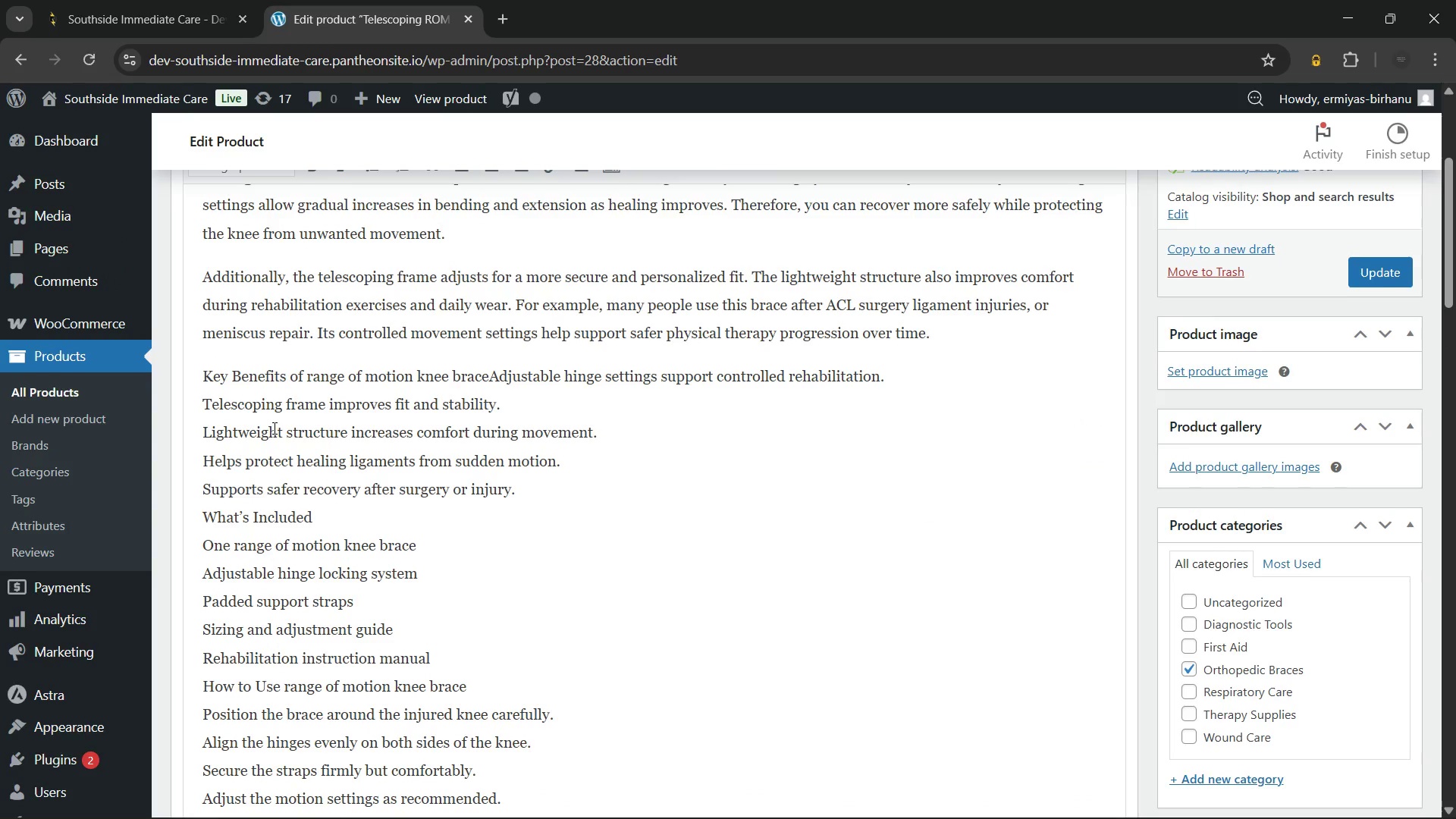 
key(Enter)
 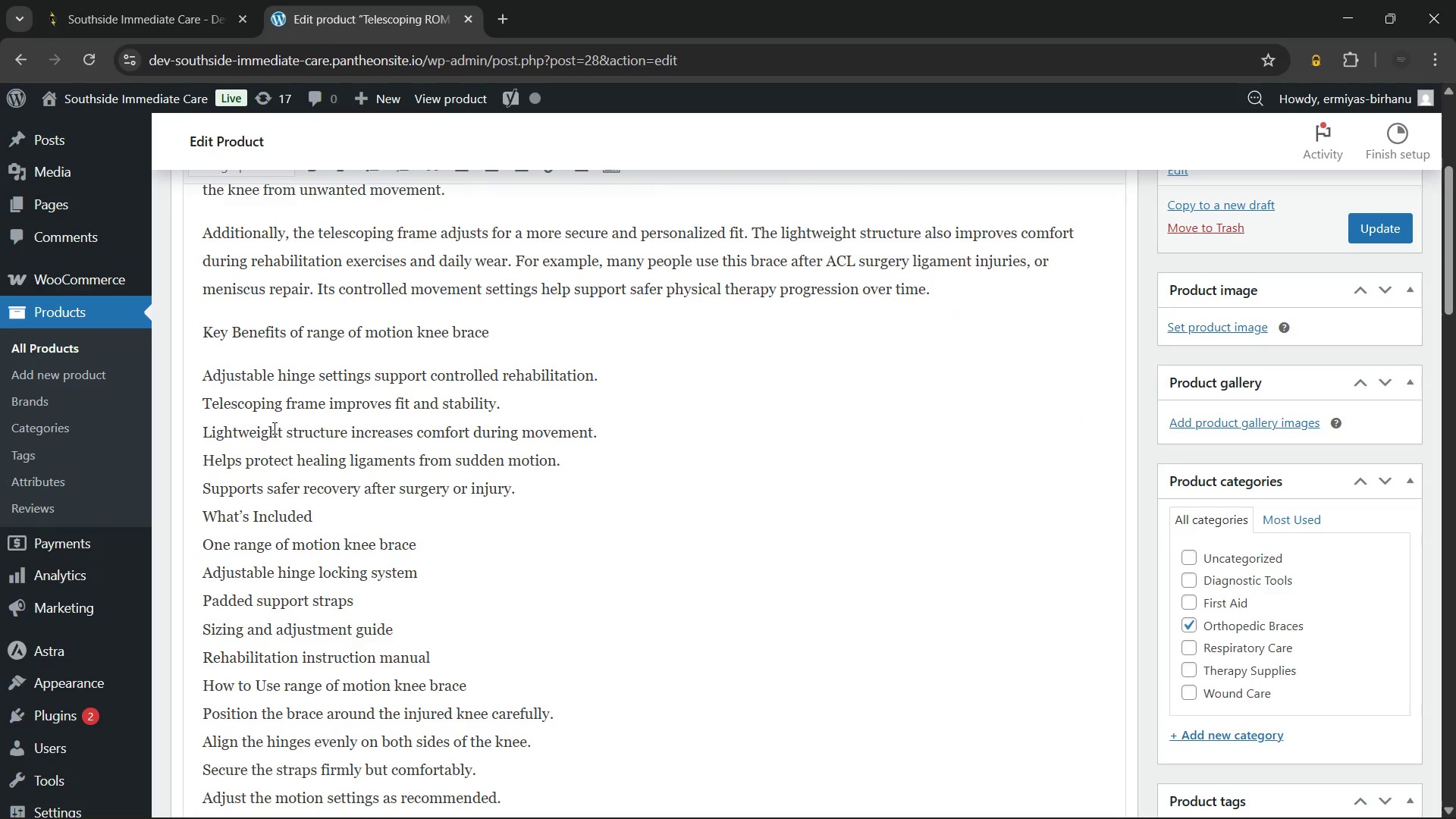 
key(ArrowDown)
 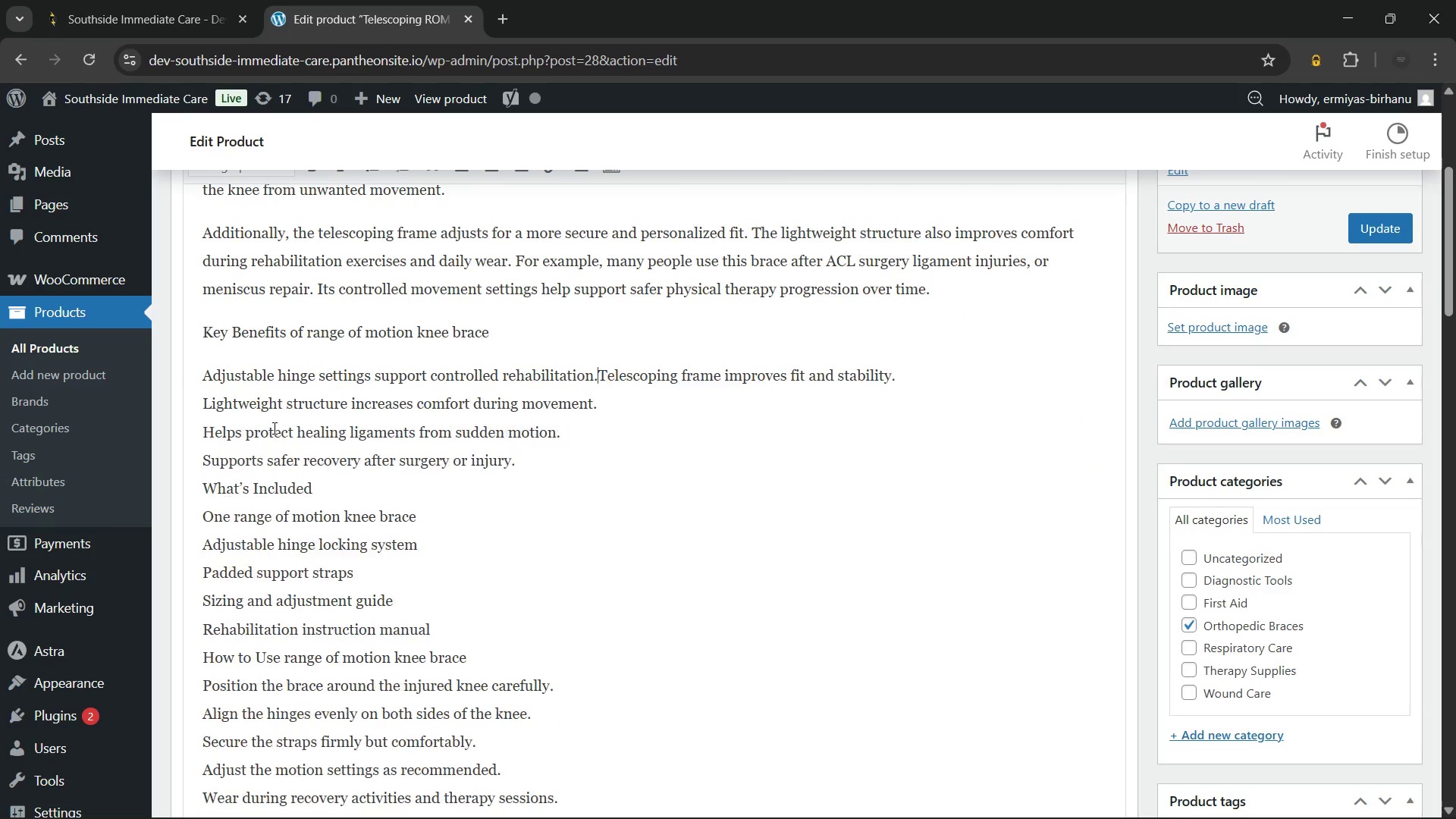 
key(Backspace)
 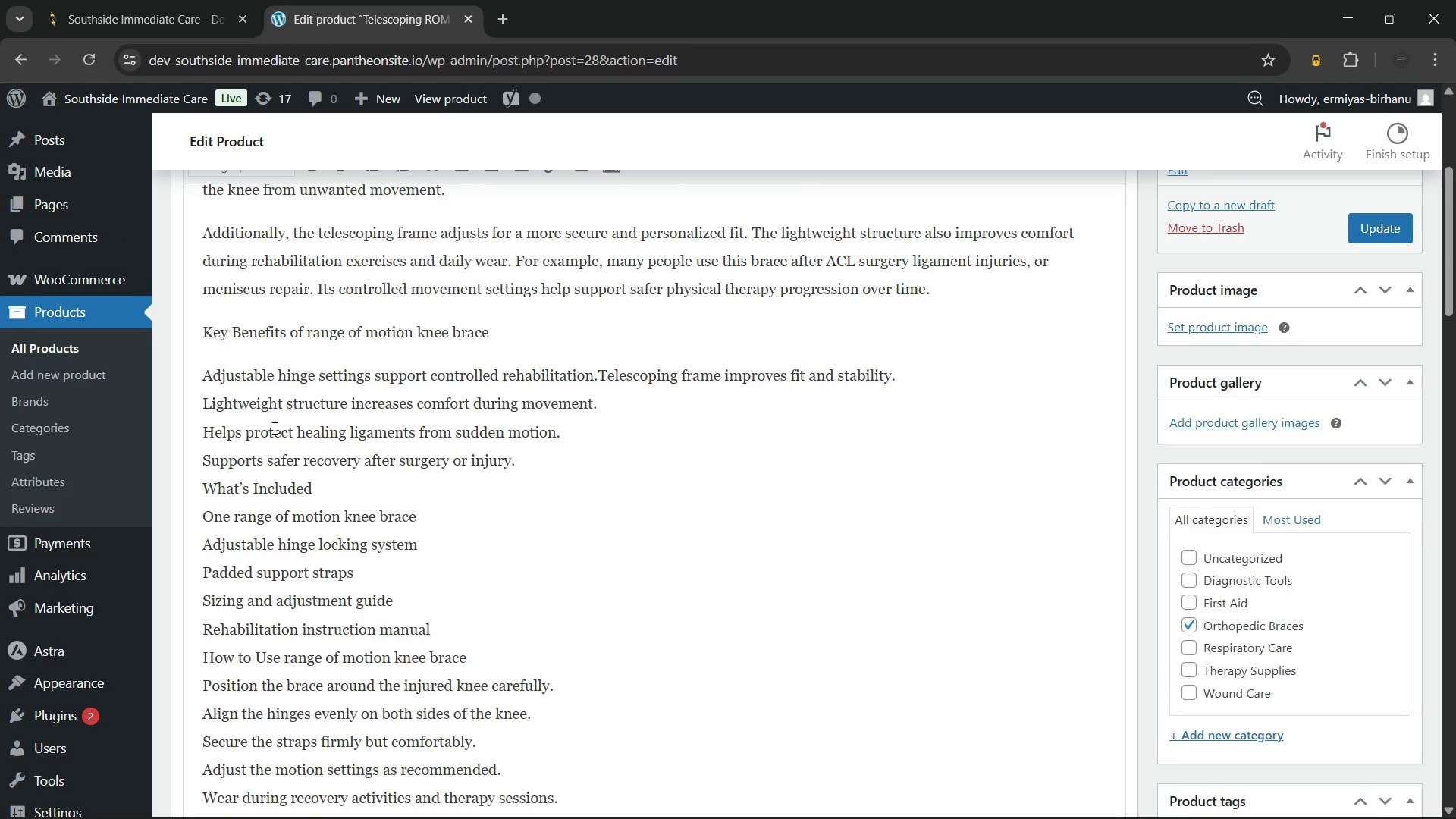 
key(Enter)
 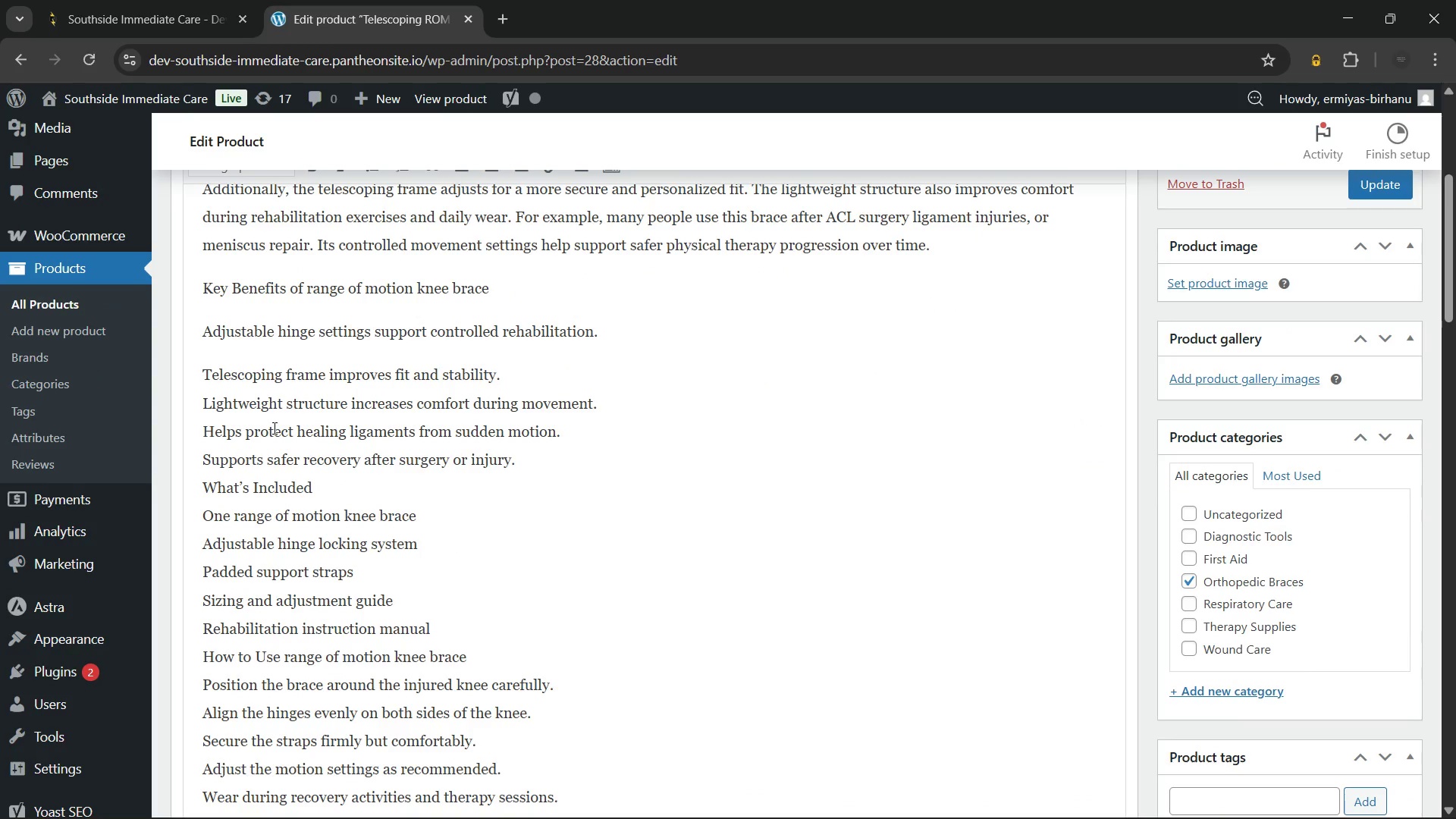 
key(ArrowDown)
 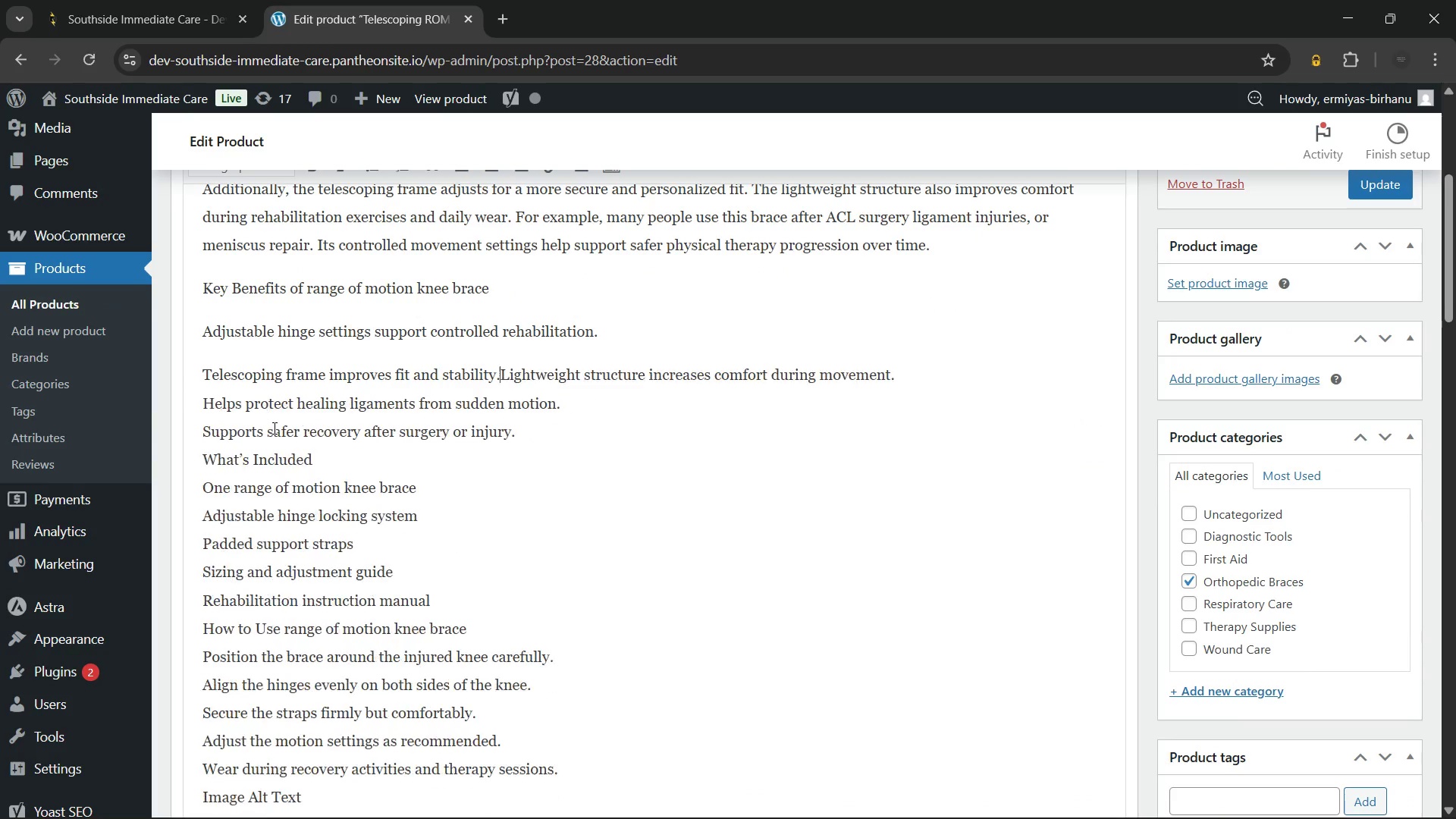 
key(Backspace)
 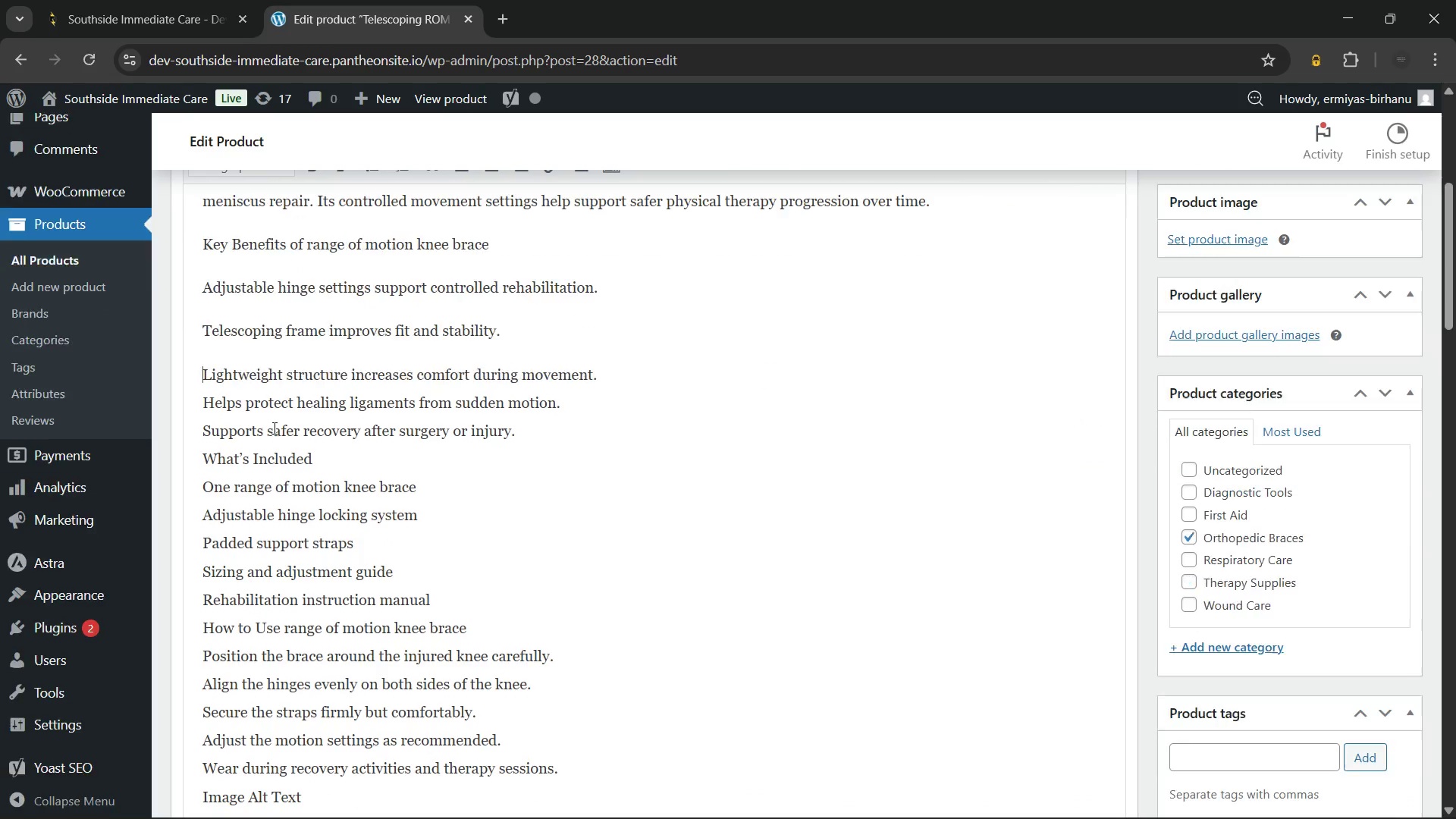 
key(Enter)
 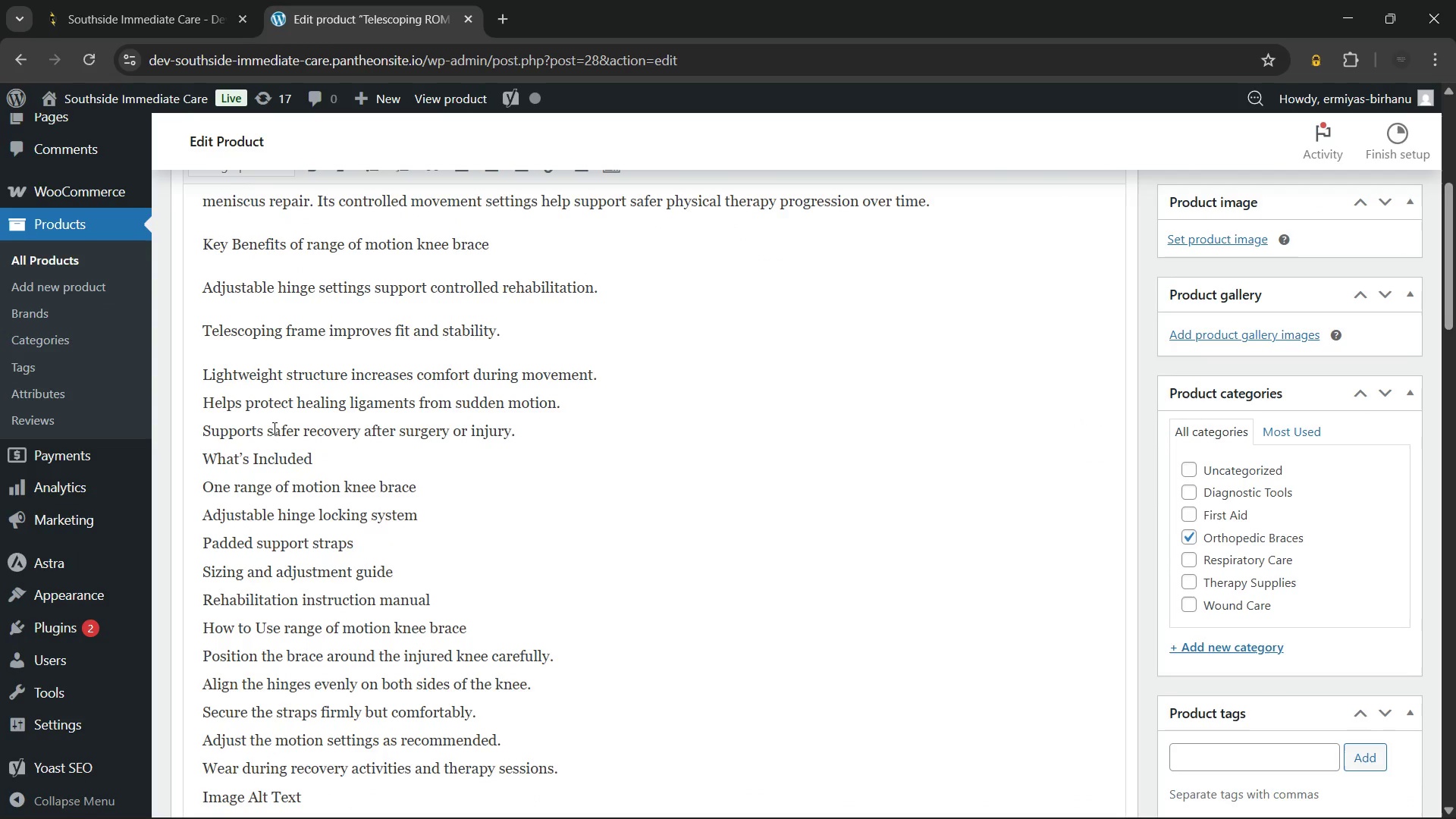 
key(ArrowDown)
 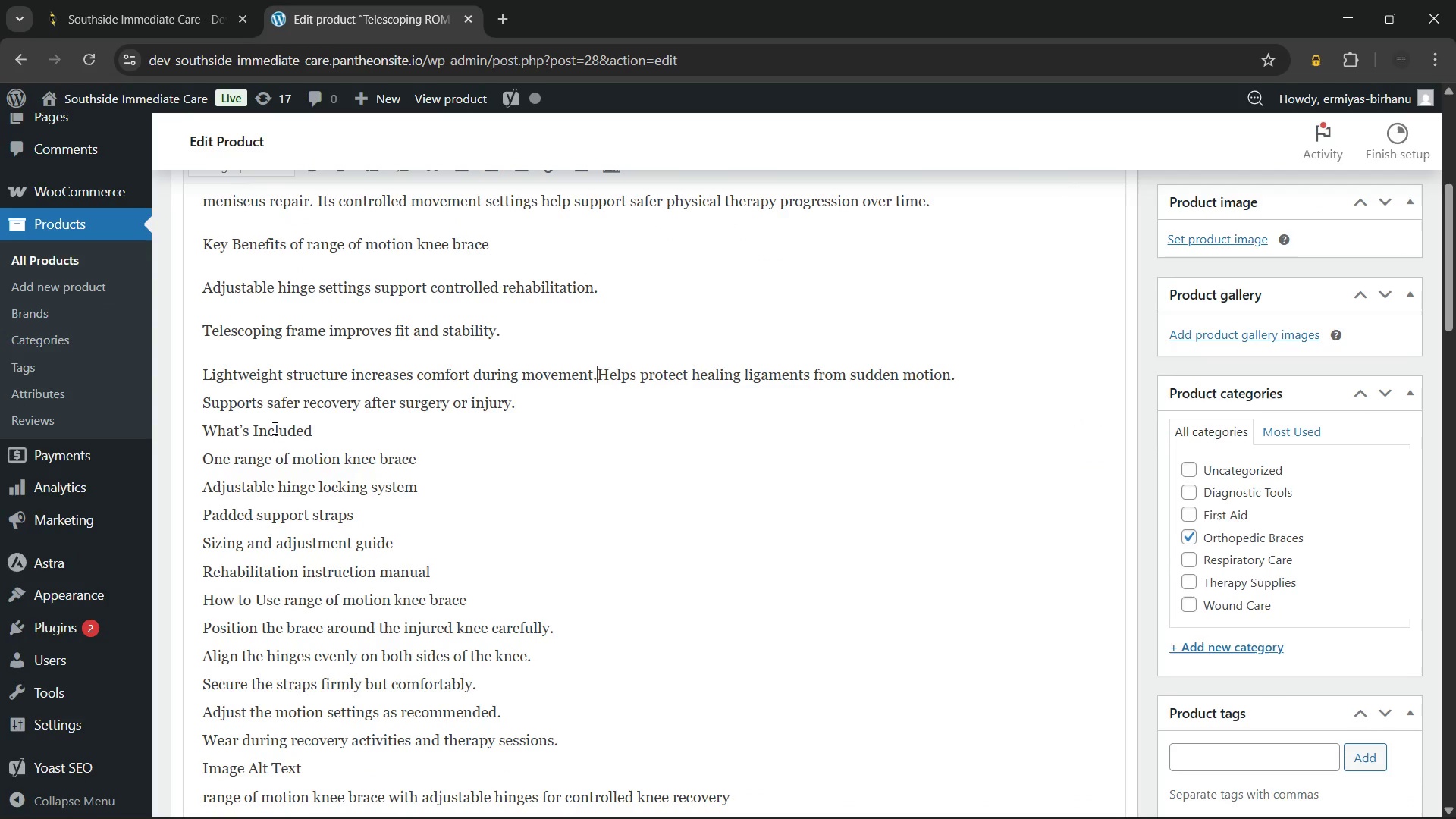 
key(Backspace)
 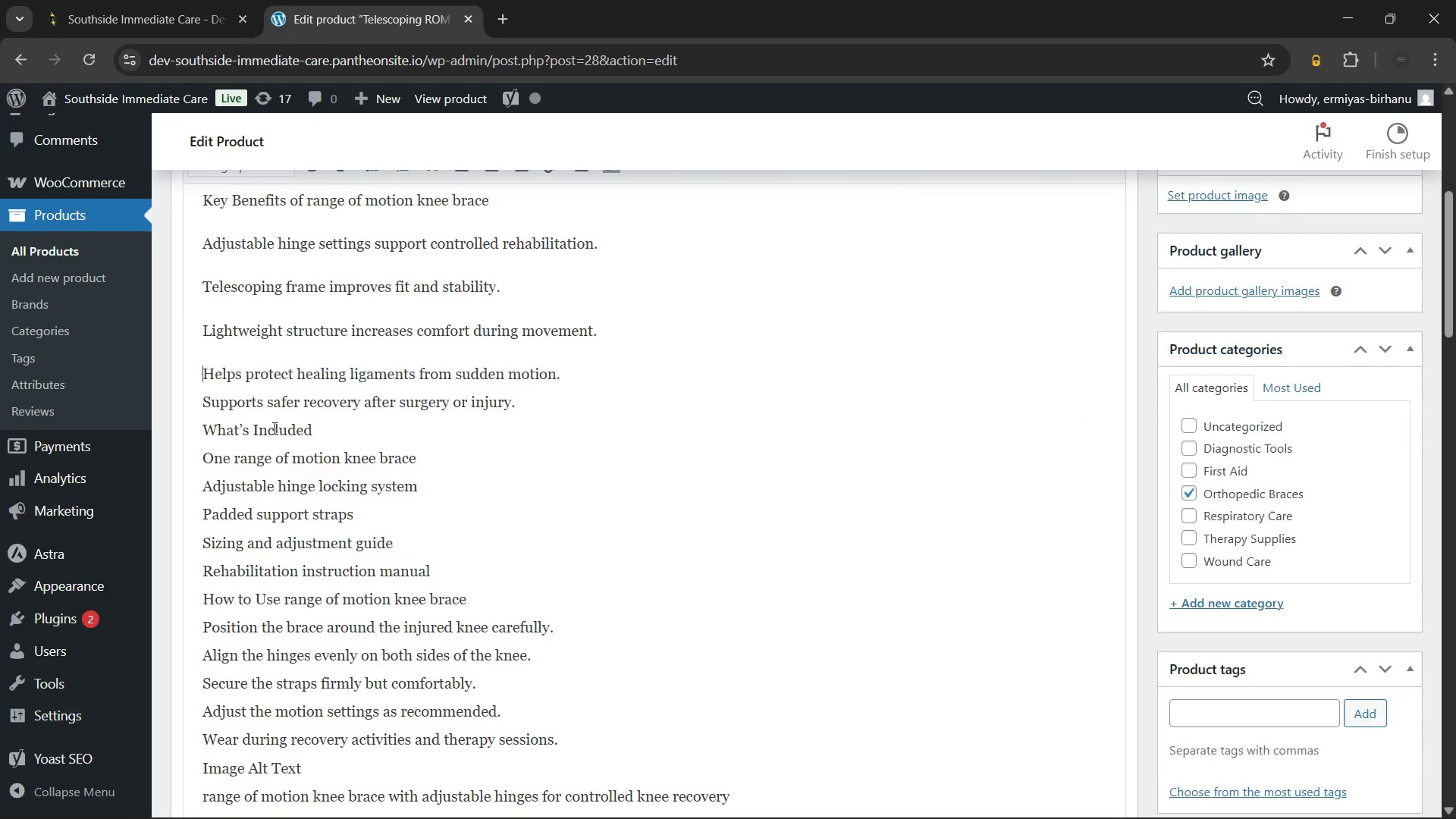 
key(Enter)
 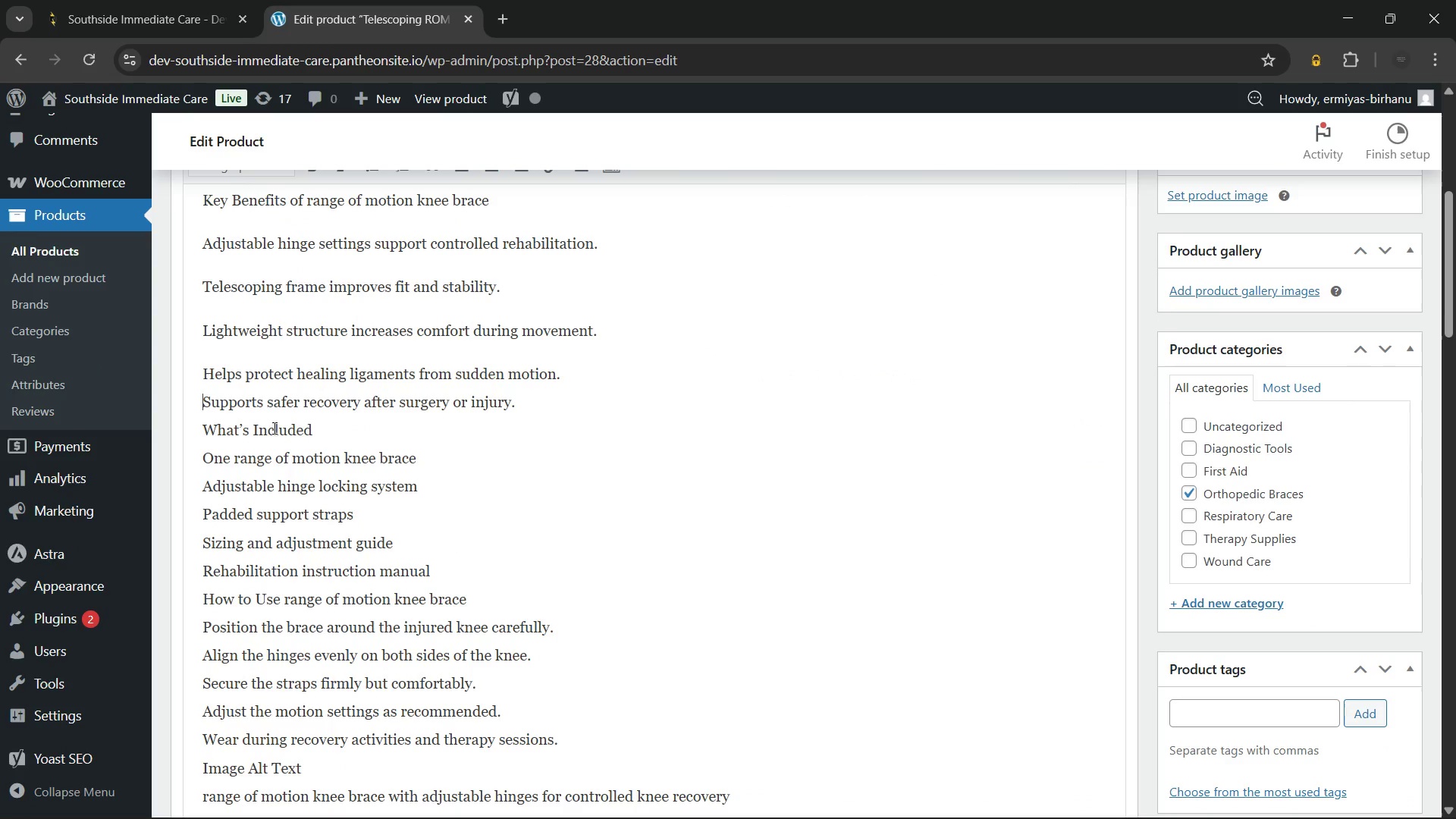 
key(ArrowDown)
 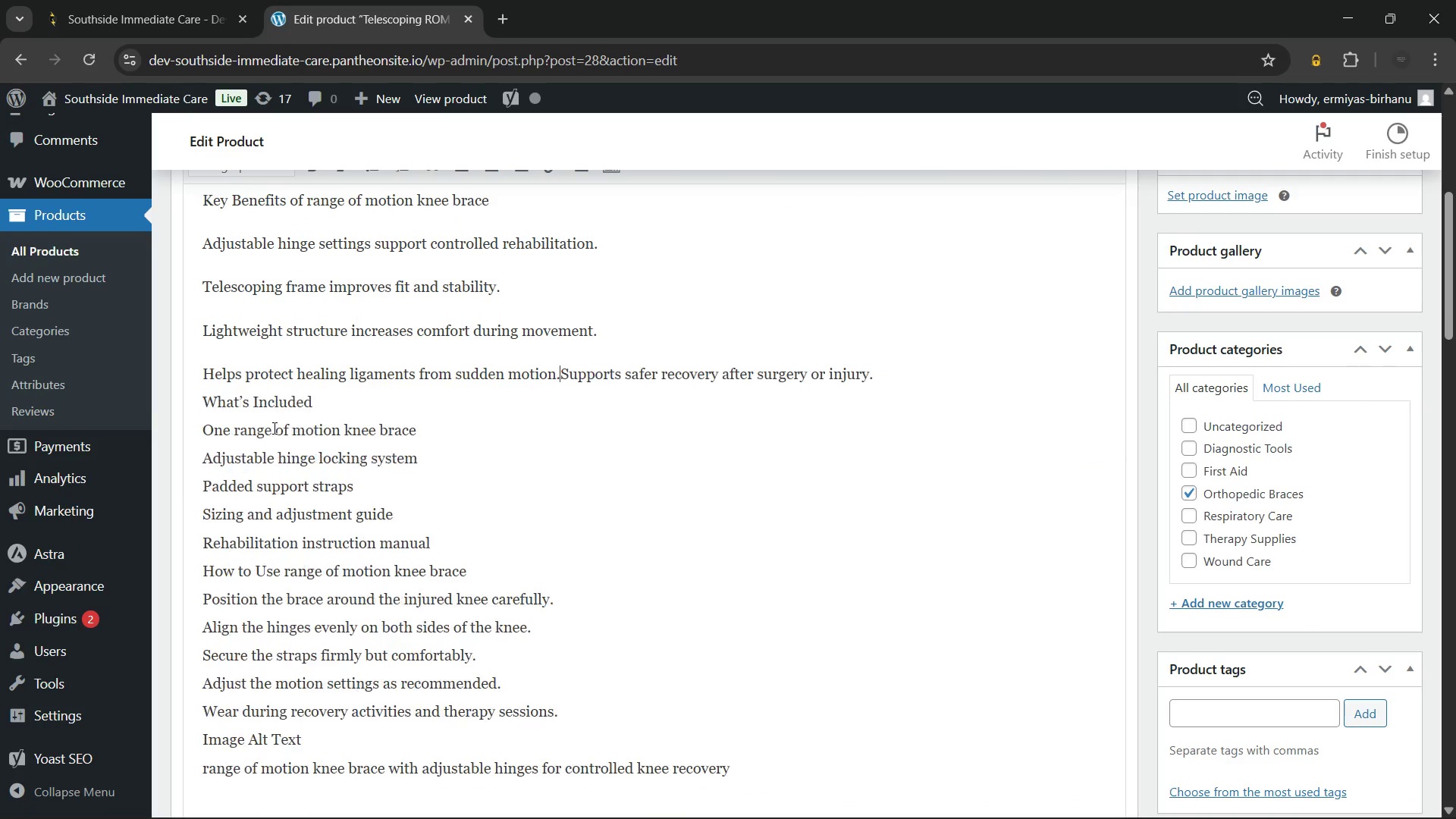 
key(Backspace)
 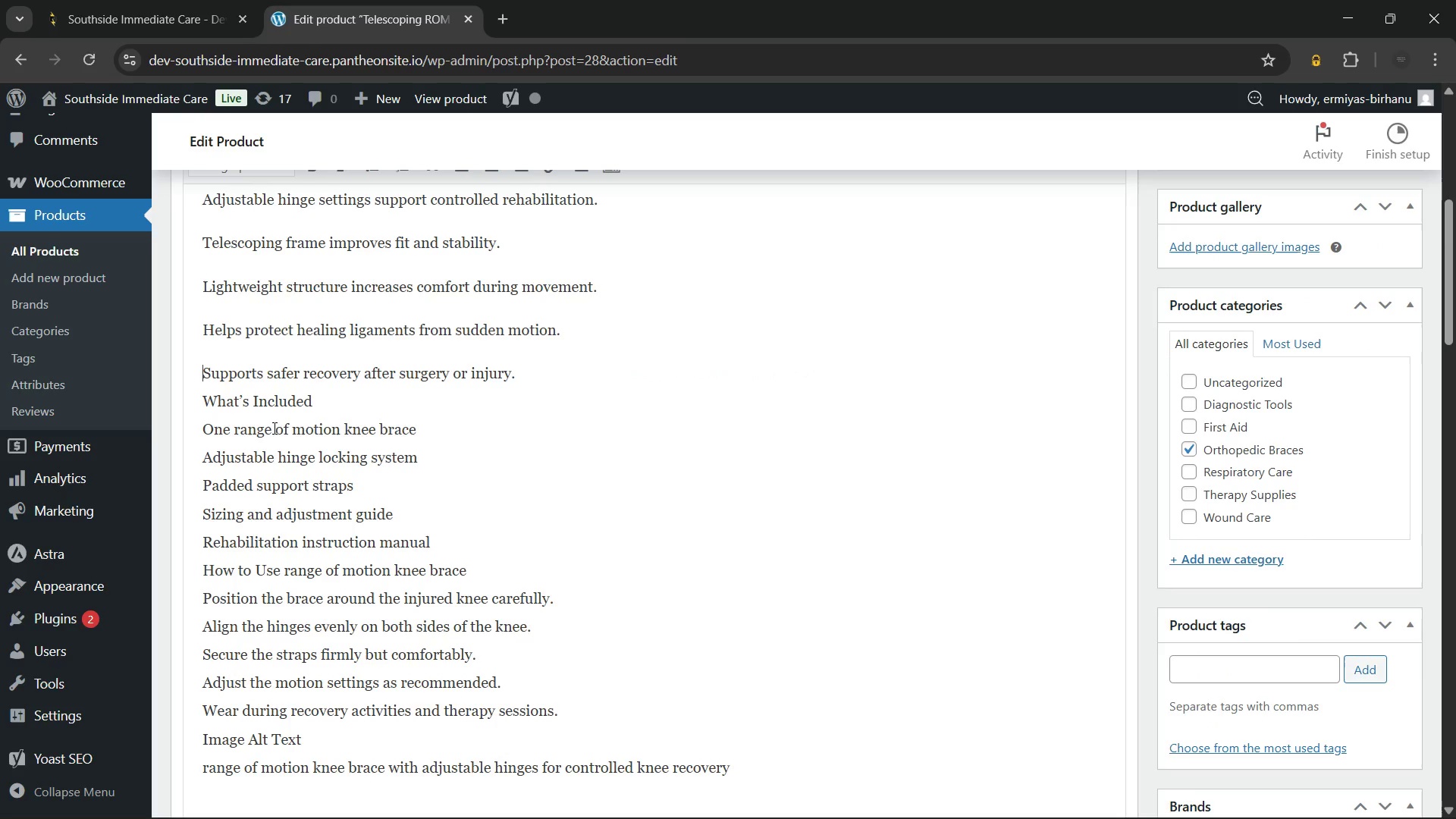 
key(Enter)
 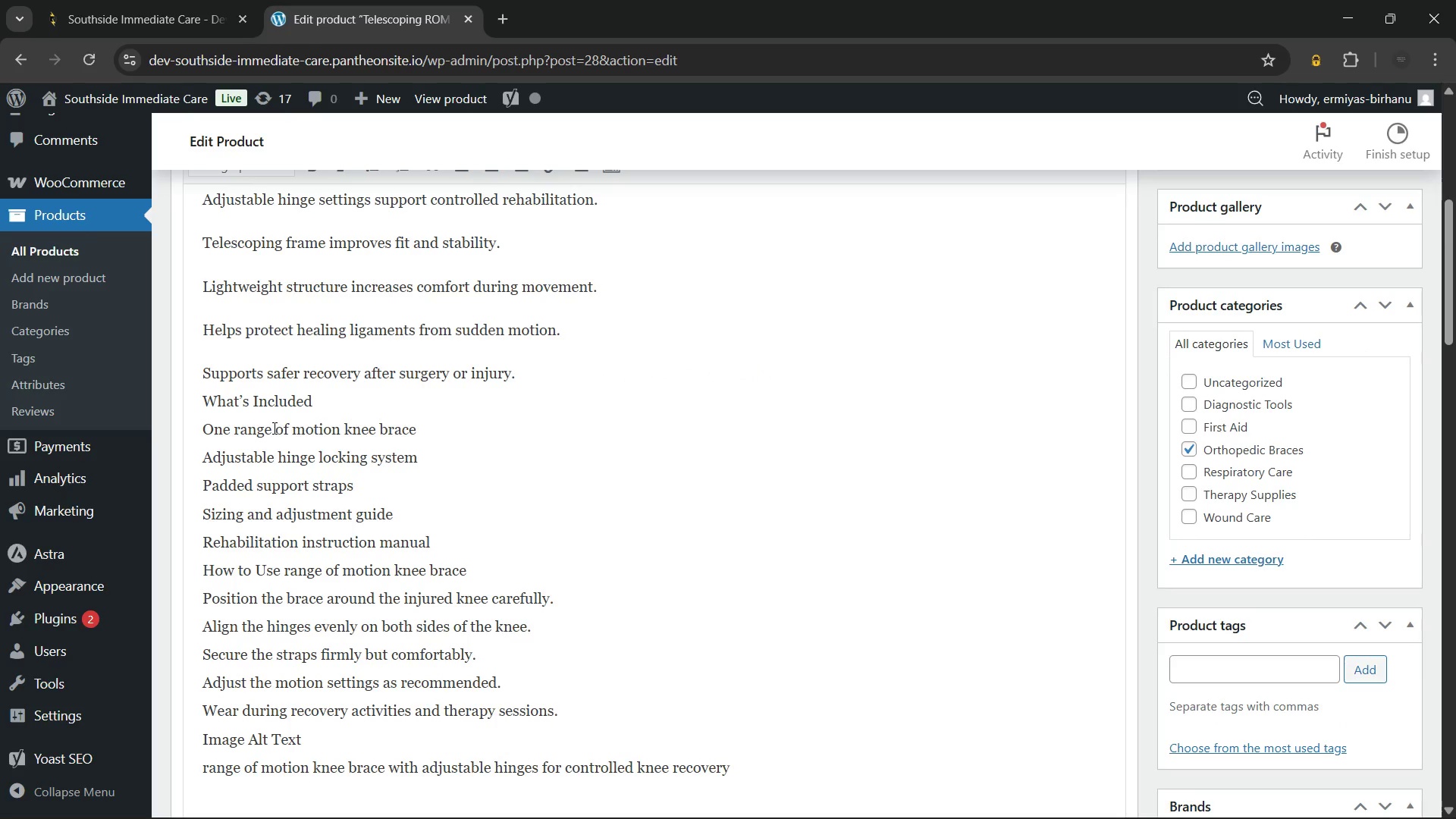 
key(ArrowDown)
 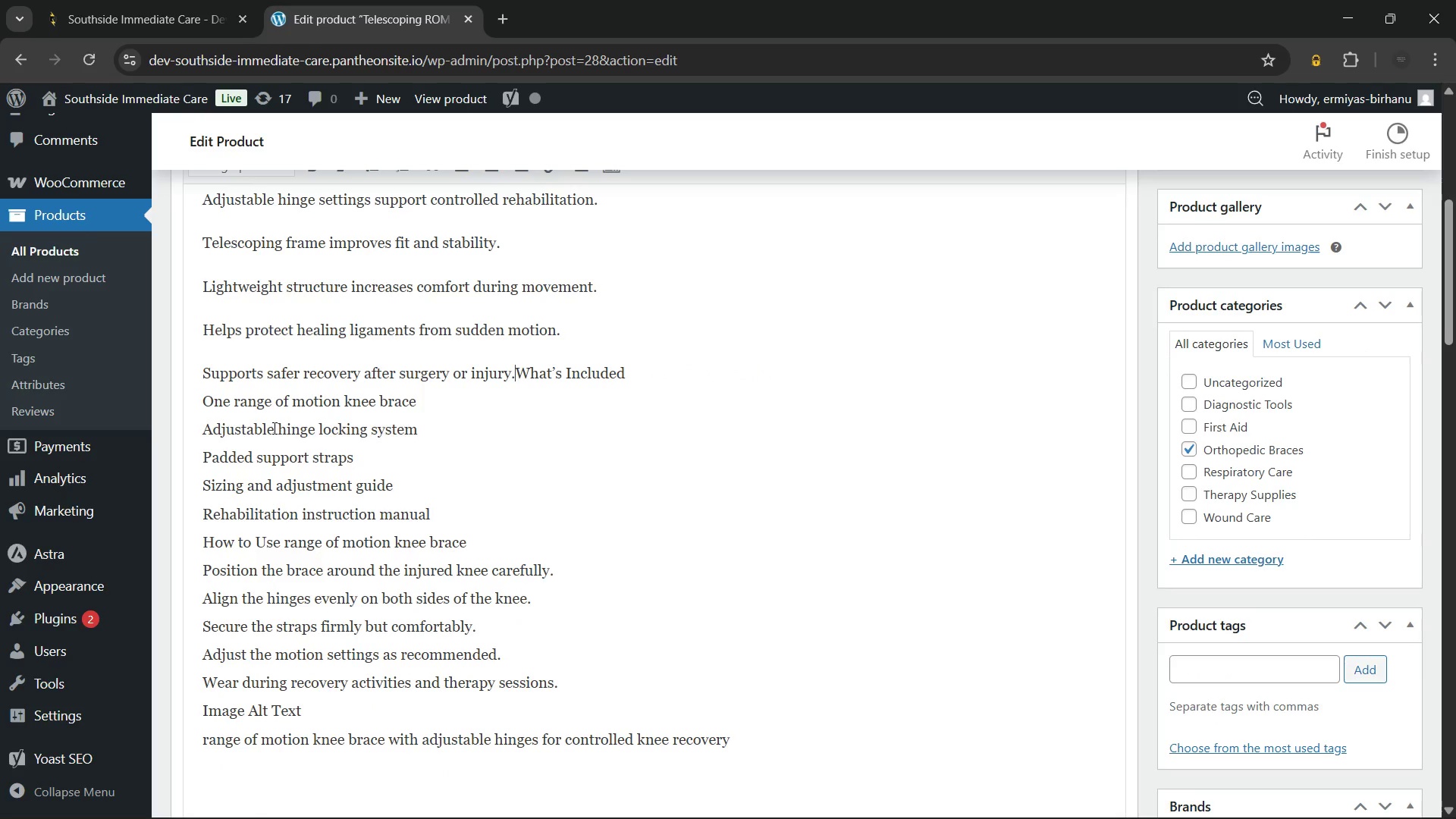 
key(Backspace)
 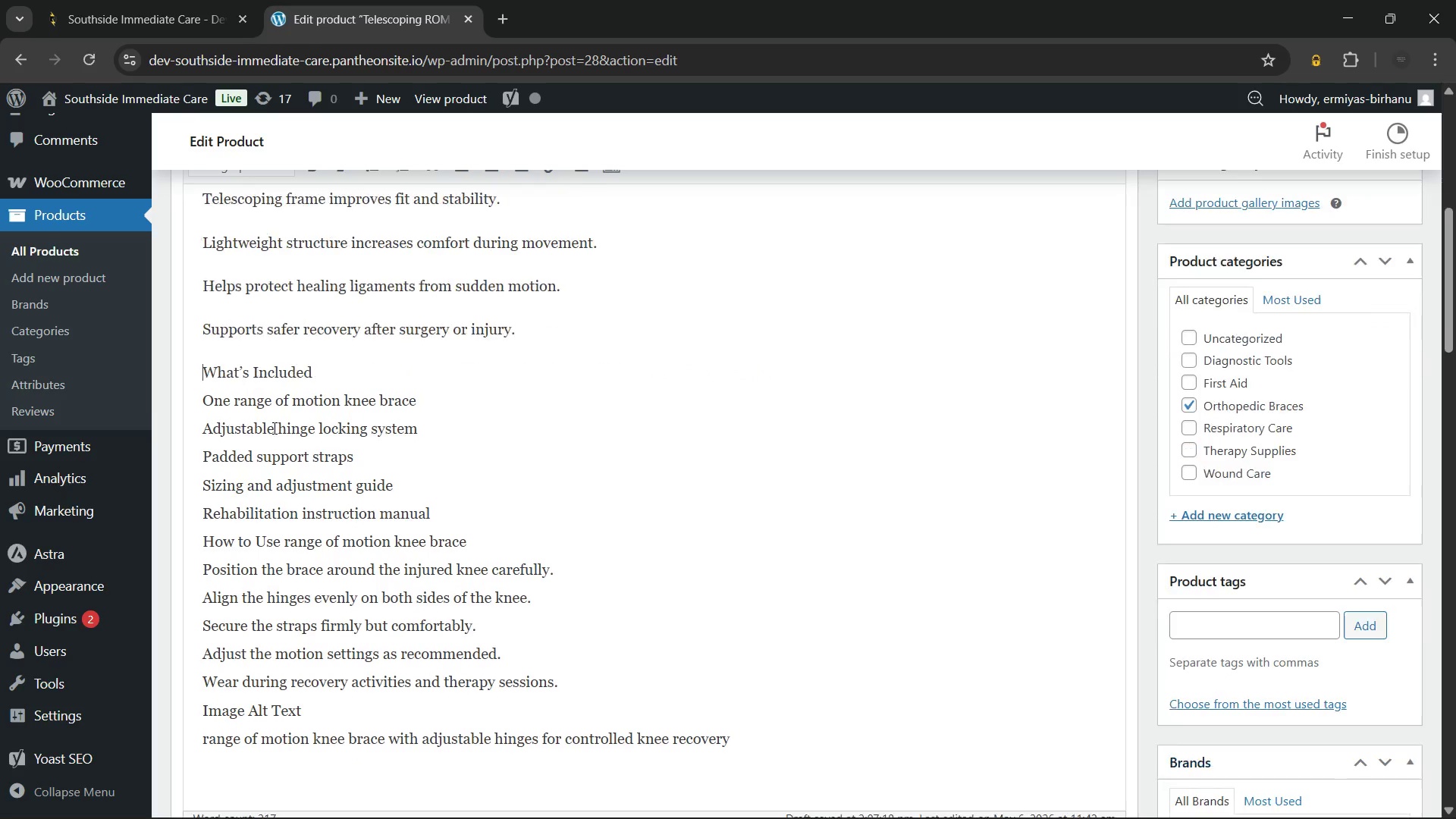 
key(Enter)
 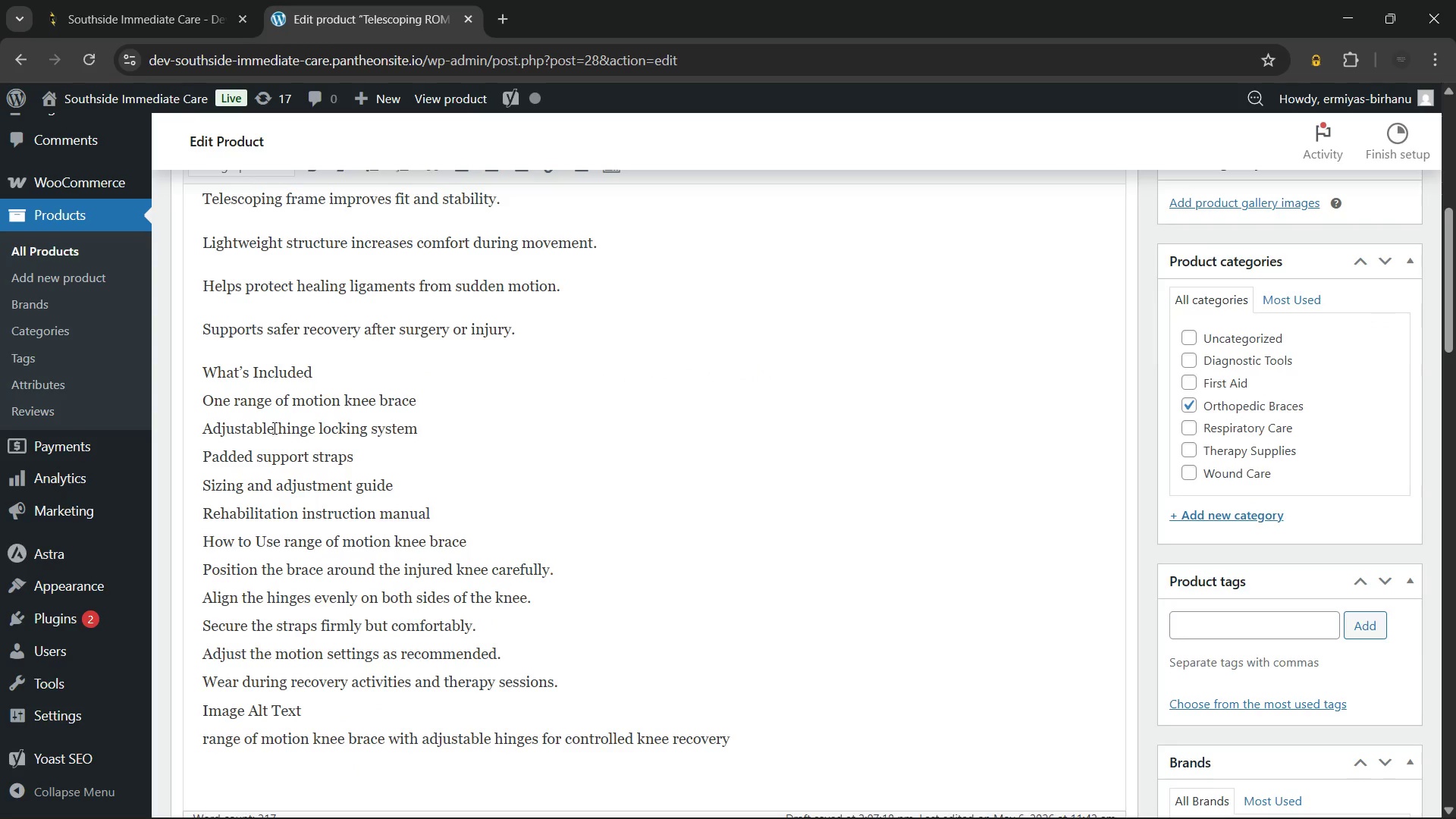 
key(ArrowDown)
 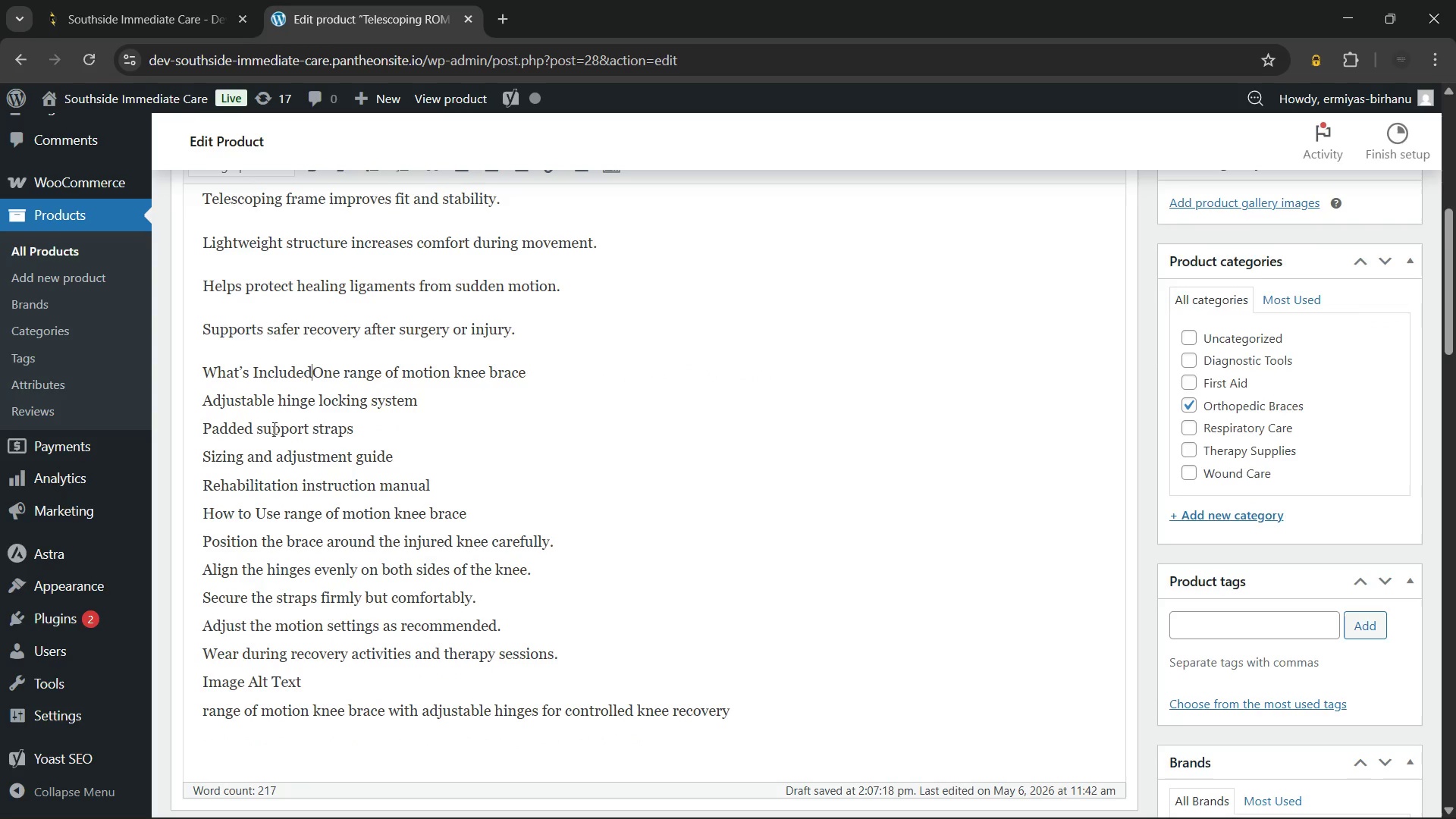 
key(Backspace)
 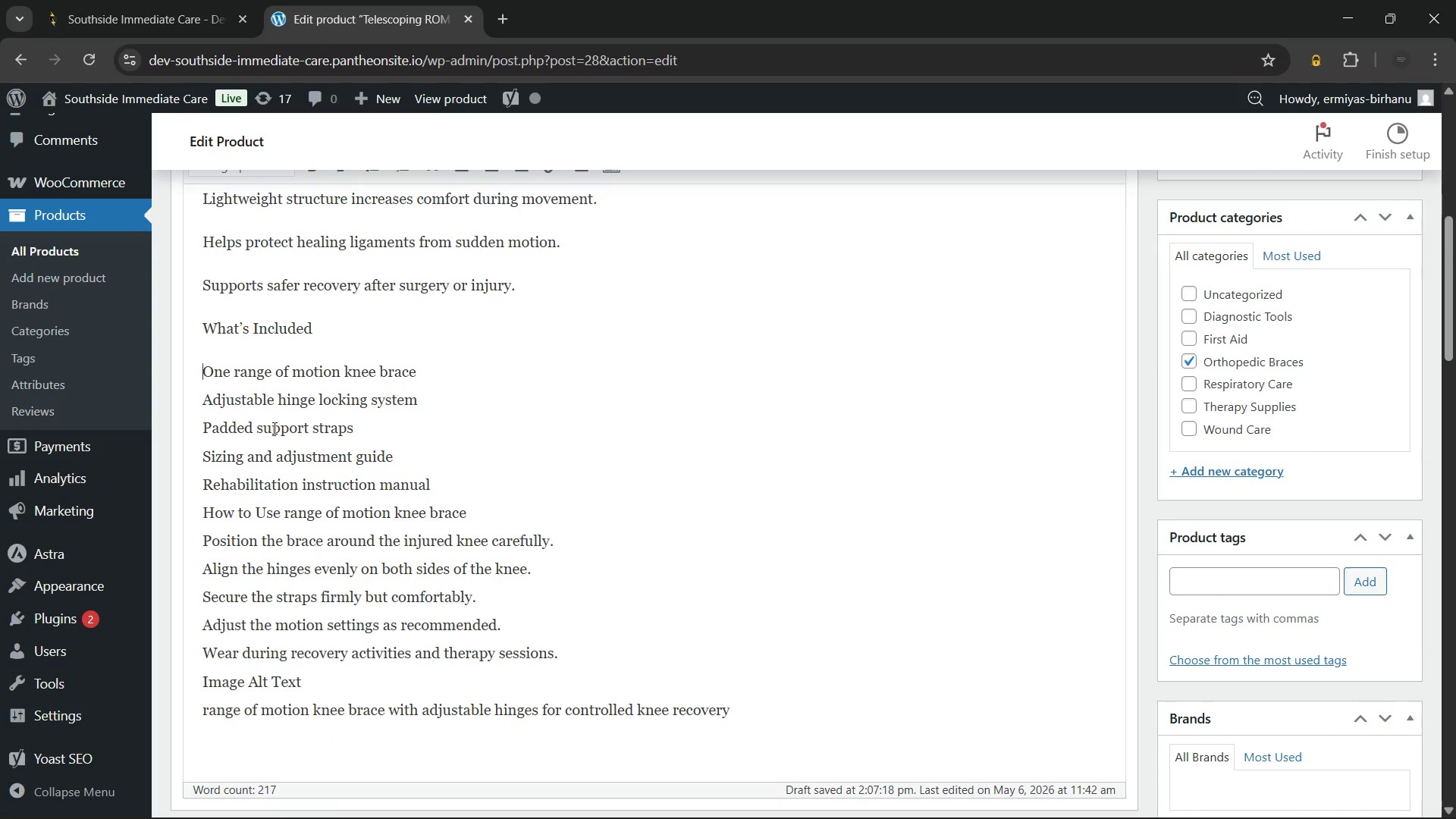 
key(Enter)
 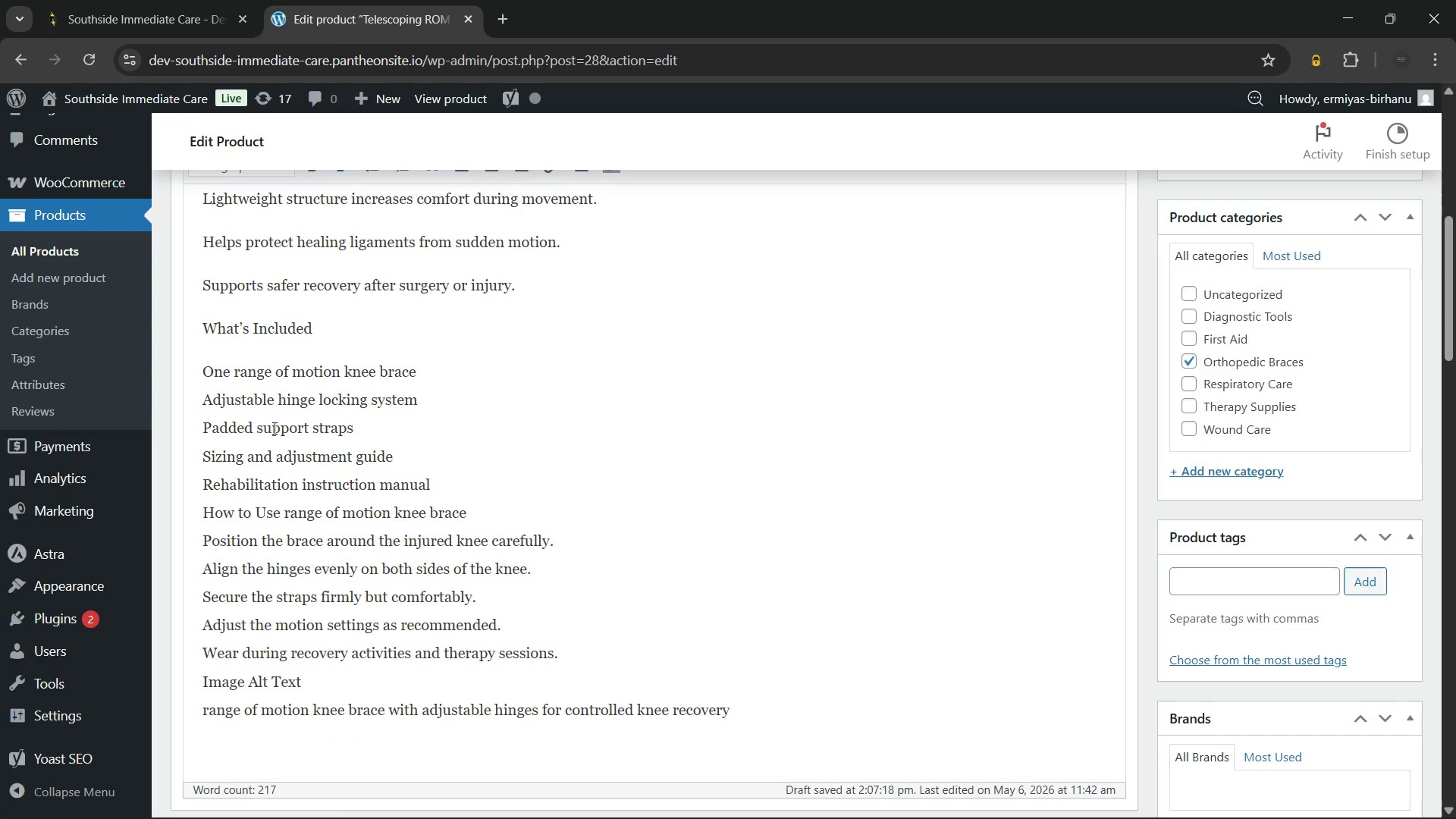 
key(ArrowDown)
 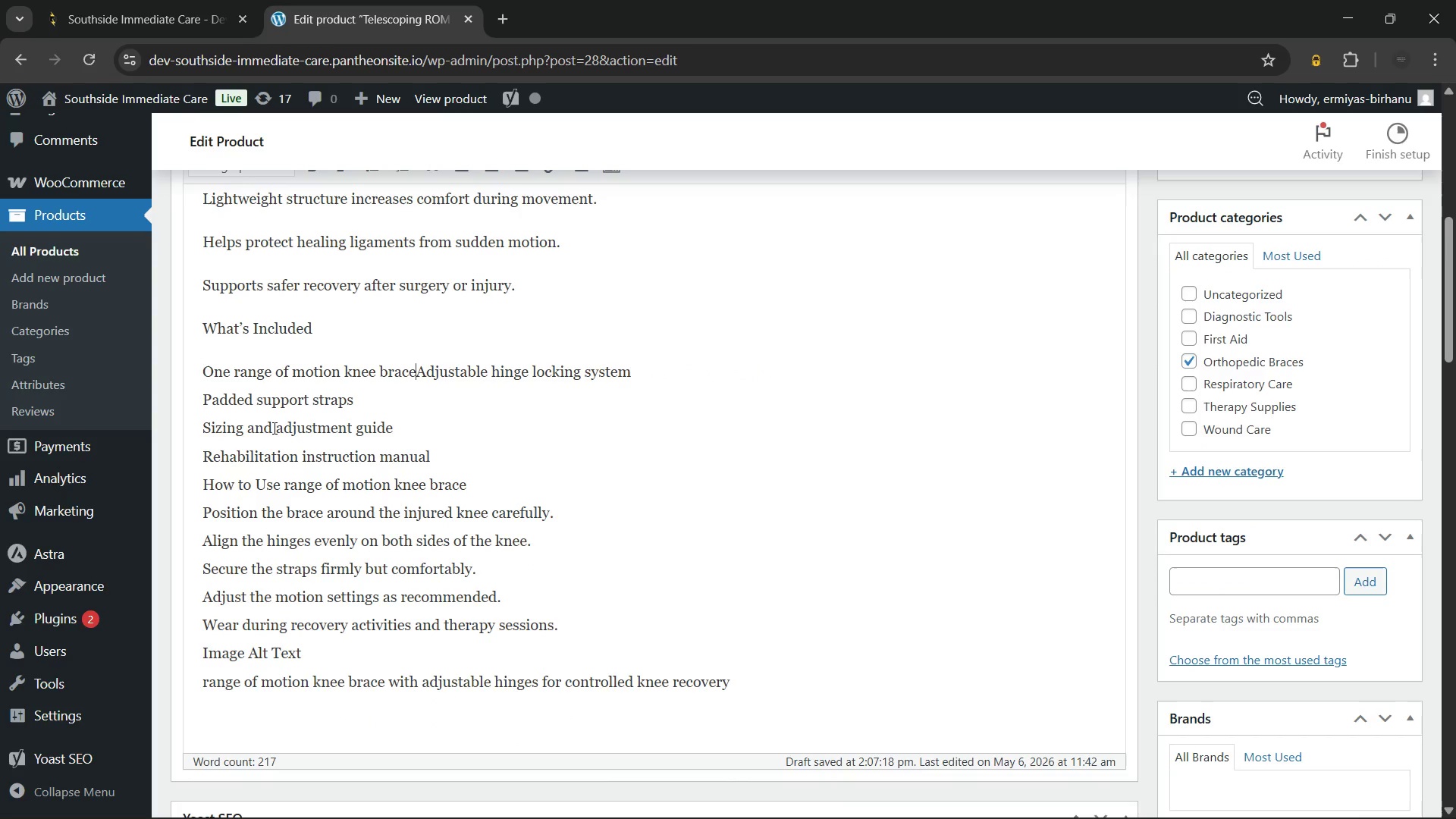 
key(Backspace)
 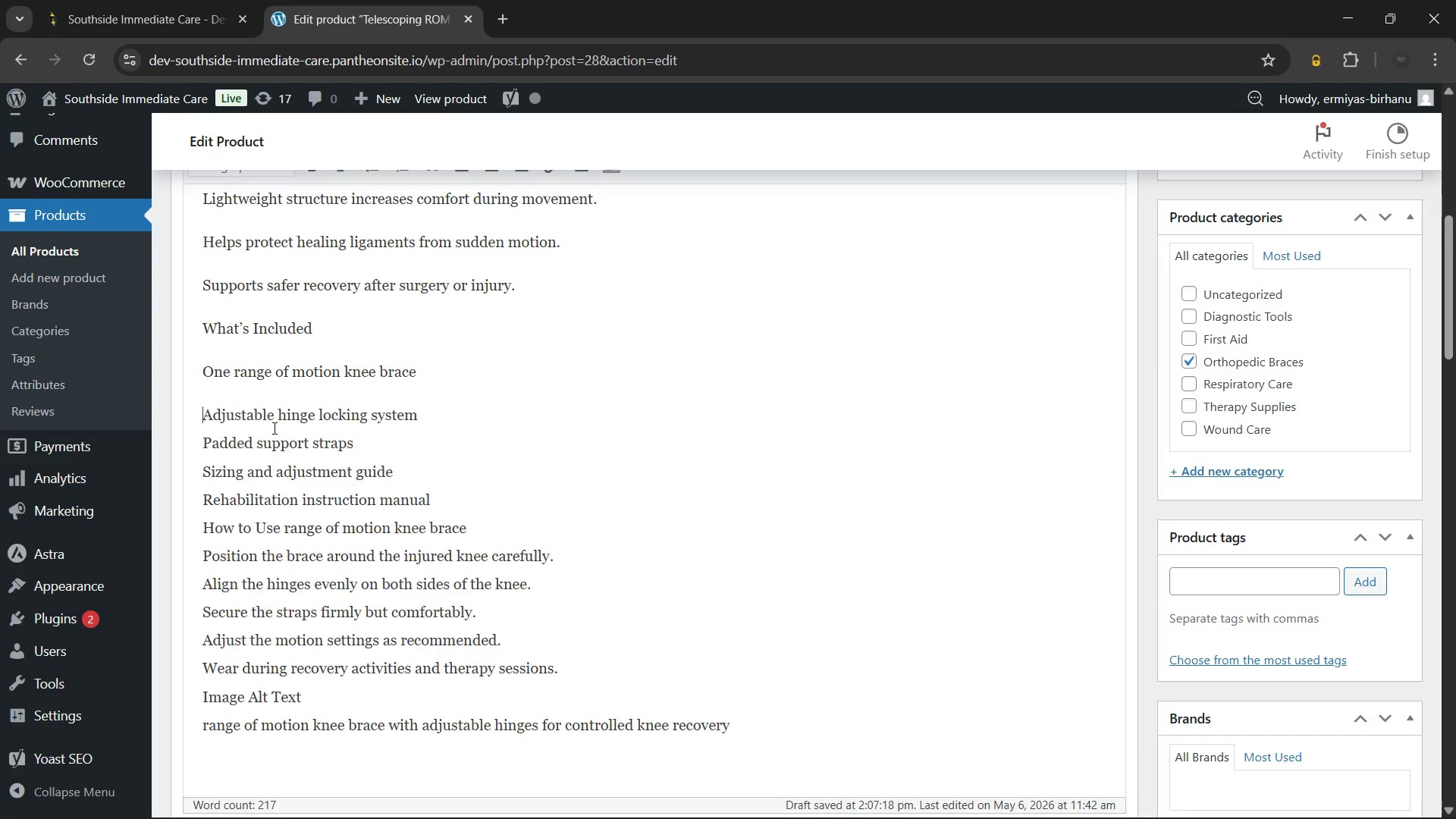 
key(Enter)
 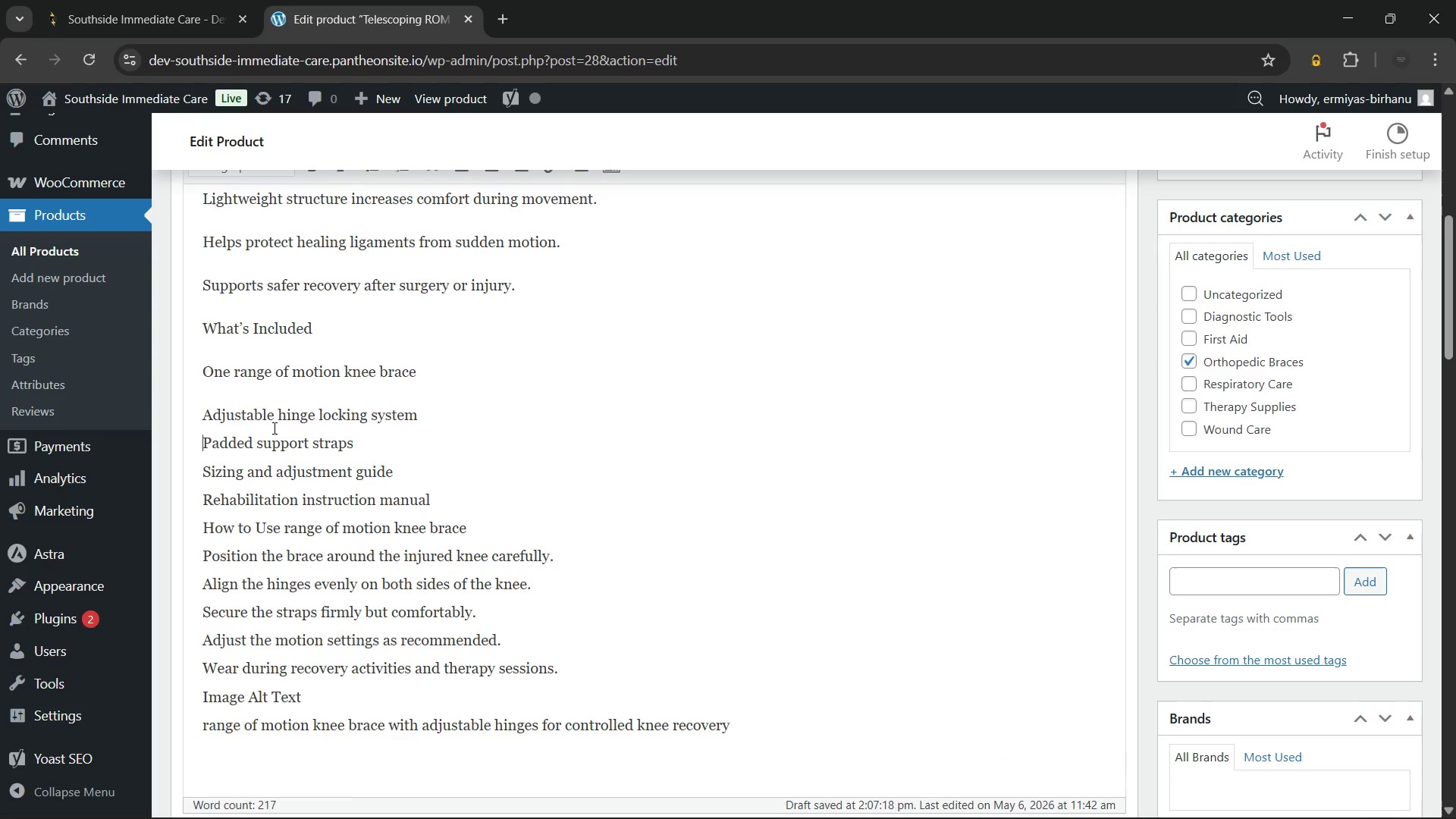 
key(ArrowDown)
 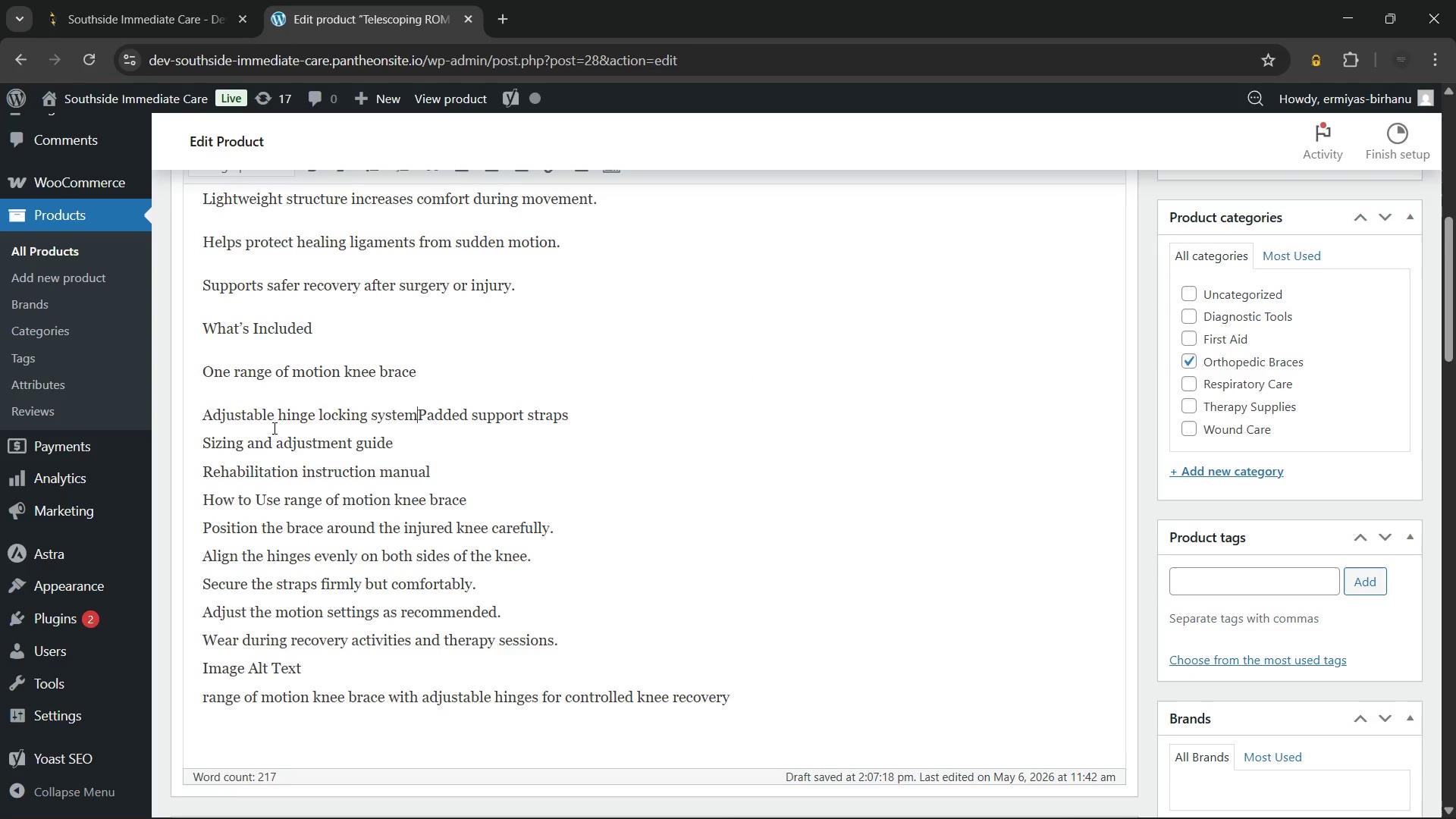 
key(Backspace)
 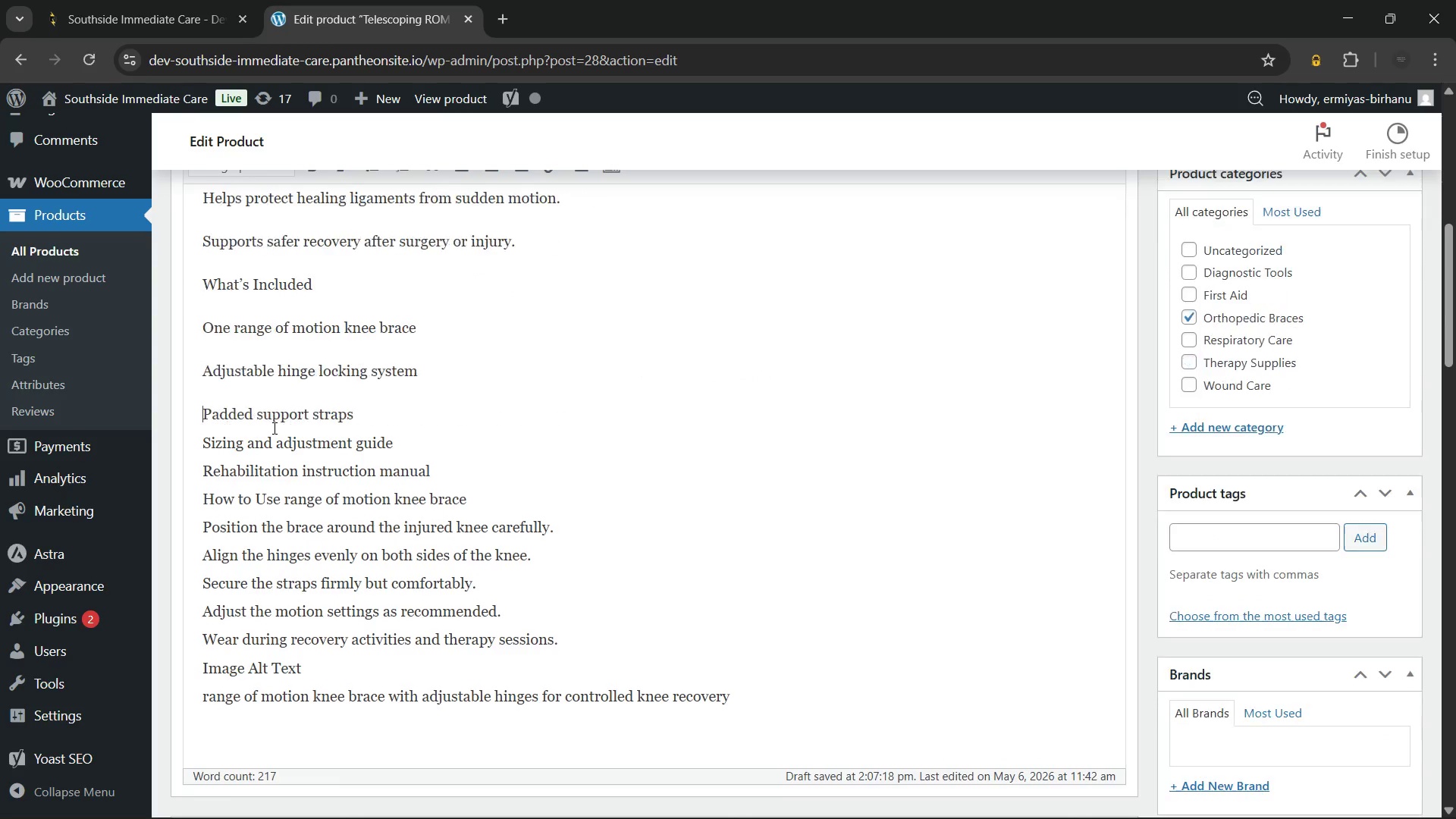 
key(Enter)
 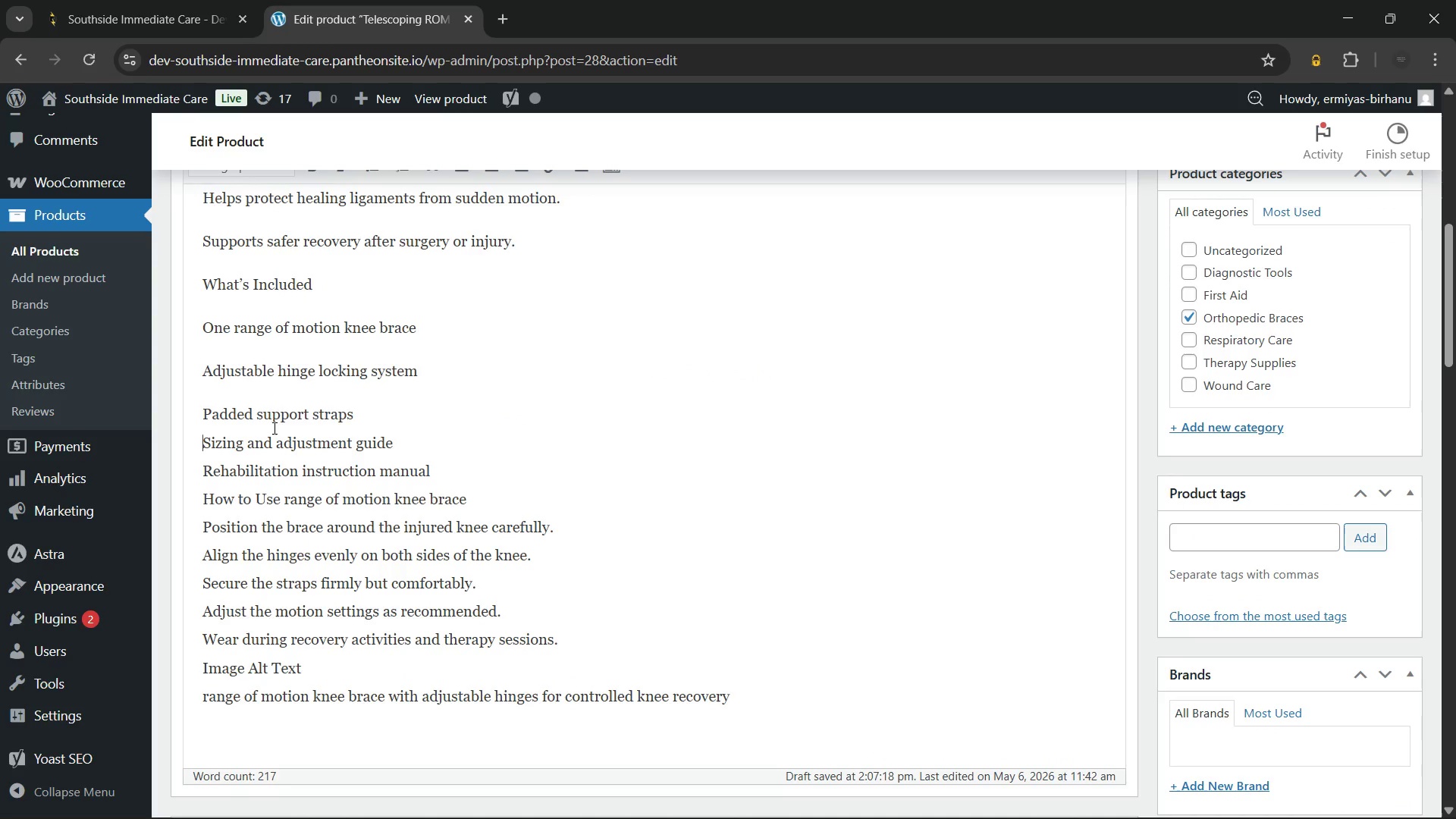 
key(ArrowDown)
 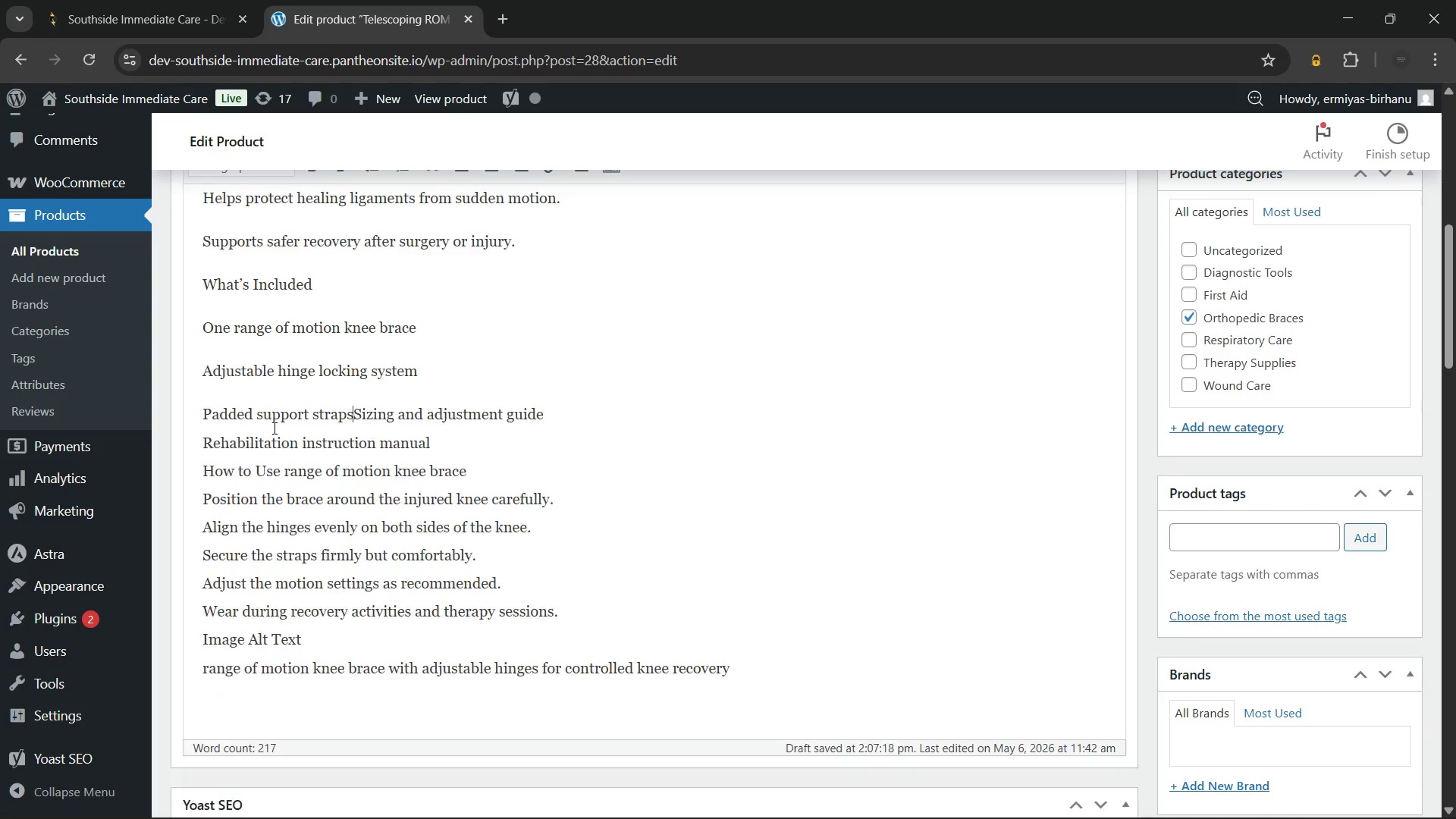 
key(Backspace)
 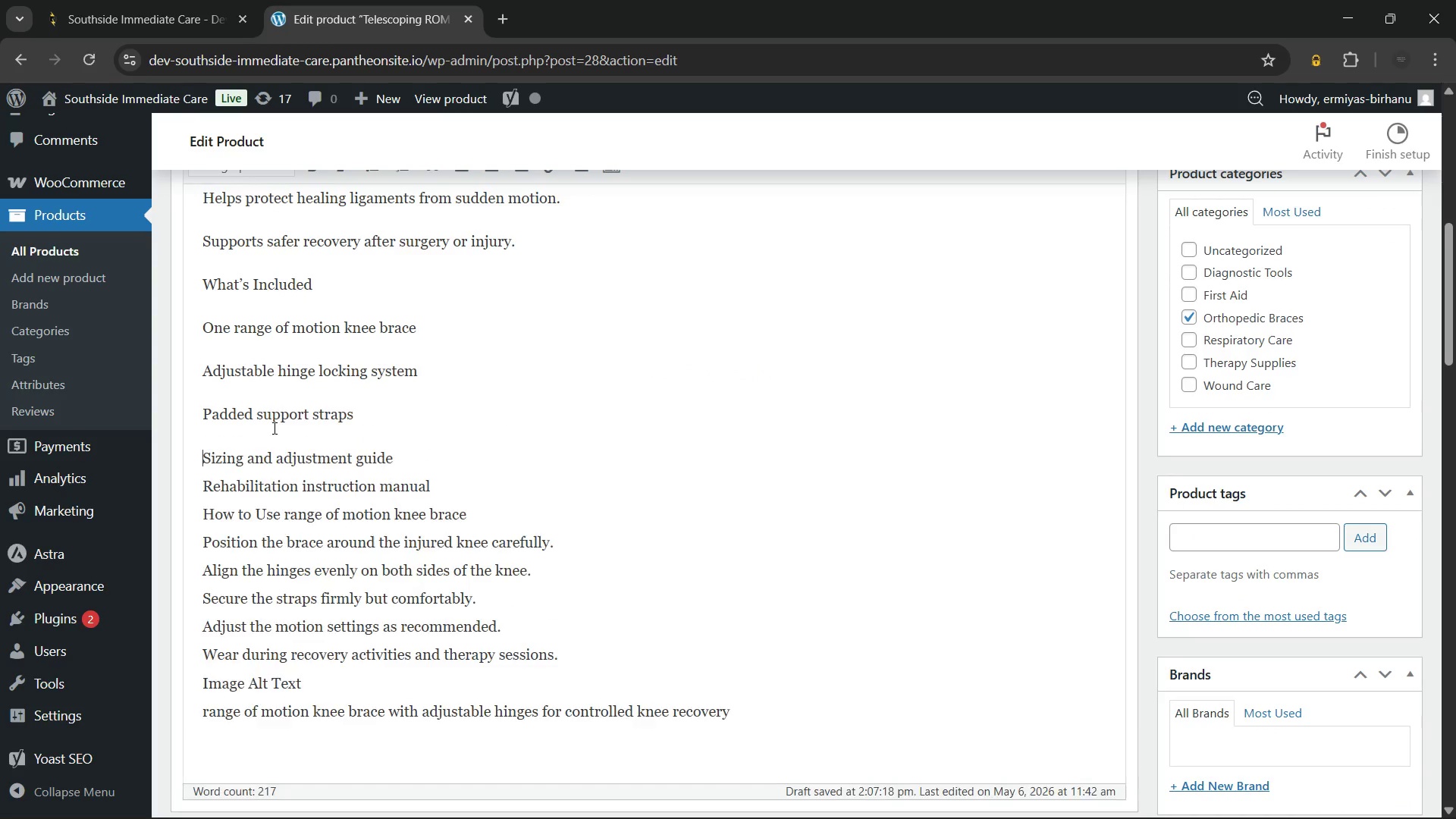 
key(Enter)
 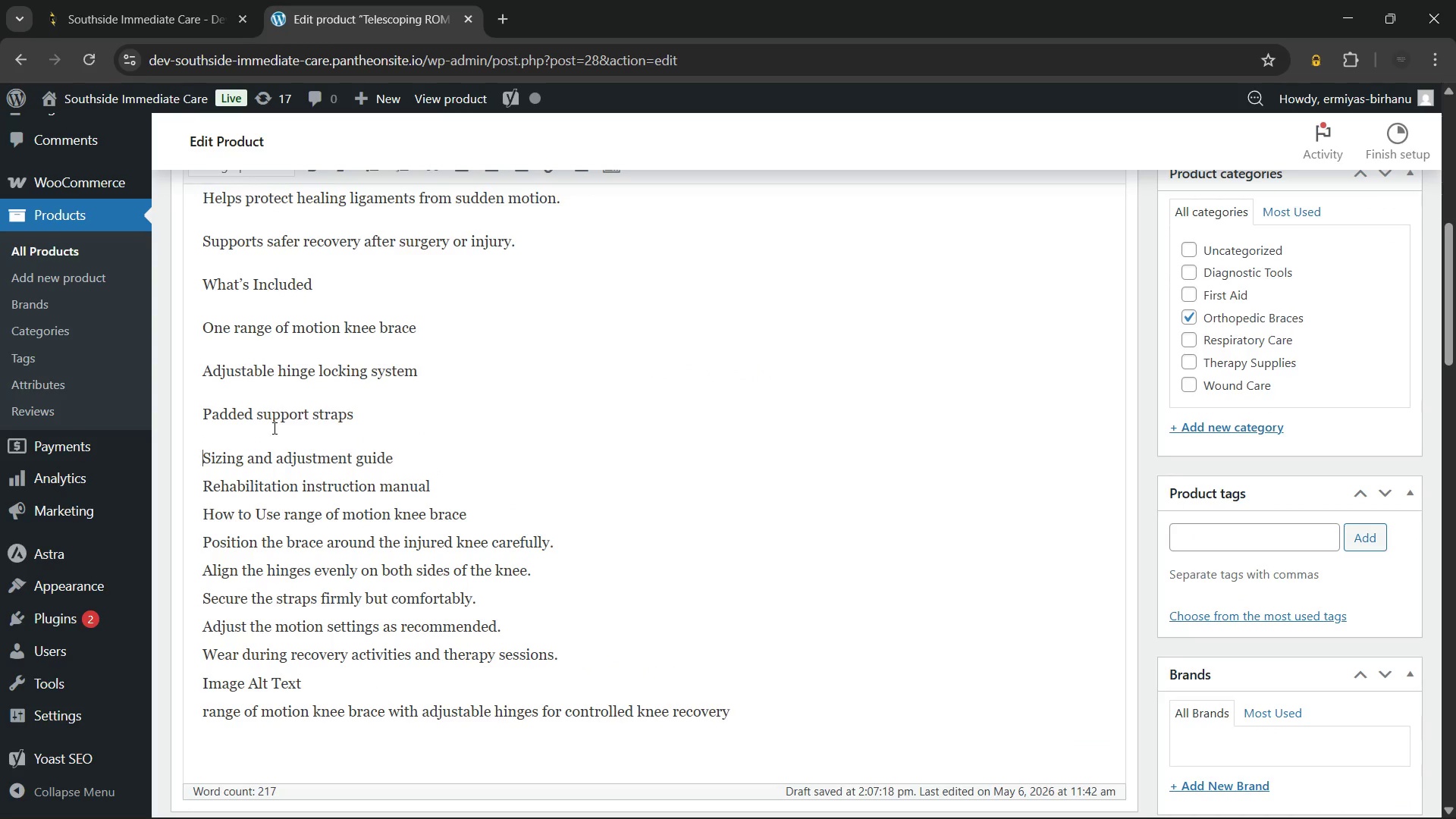 
key(ArrowDown)
 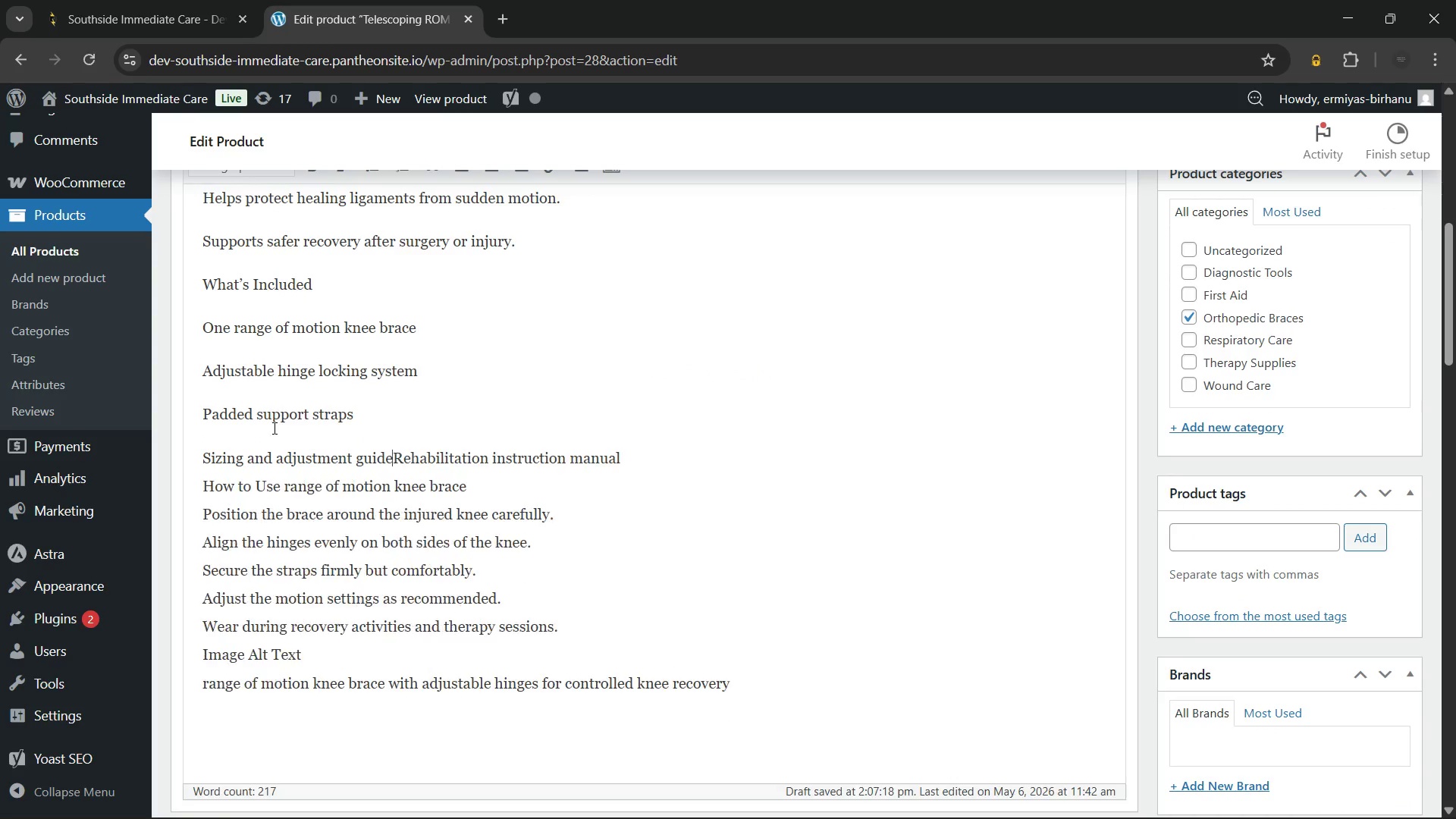 
key(Backspace)
 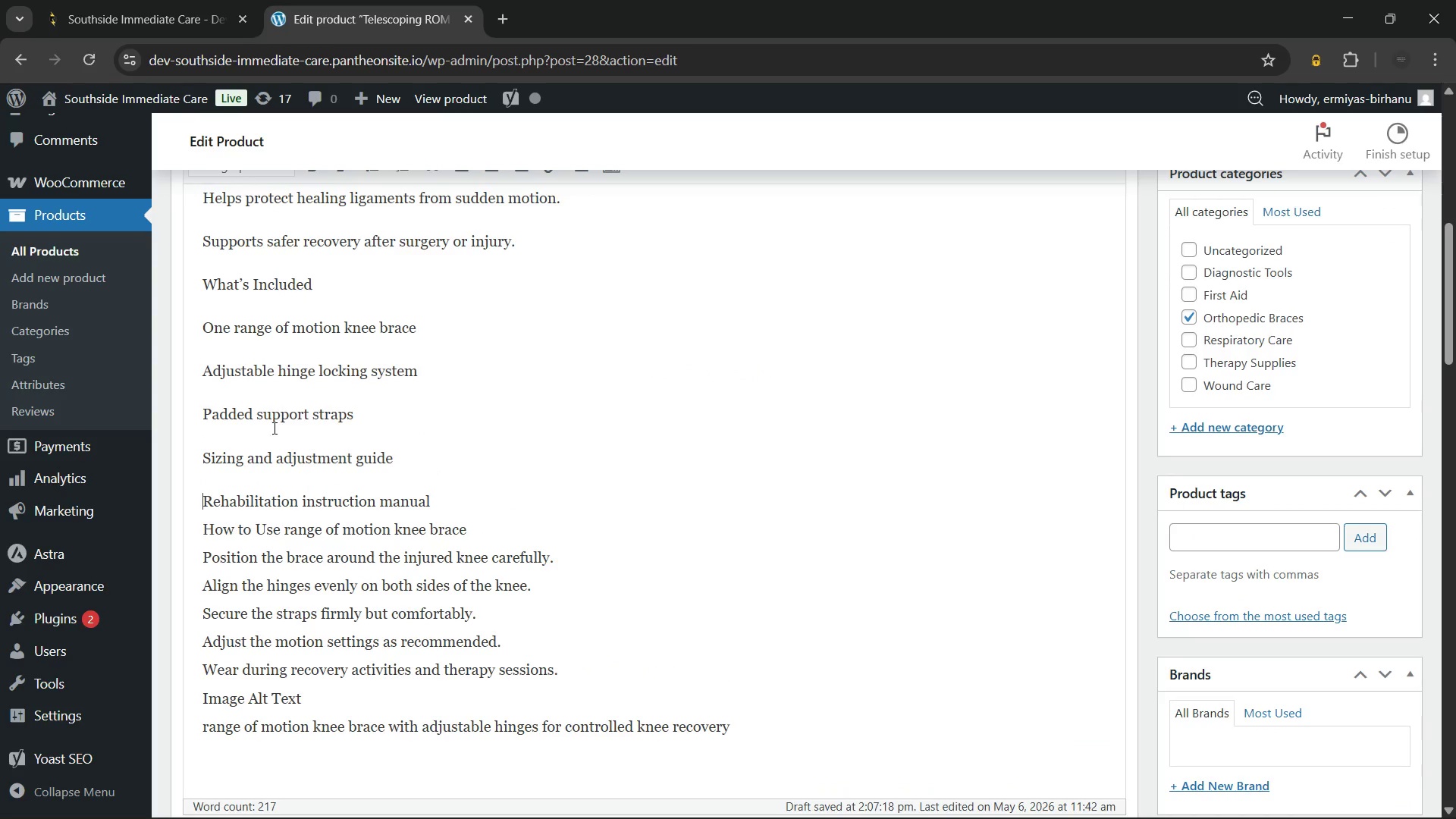 
key(Enter)
 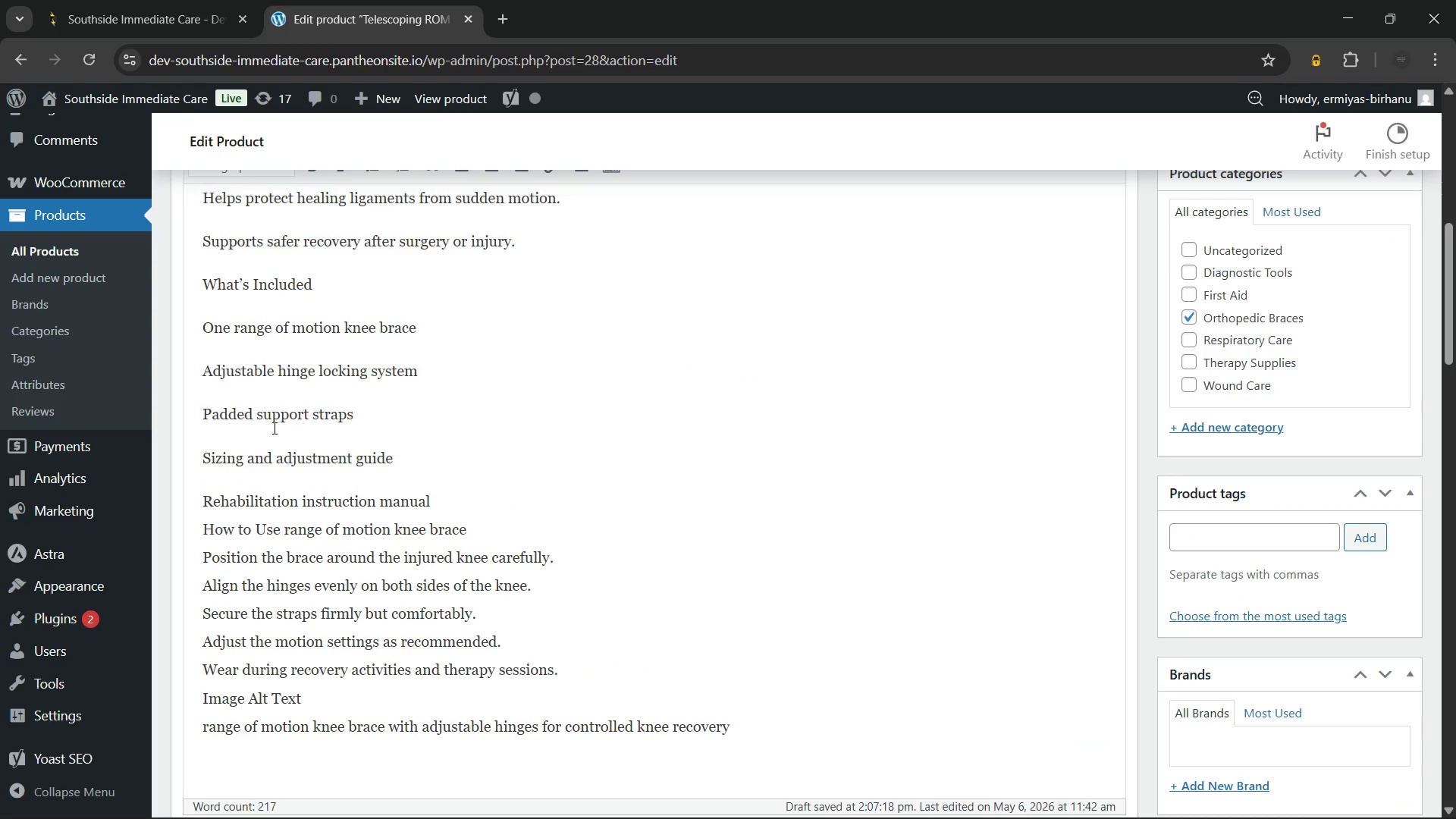 
key(ArrowDown)
 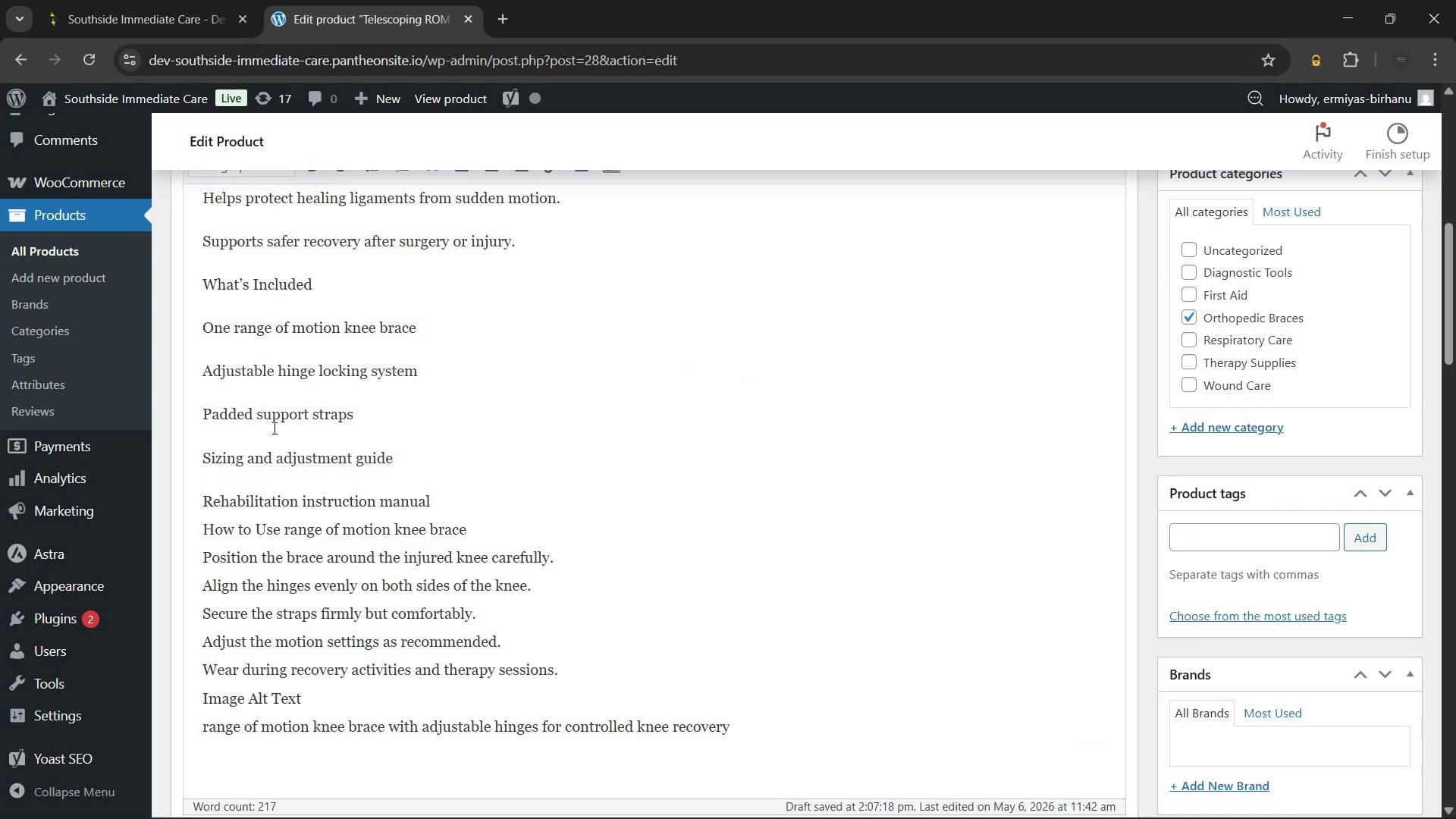 
key(Backspace)
 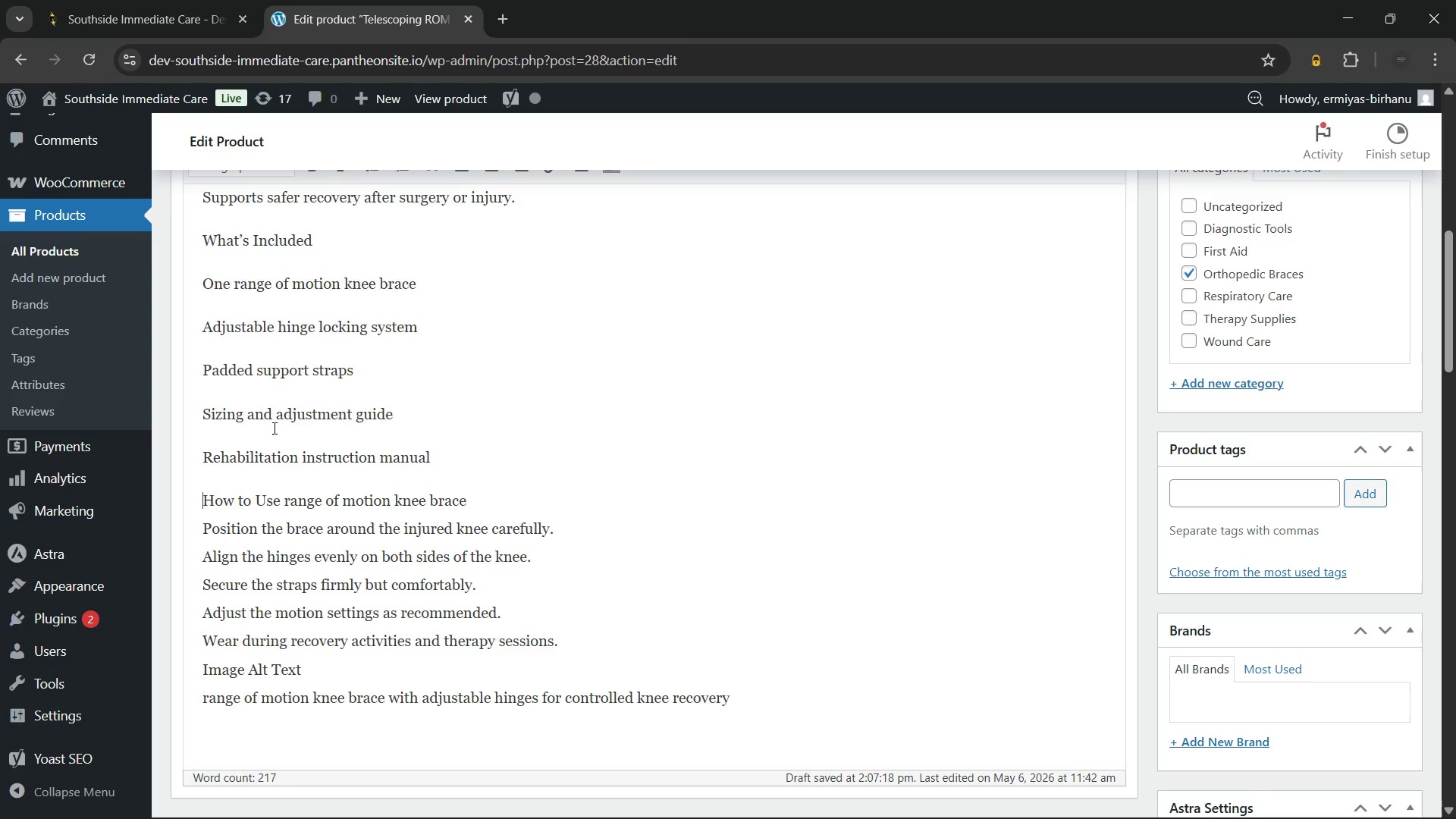 
key(Enter)
 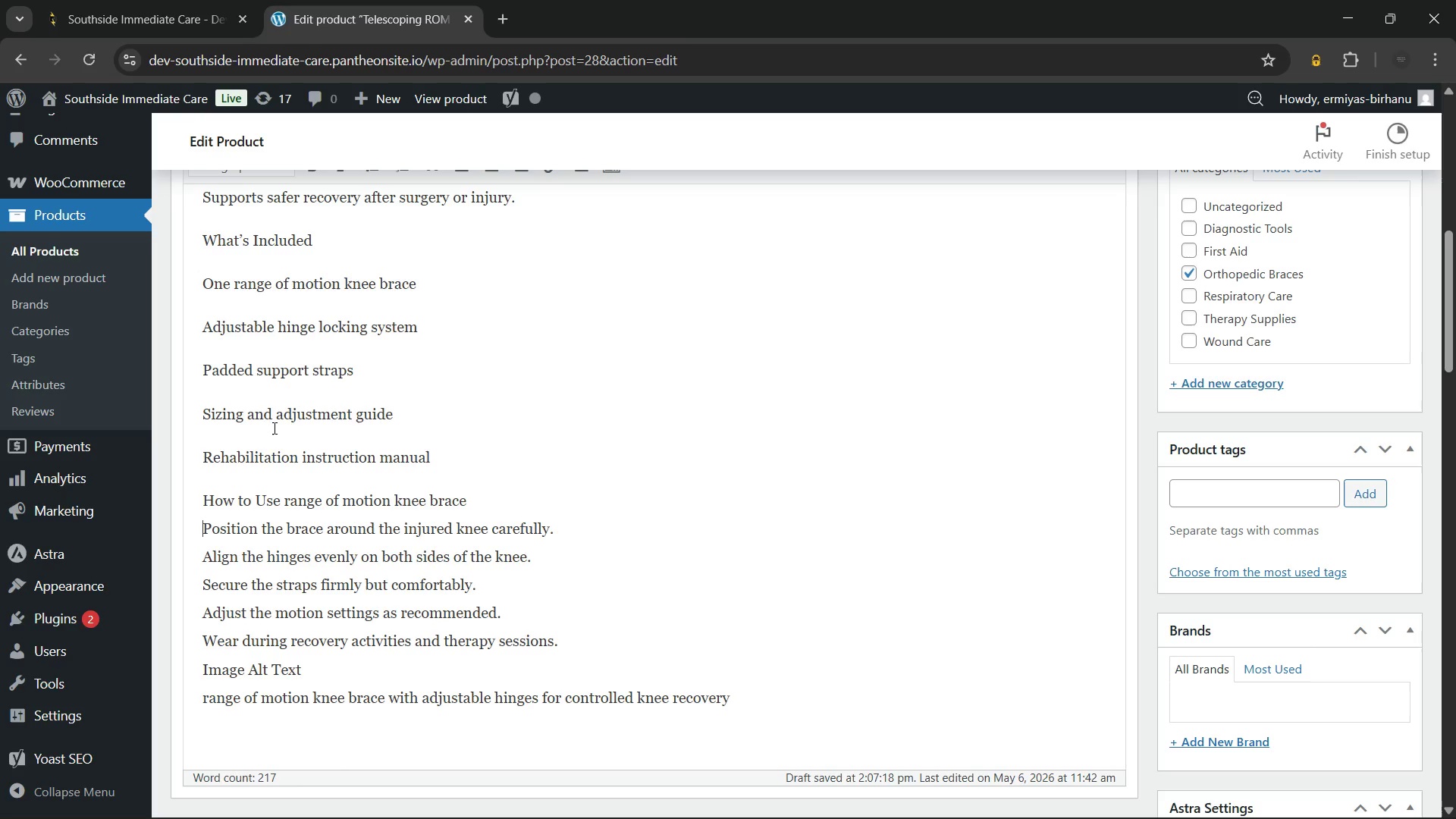 
key(ArrowDown)
 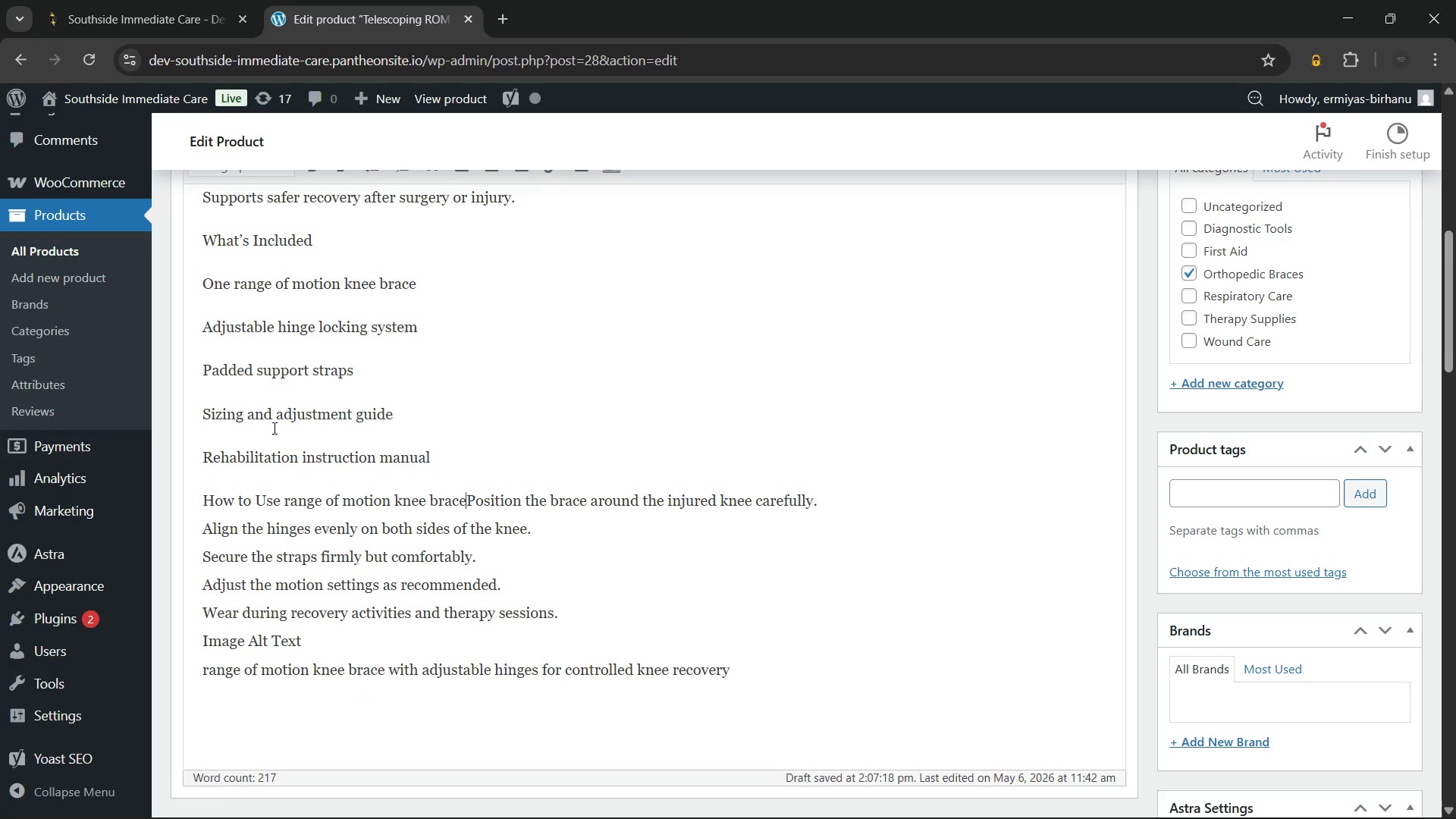 
key(Backspace)
 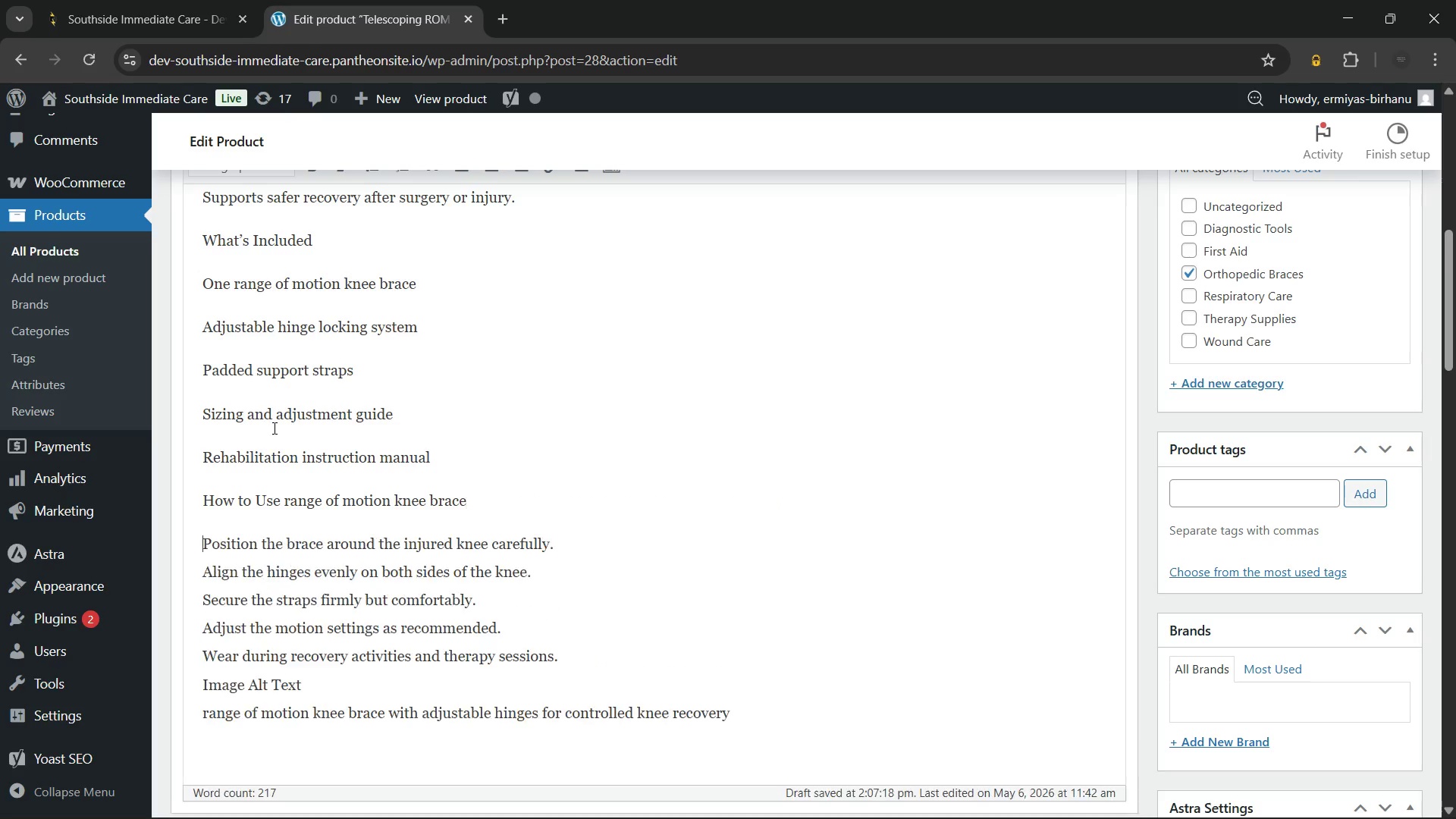 
key(Enter)
 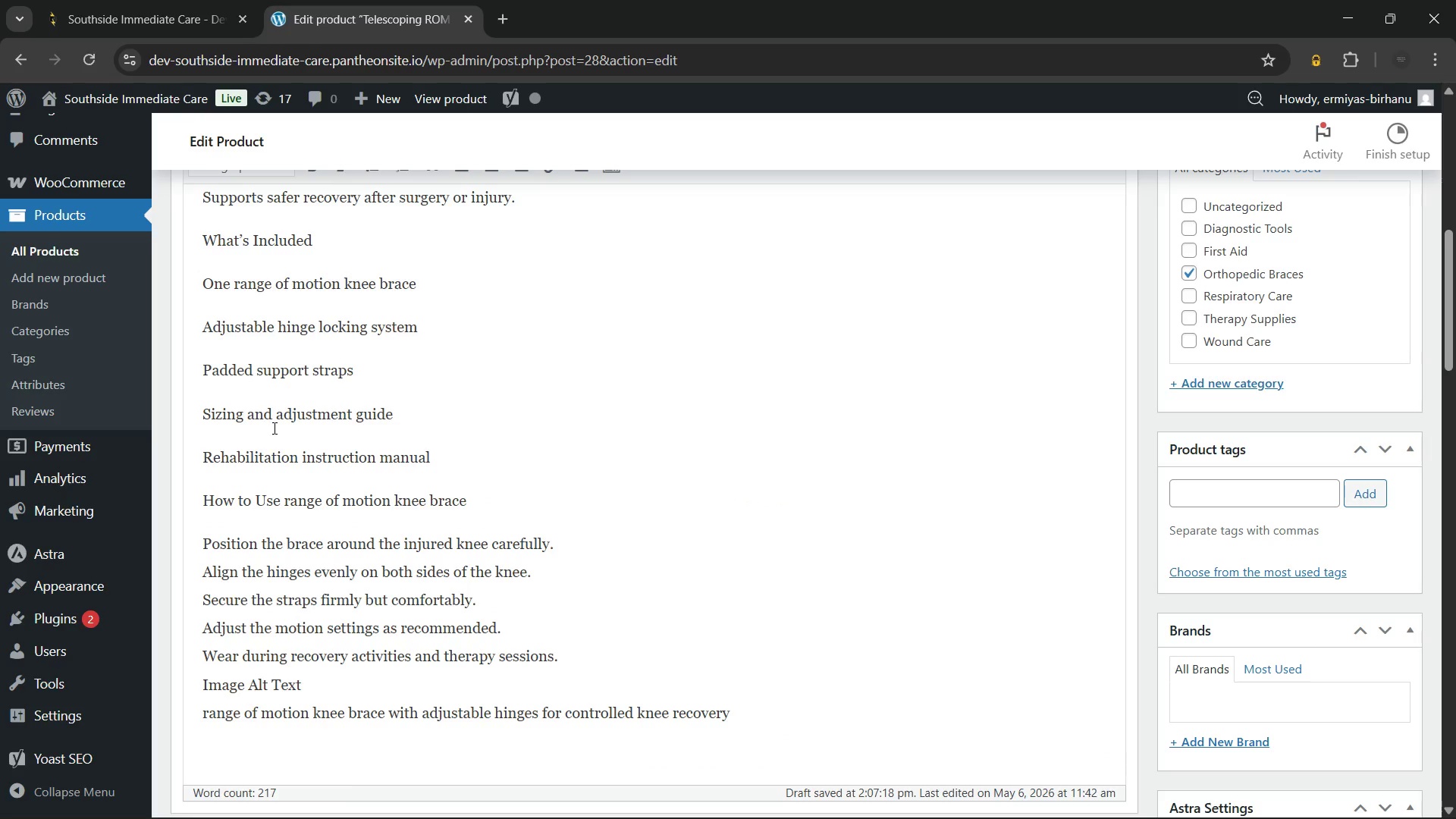 
key(ArrowDown)
 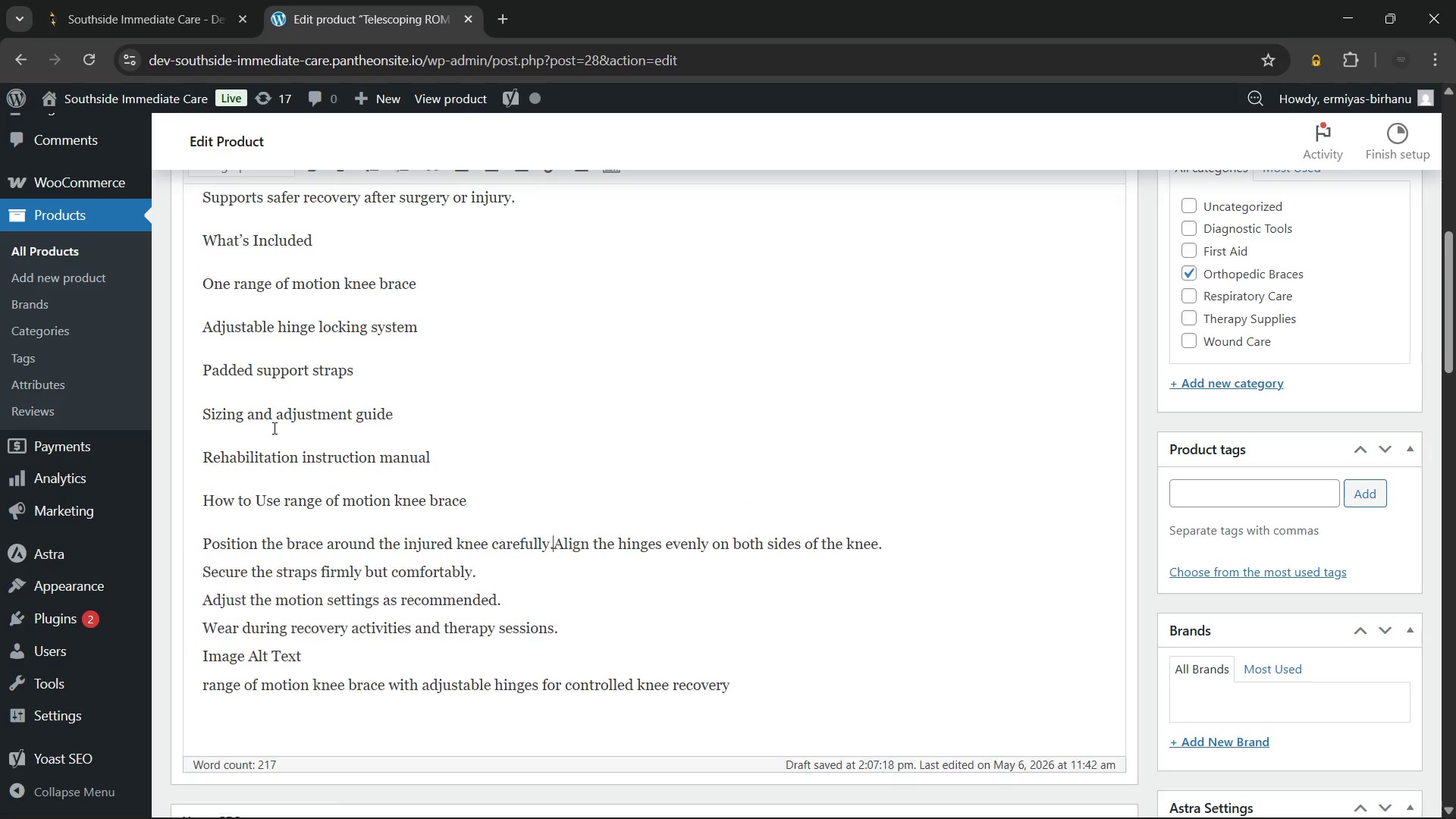 
key(Backspace)
 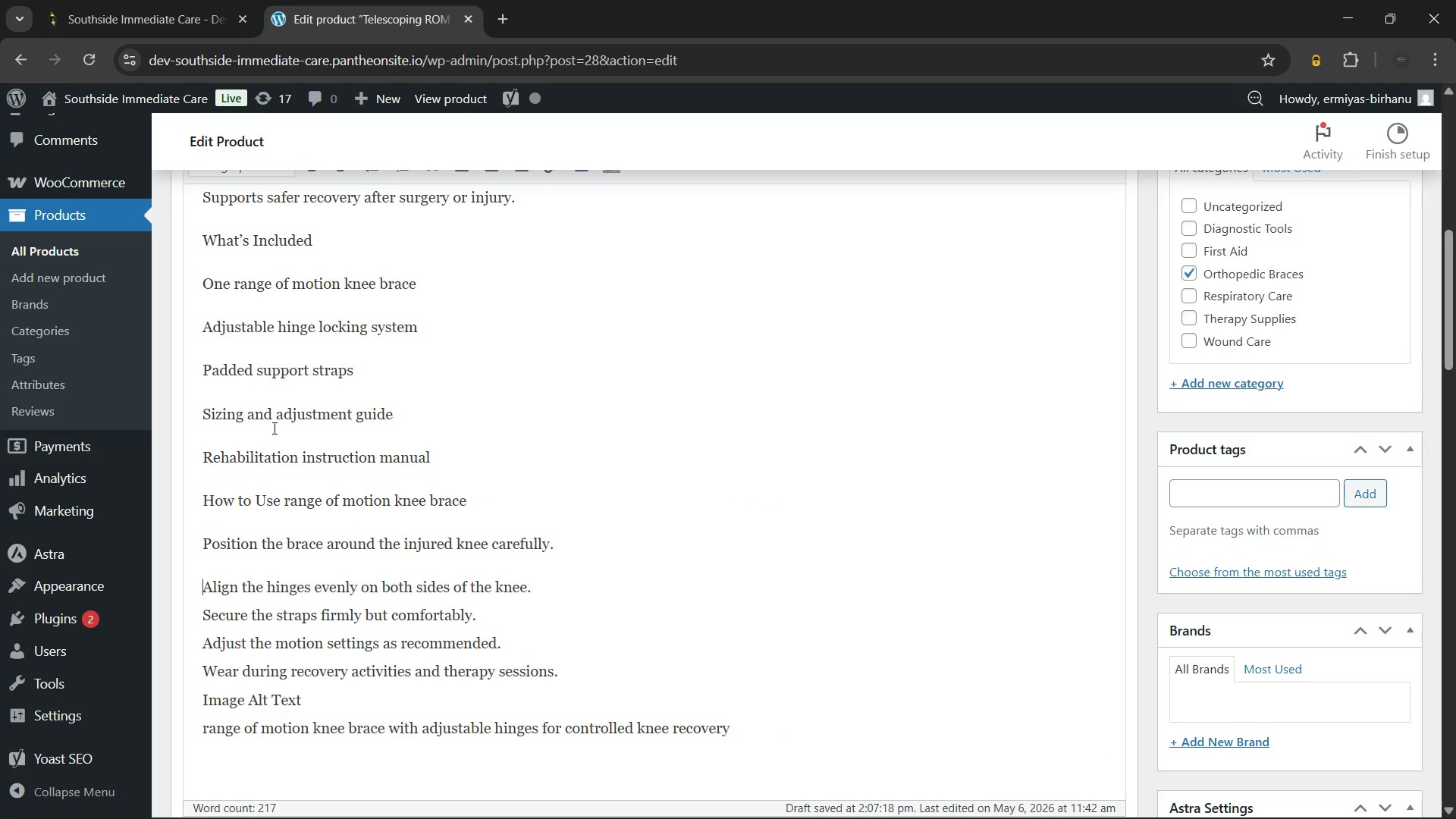 
key(Enter)
 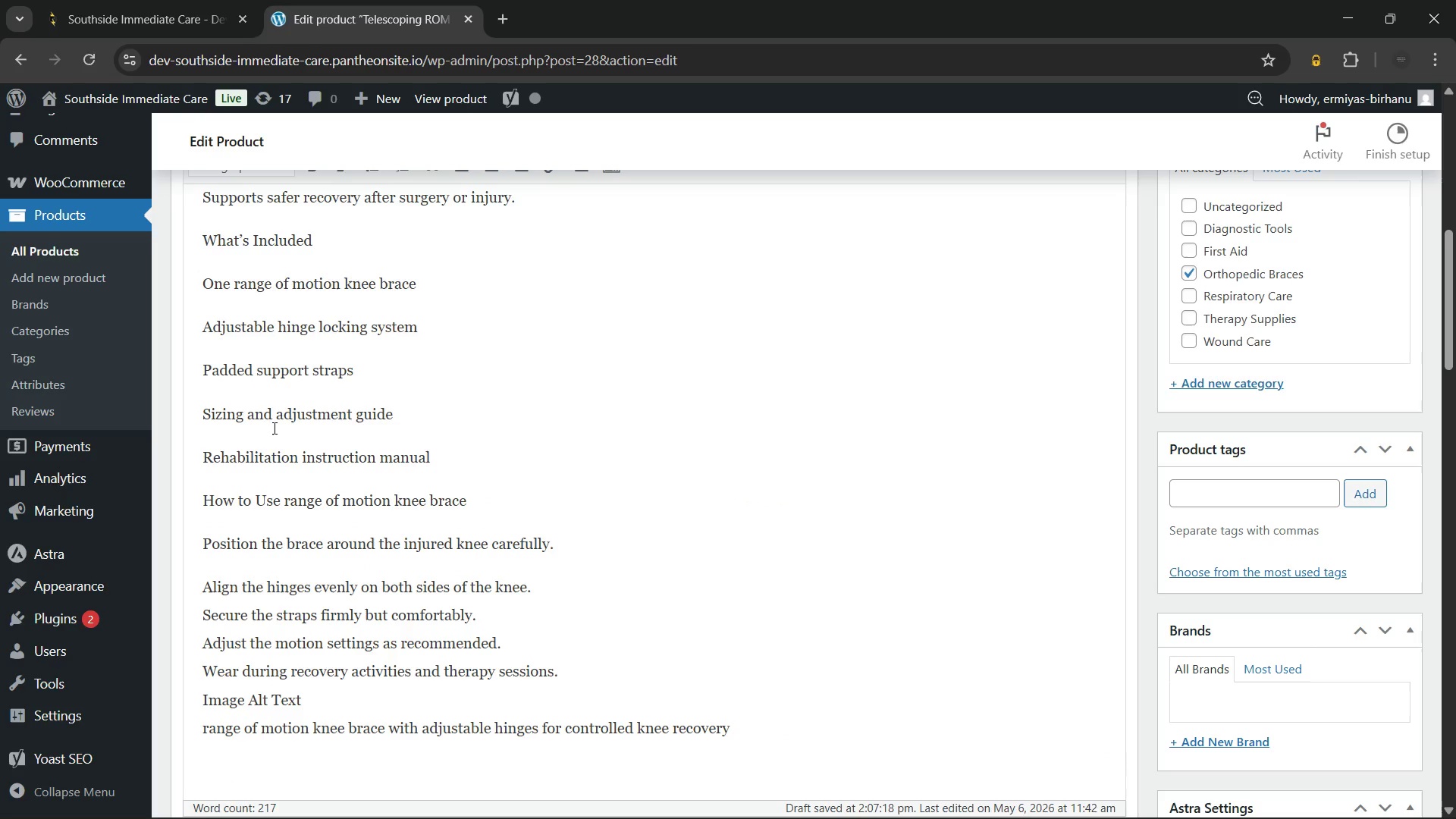 
key(ArrowDown)
 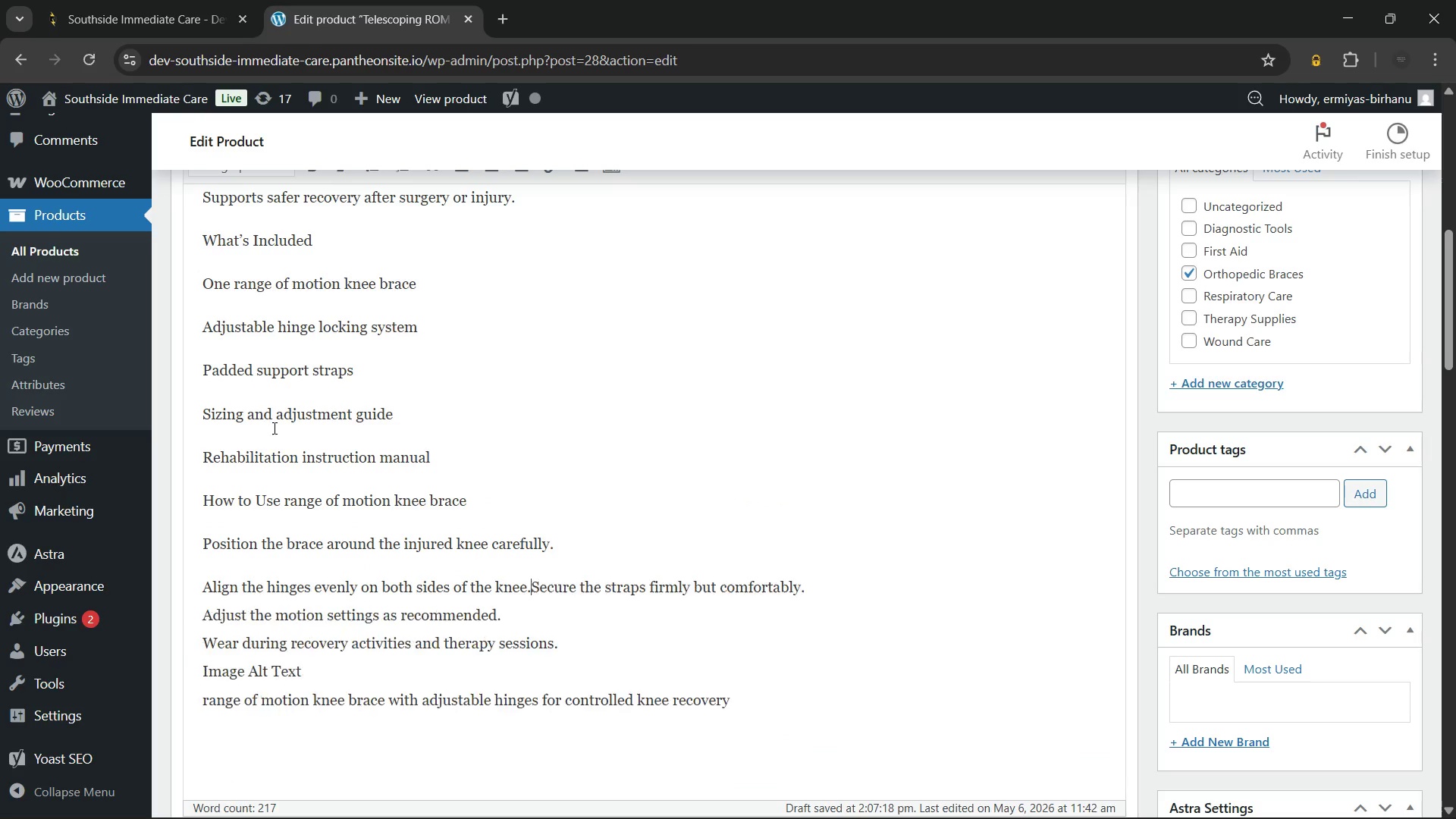 
key(Backspace)
 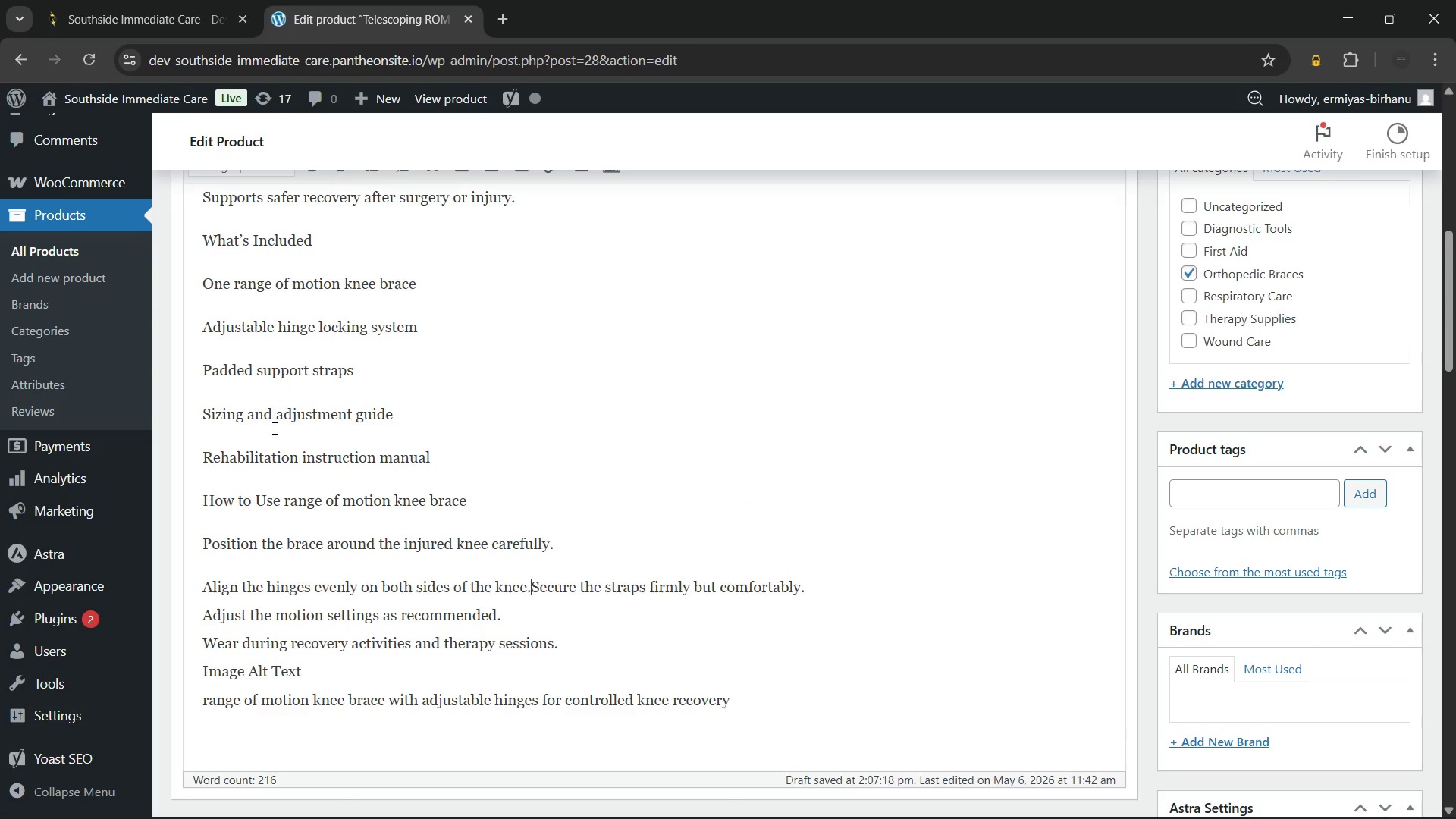 
key(Enter)
 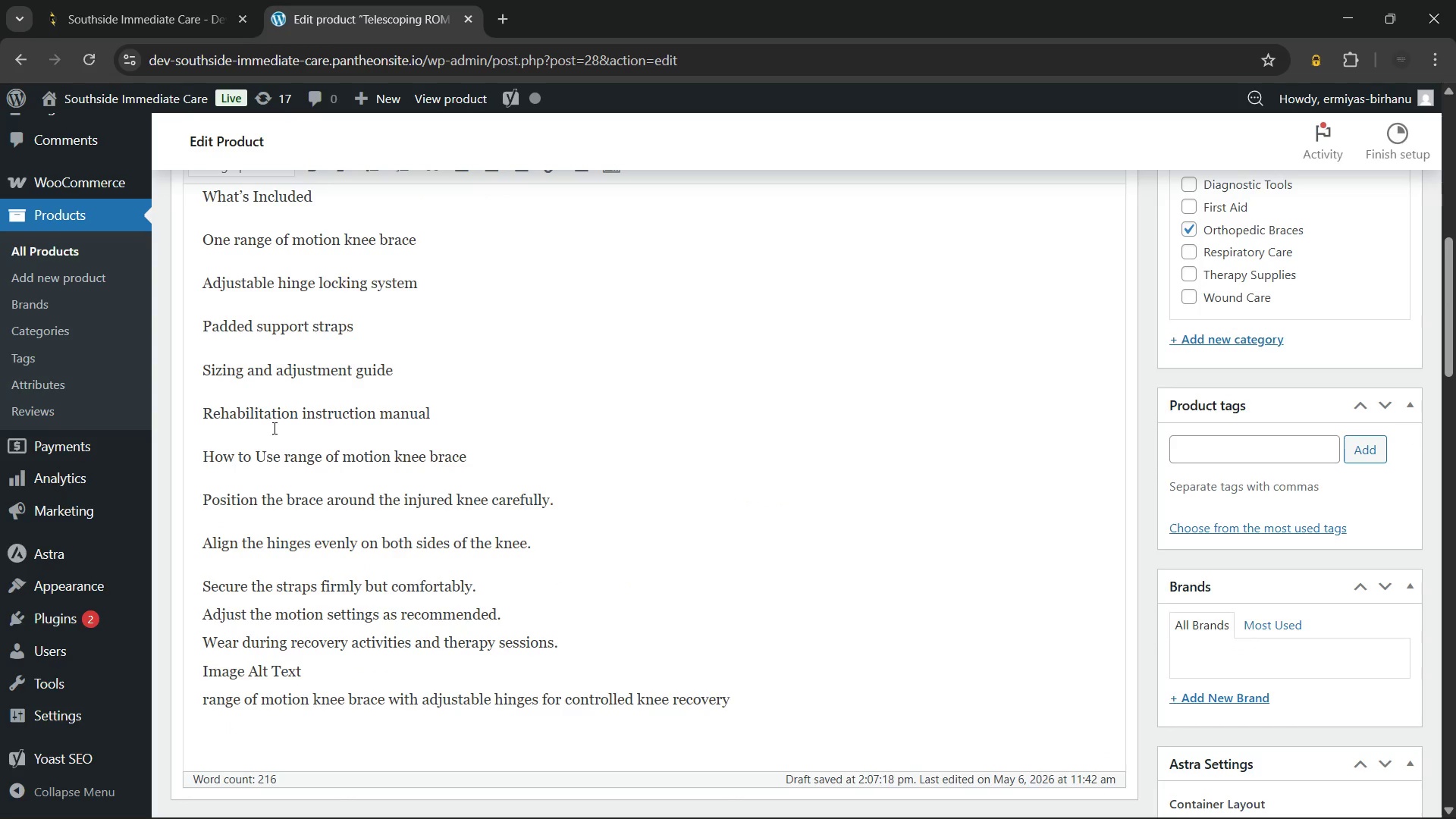 
key(ArrowDown)
 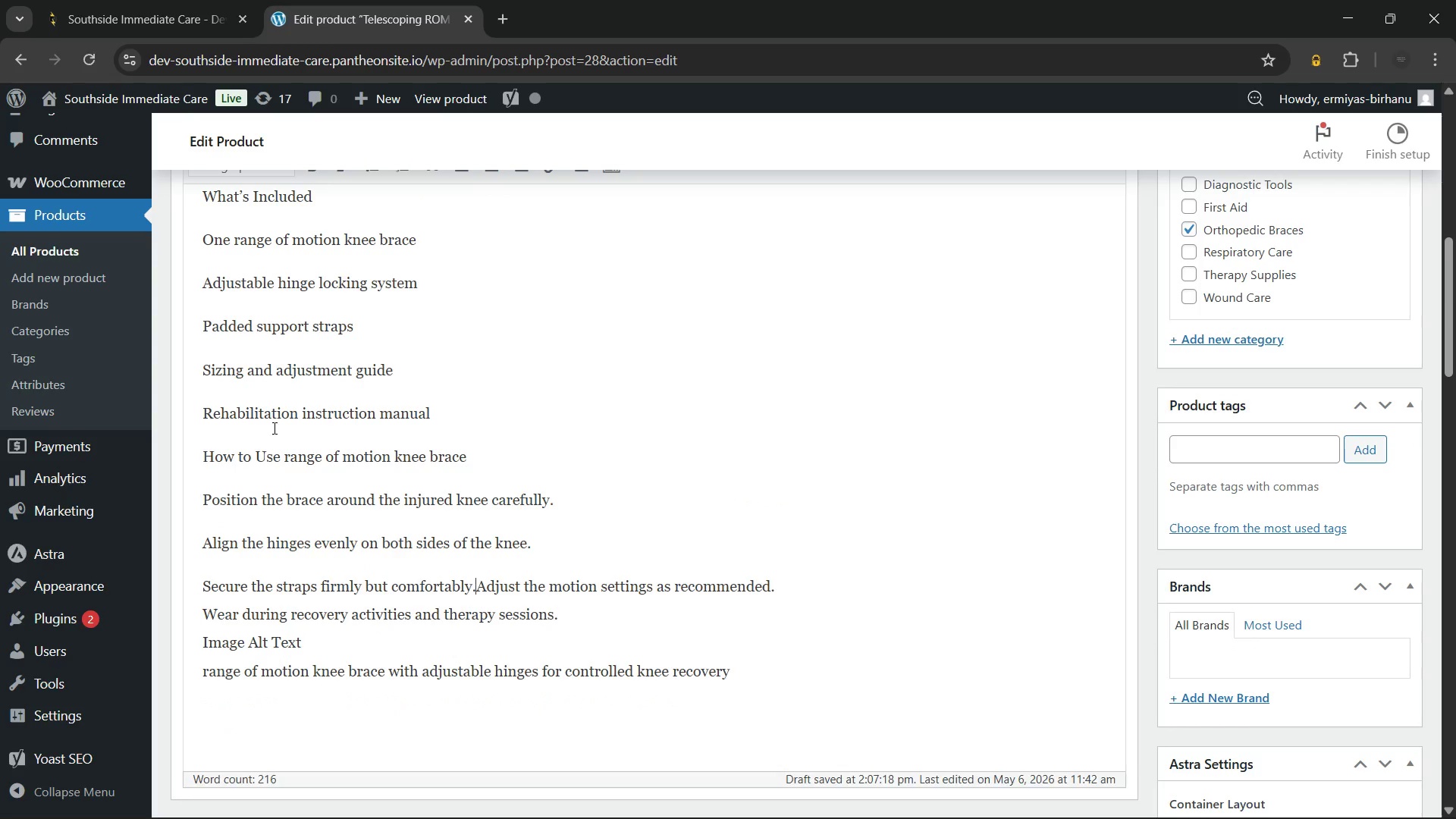 
key(Backspace)
 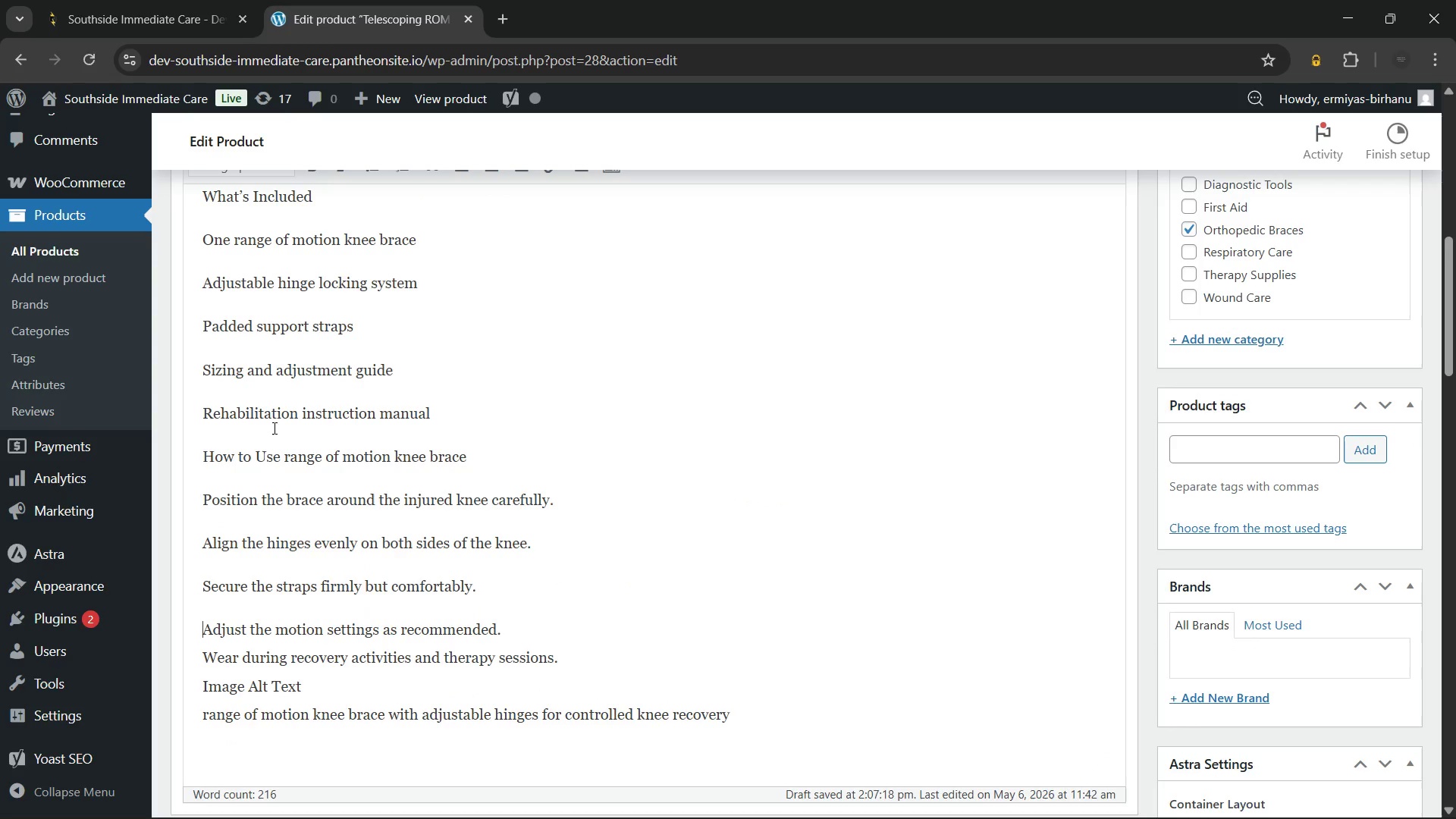 
key(Enter)
 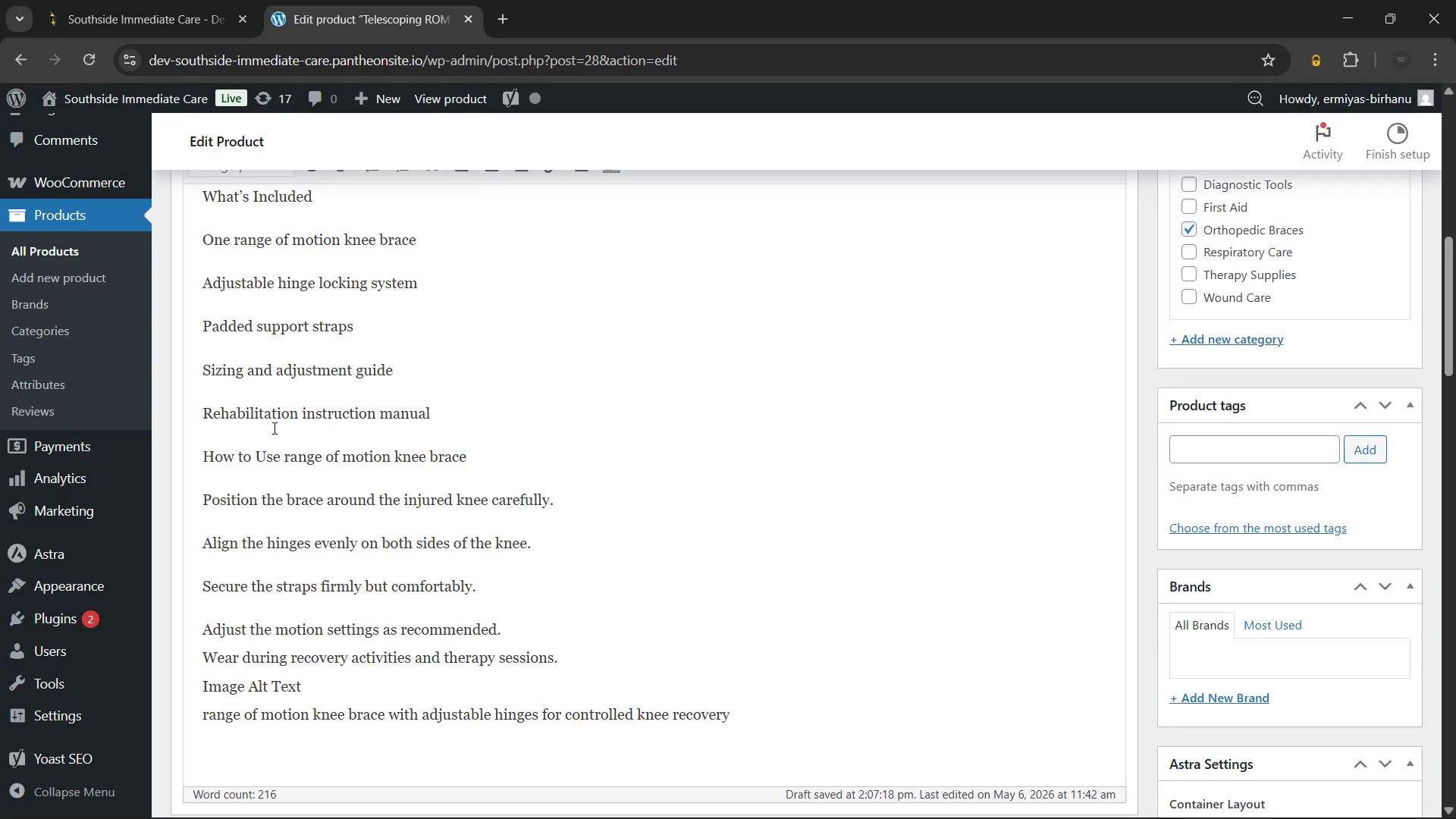 
key(ArrowDown)
 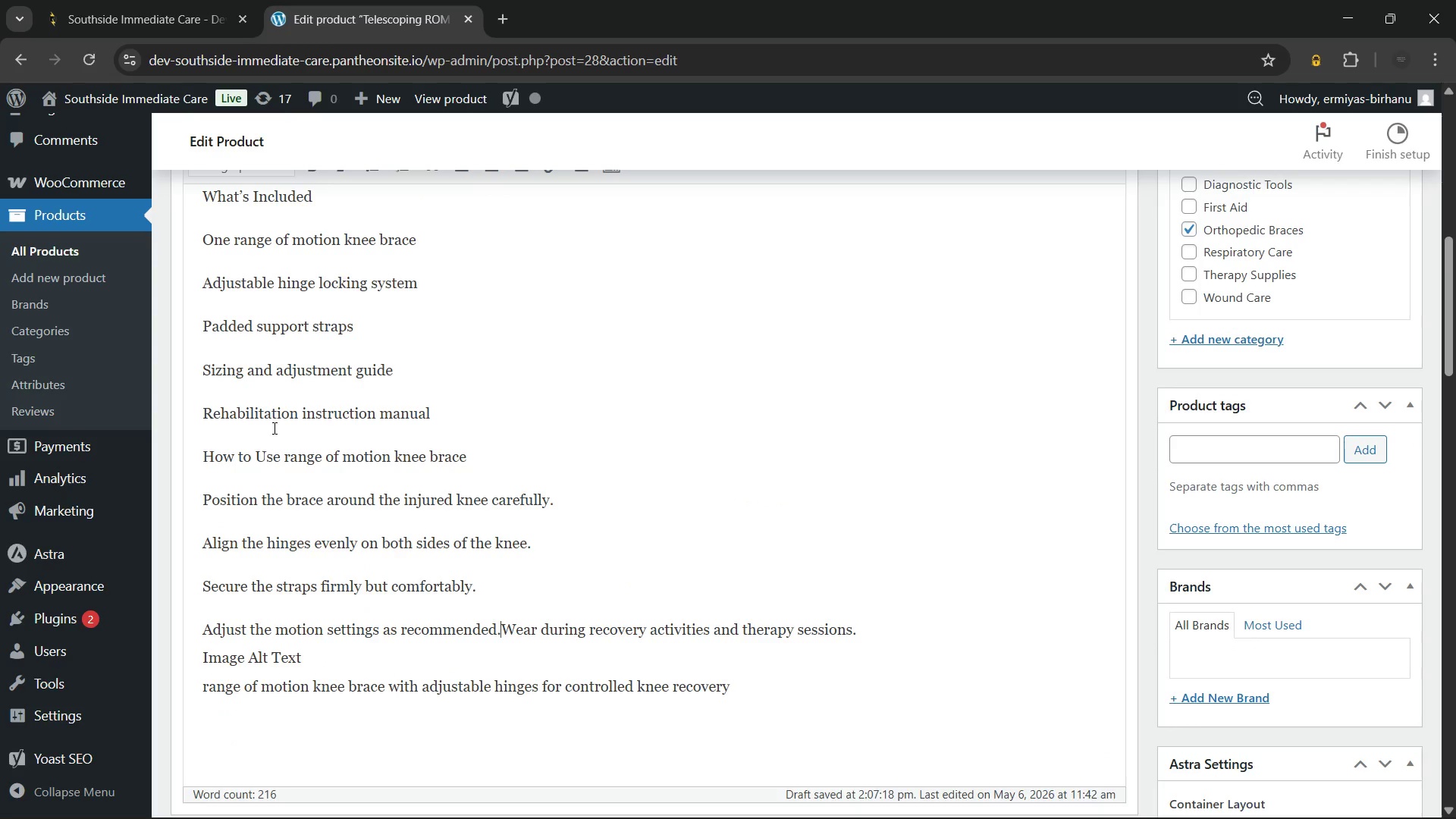 
key(Backspace)
 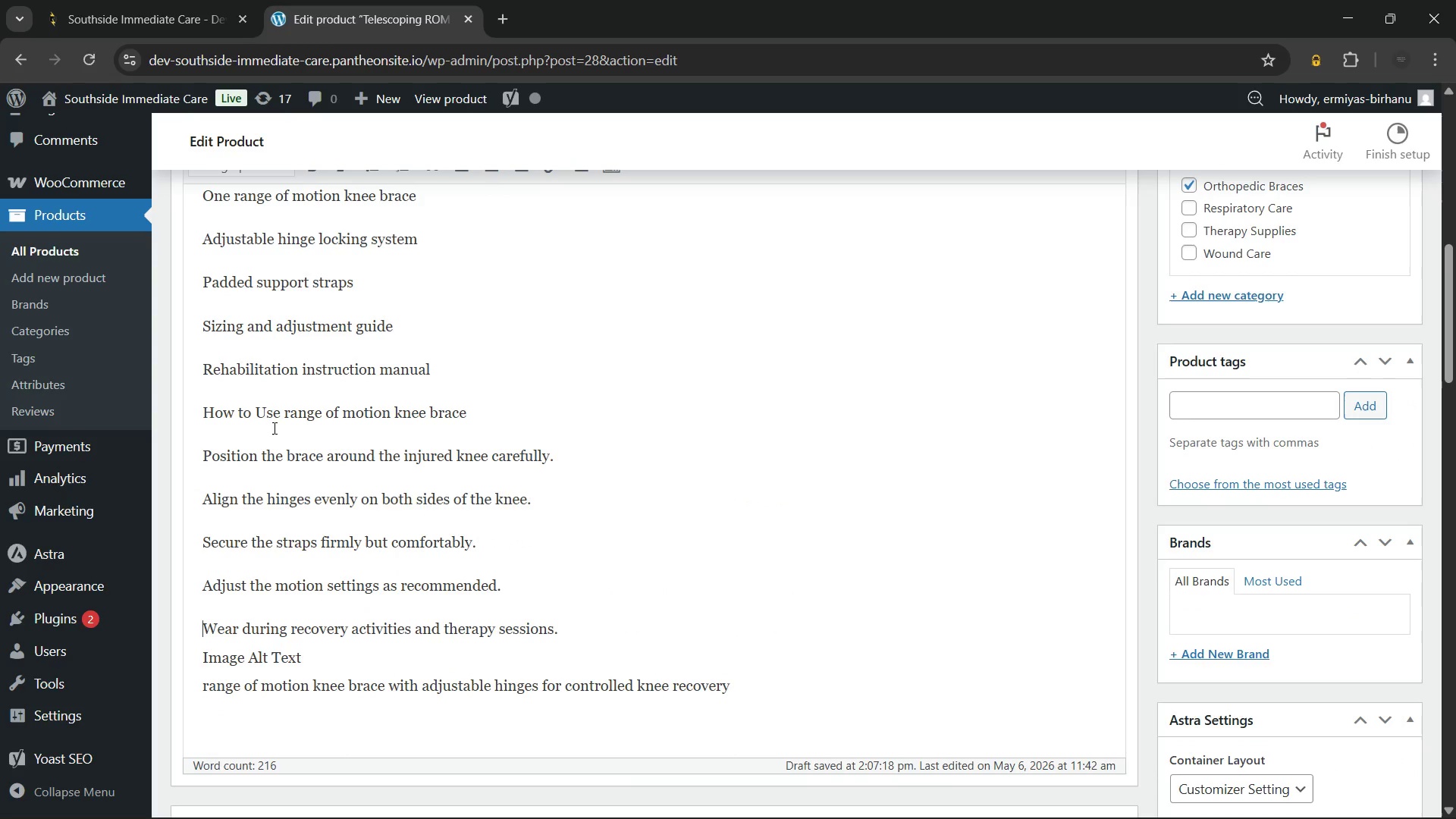 
key(Enter)
 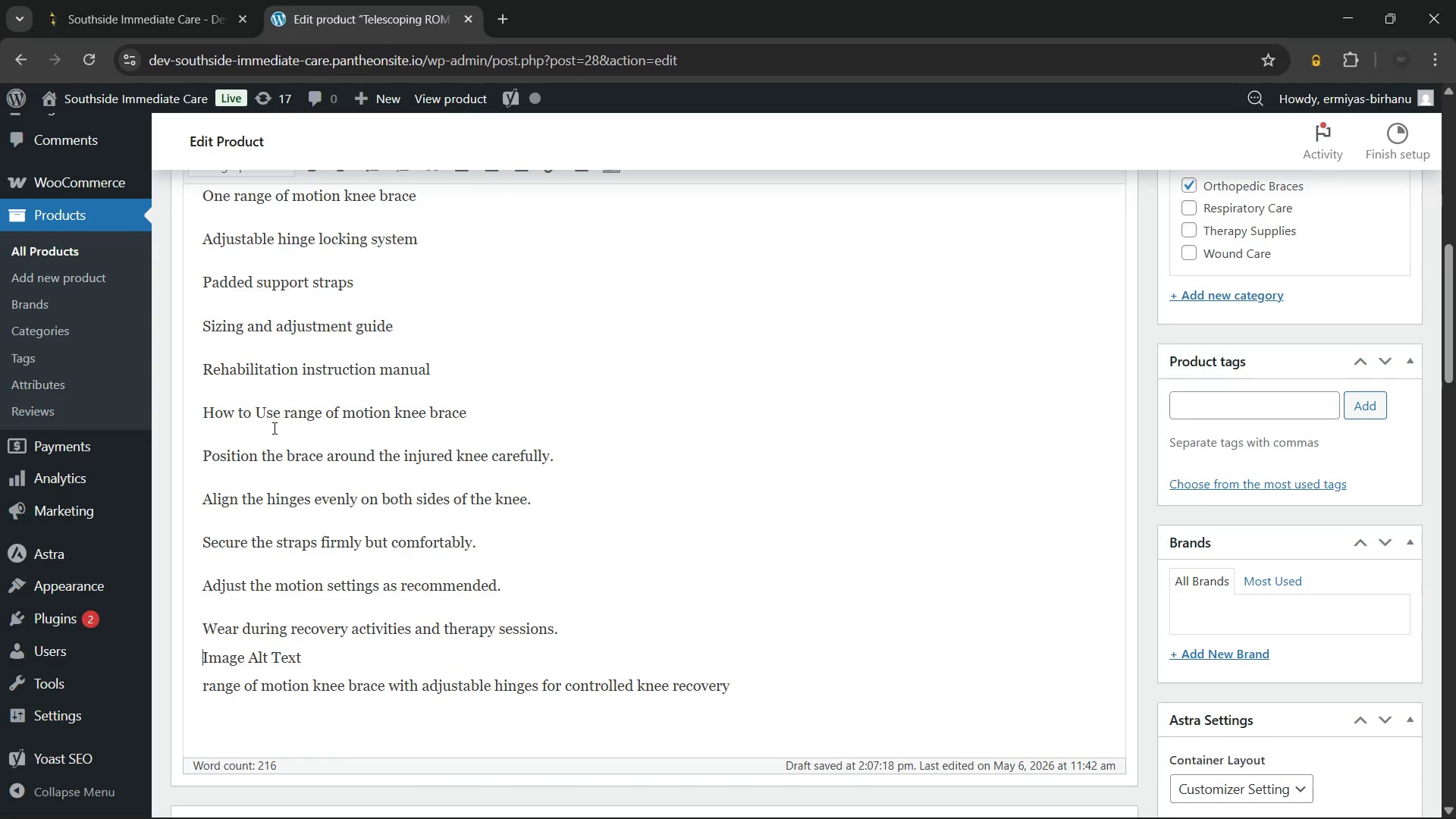 
key(ArrowDown)
 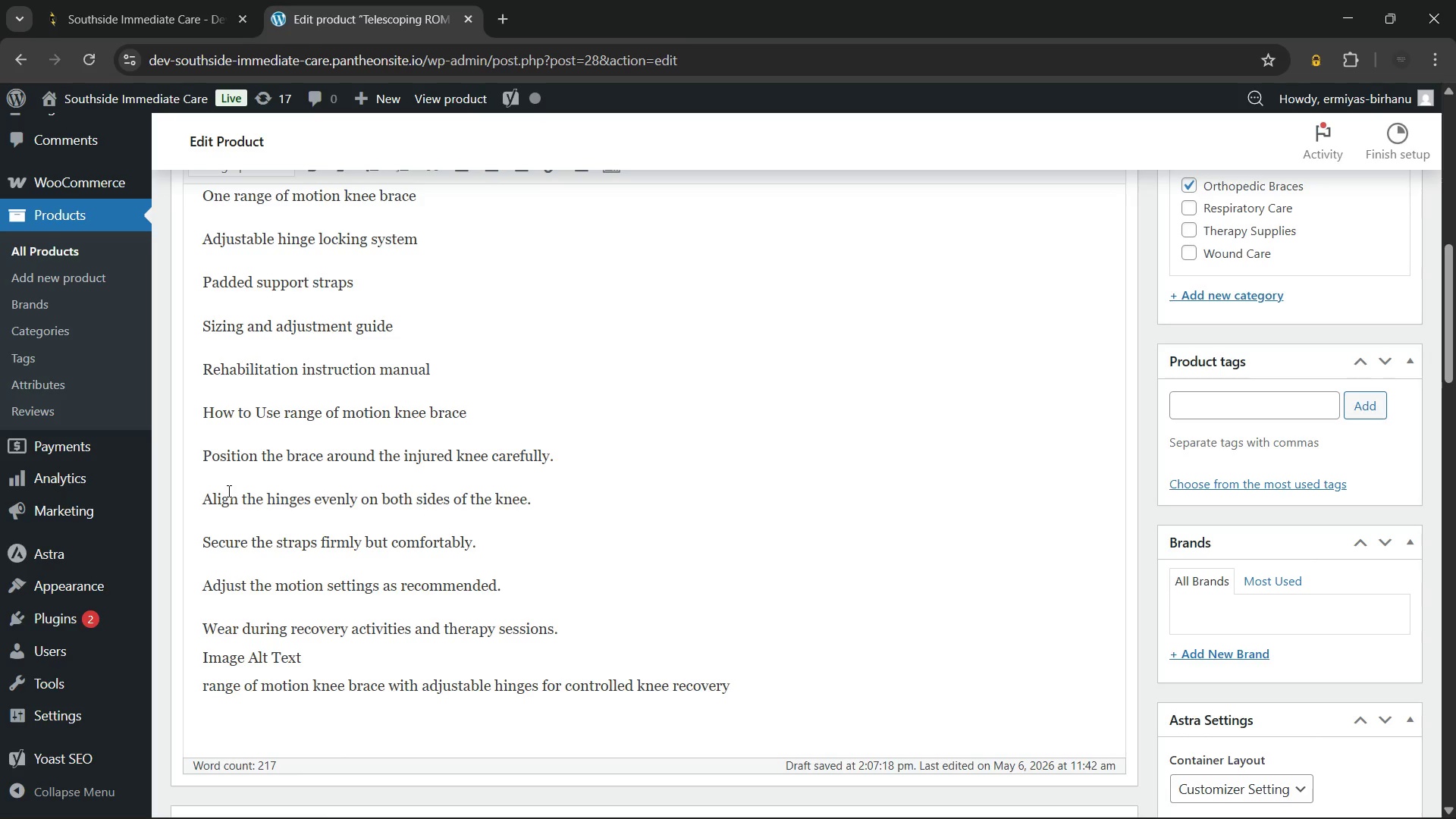 
key(Backspace)
 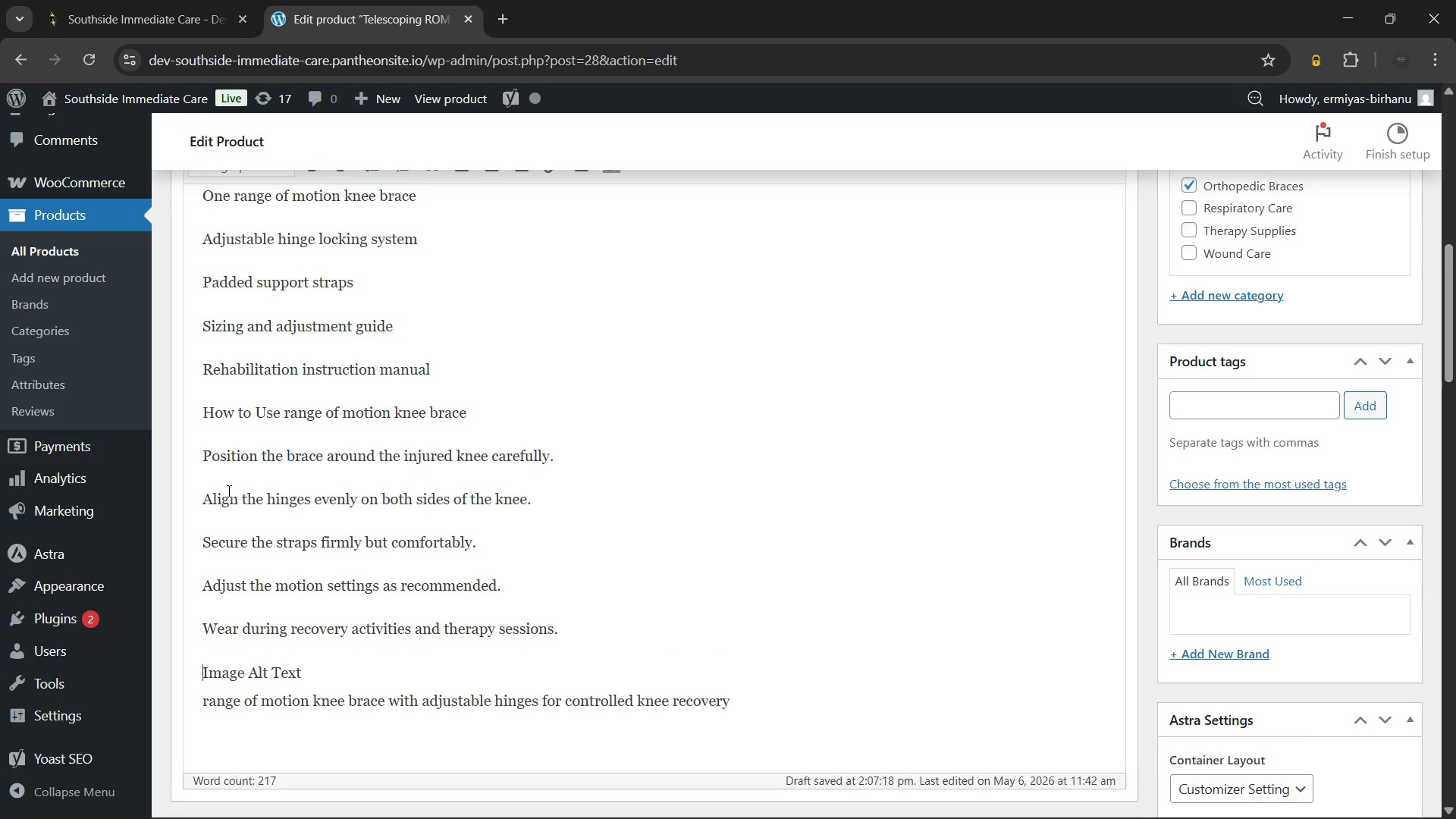 
key(Enter)
 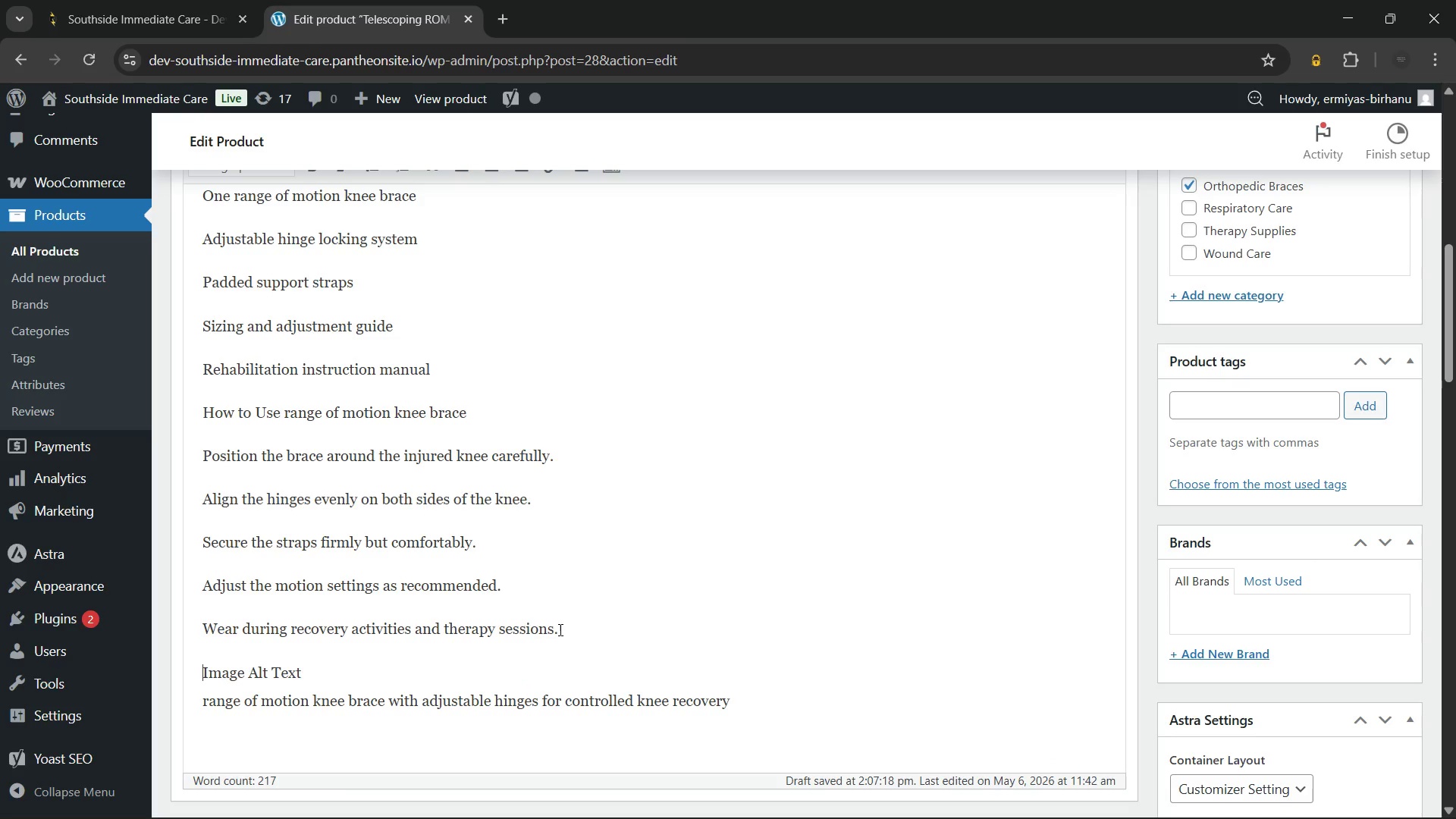 
left_click_drag(start_coordinate=[568, 629], to_coordinate=[193, 446])
 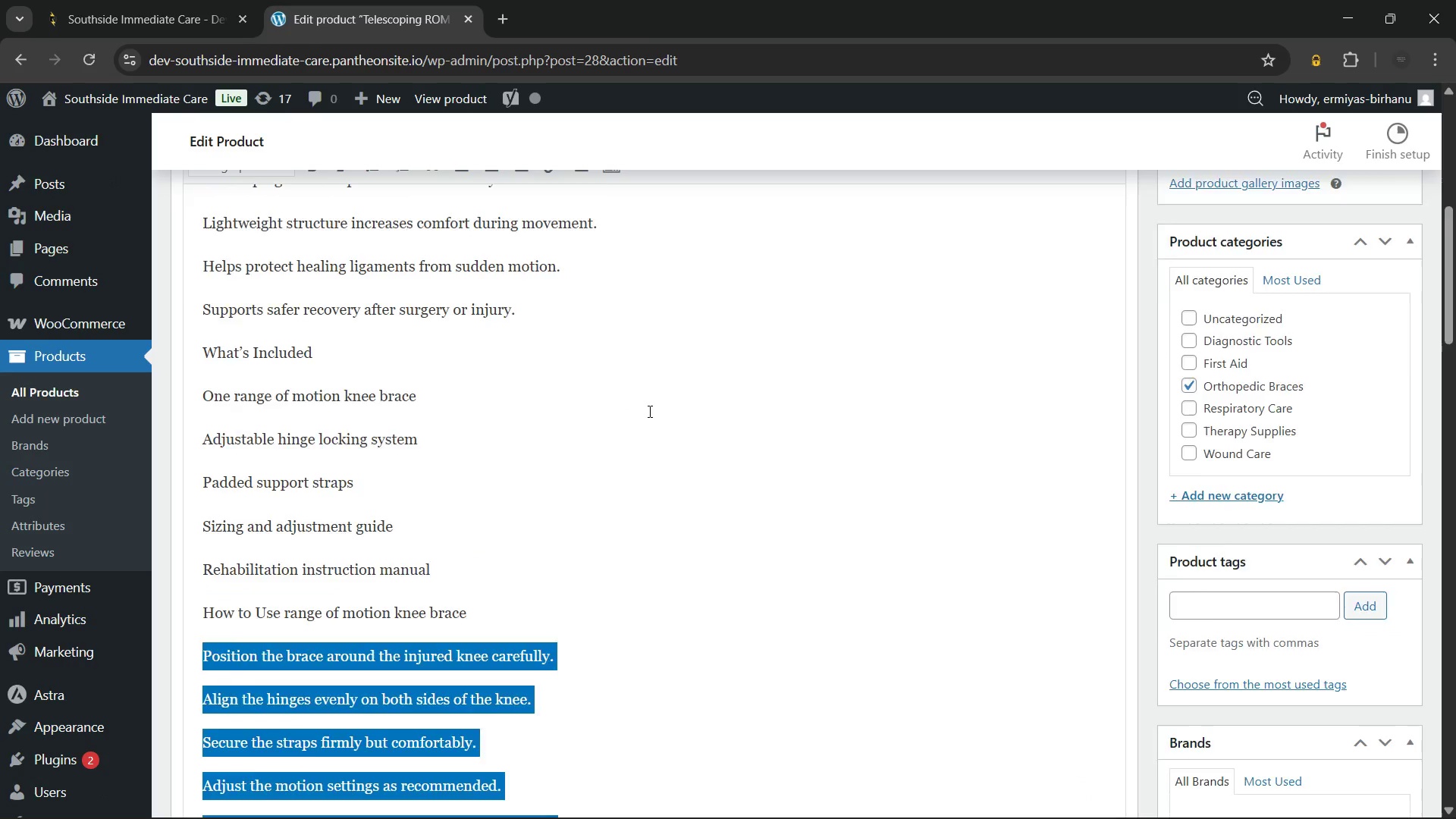 
scroll: coordinate [475, 325], scroll_direction: up, amount: 7.0
 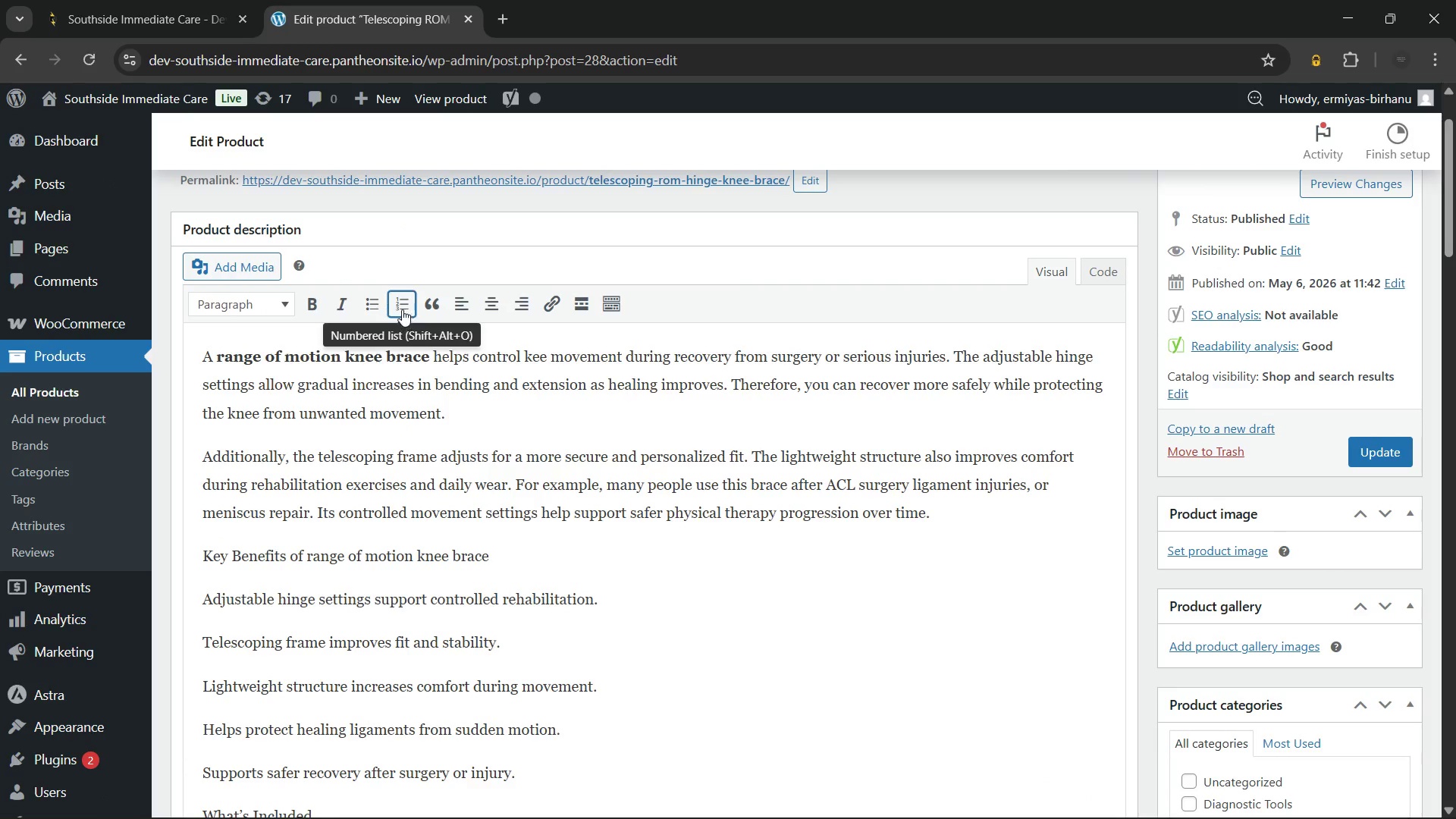 
left_click([402, 308])
 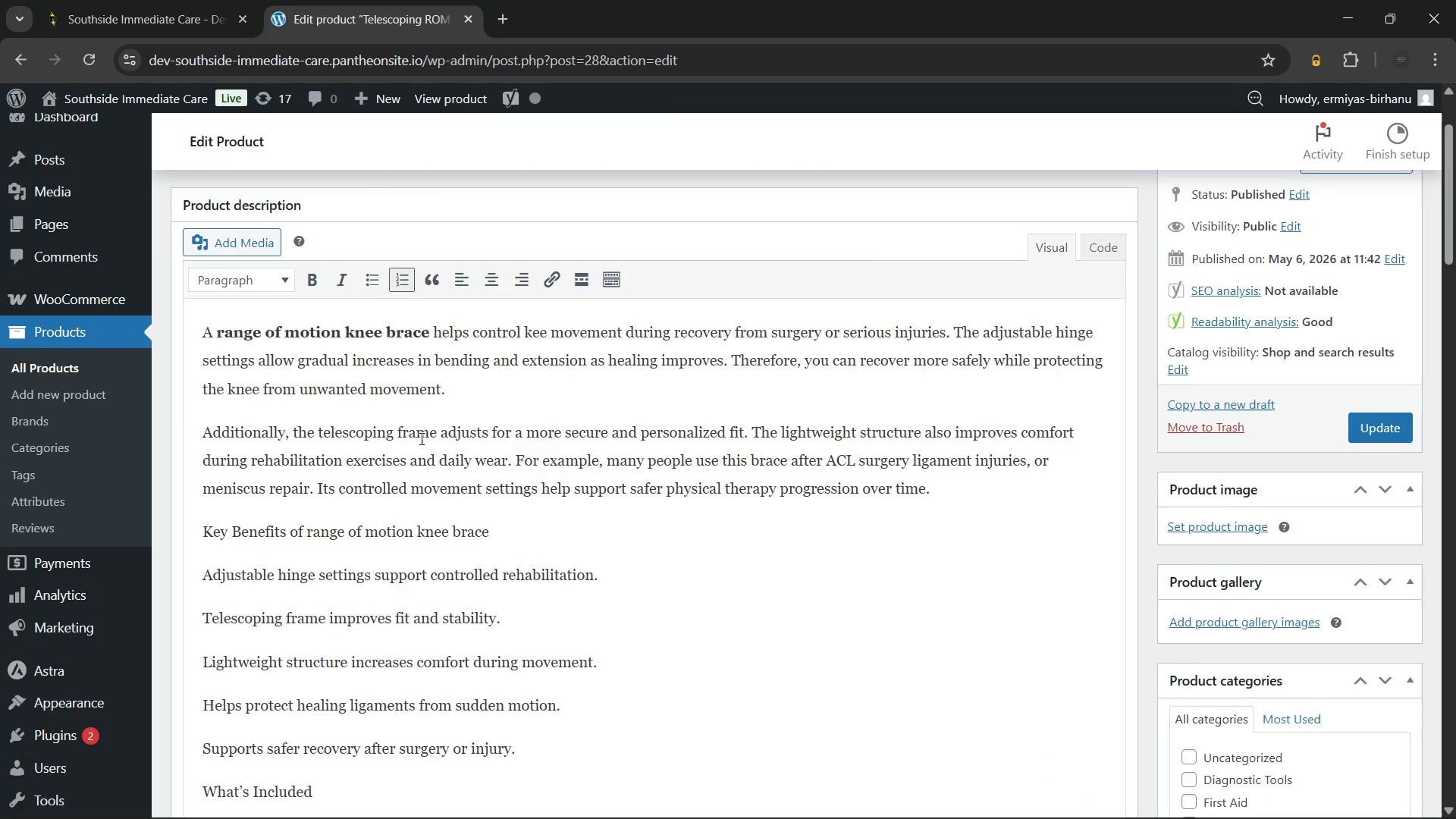 
scroll: coordinate [420, 438], scroll_direction: down, amount: 4.0
 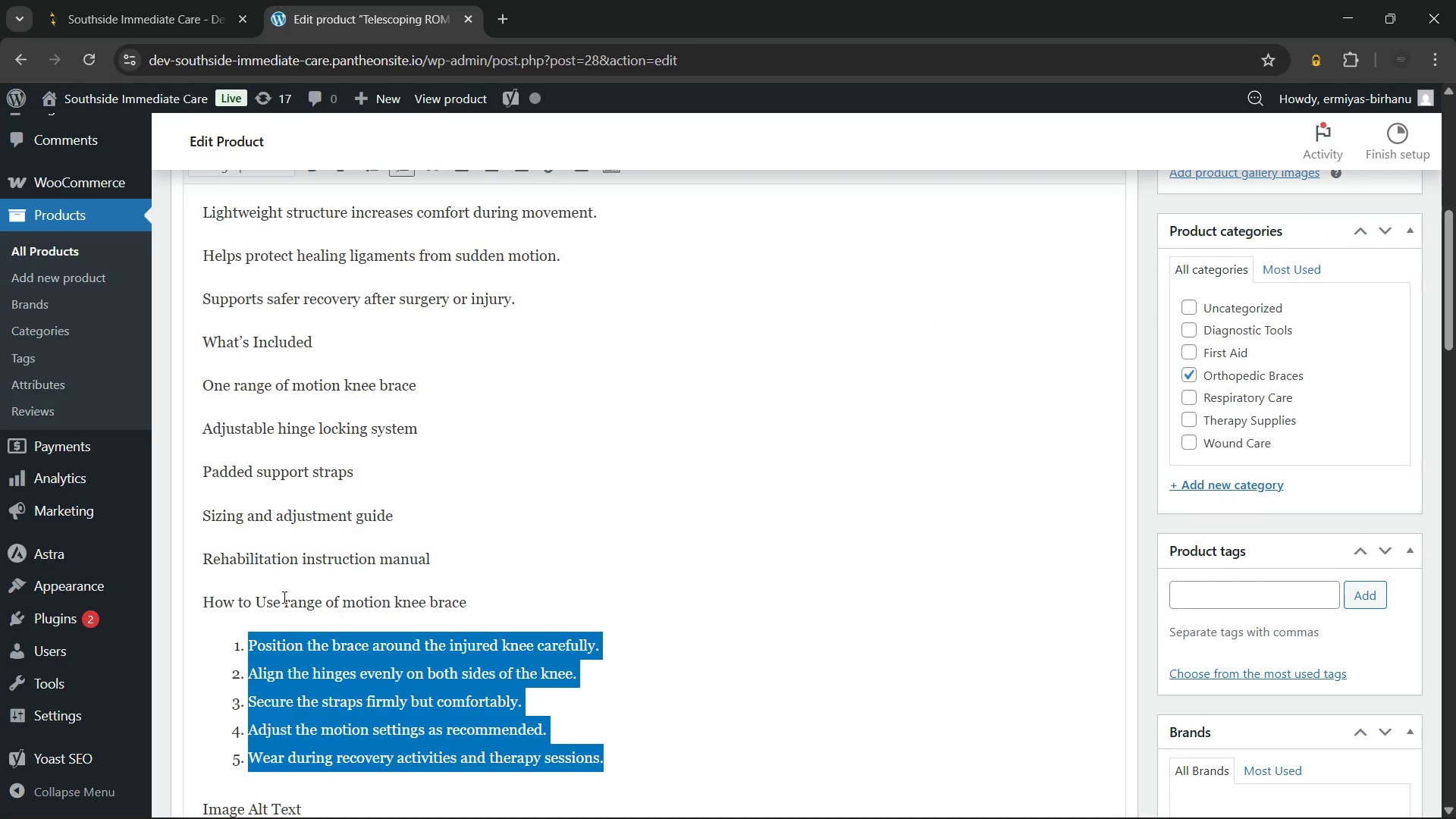 
double_click([283, 597])
 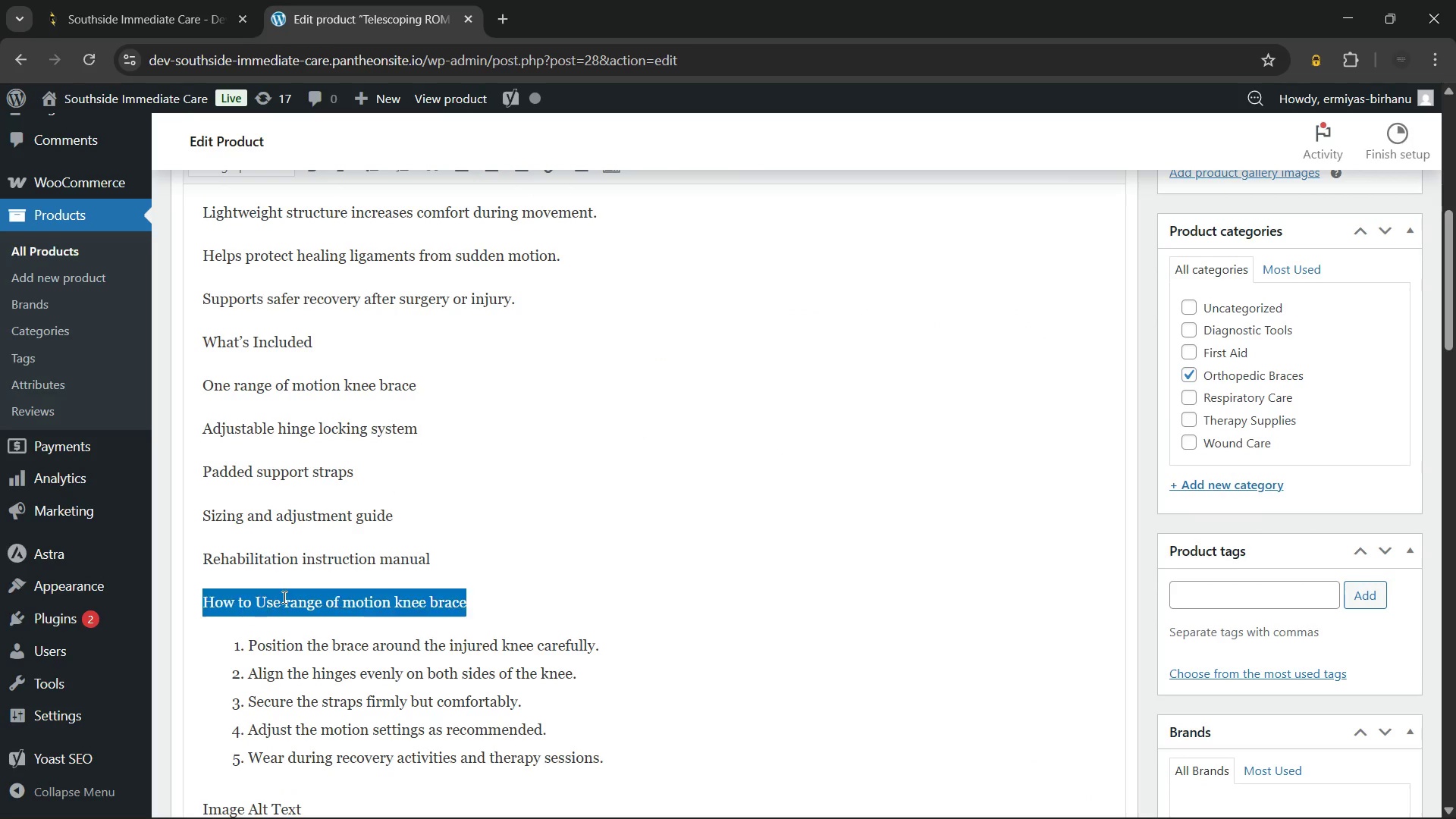 
triple_click([283, 597])
 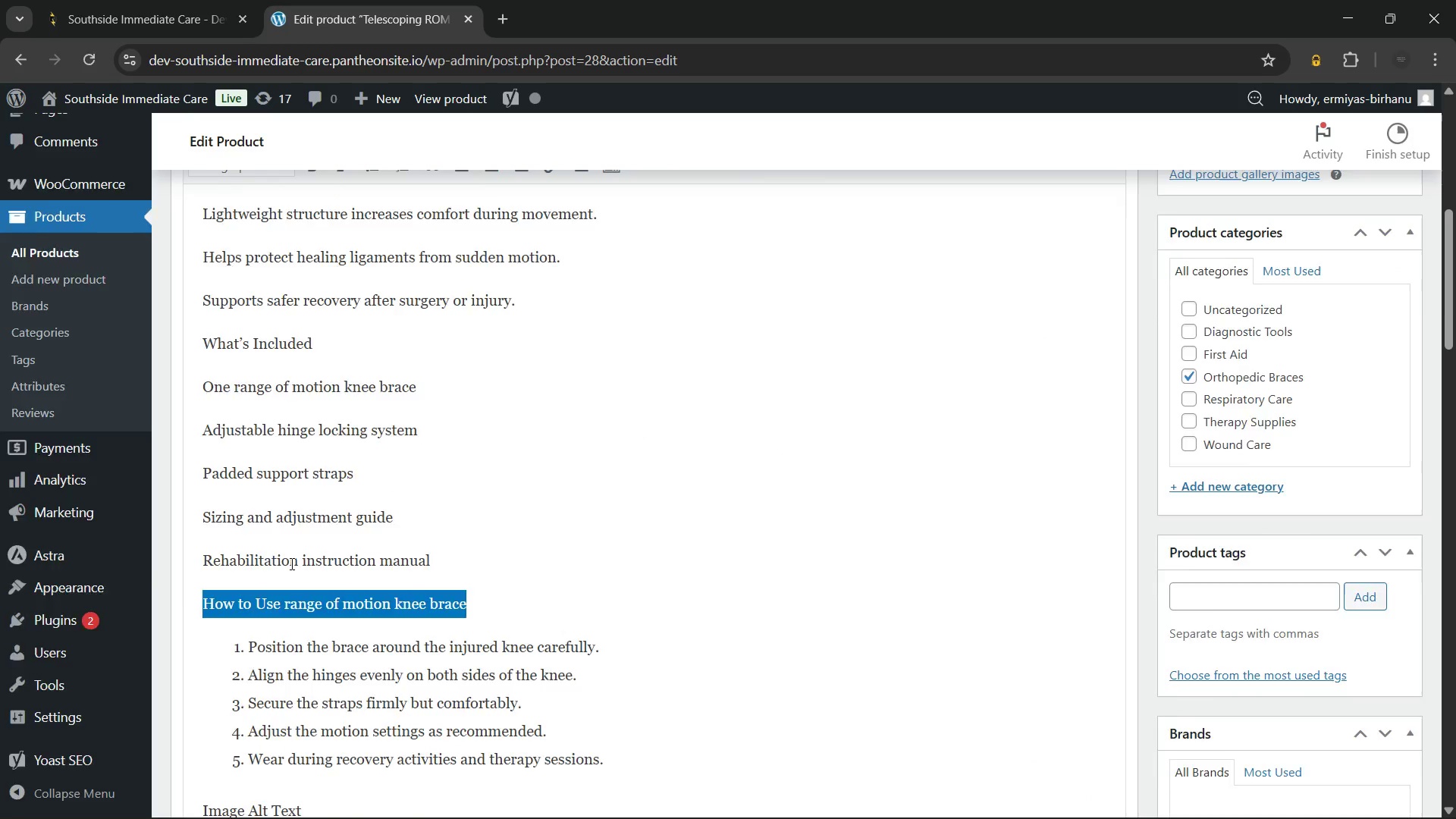 
scroll: coordinate [223, 317], scroll_direction: up, amount: 4.0
 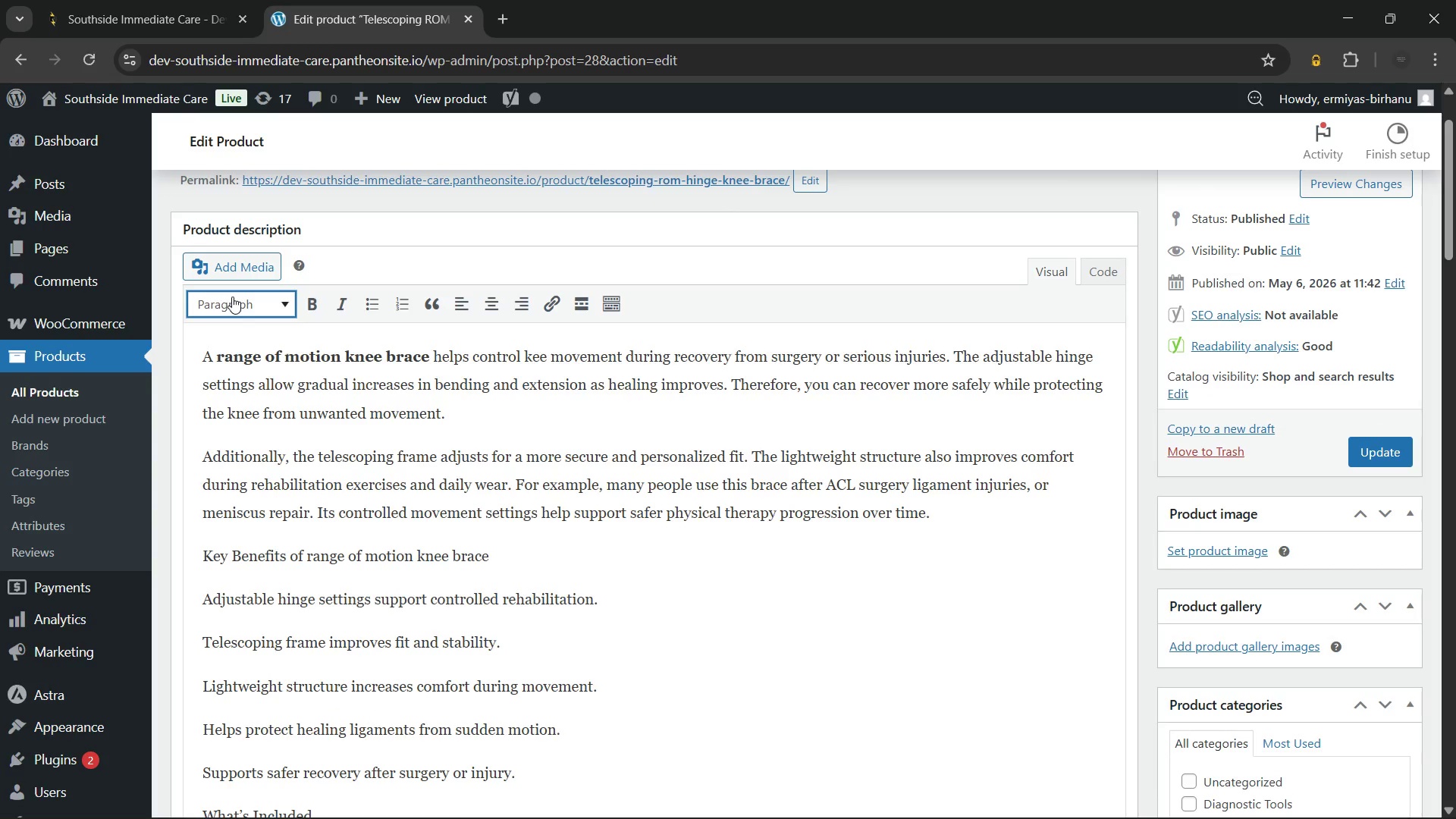 
left_click([232, 297])
 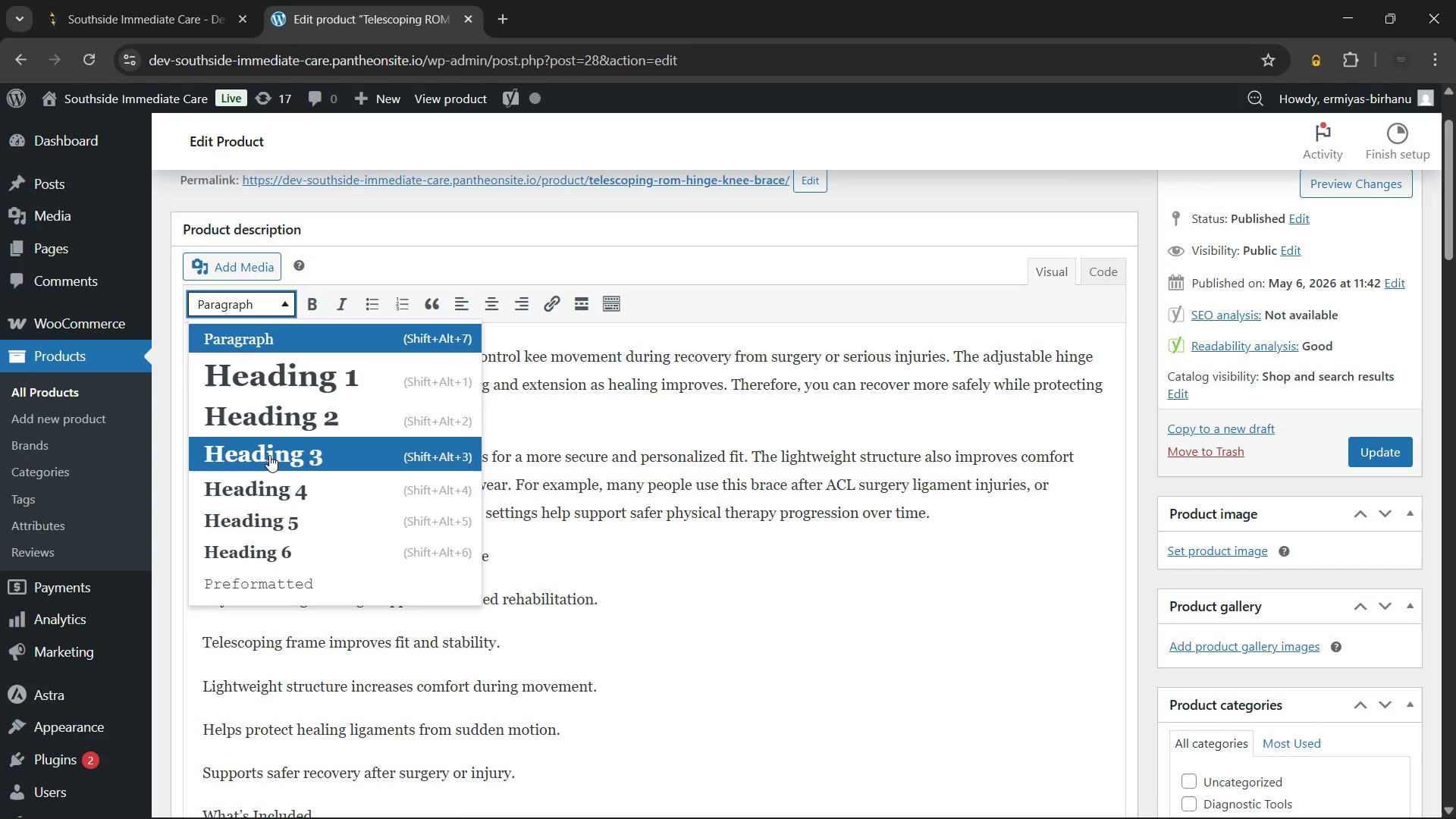 
left_click([269, 455])
 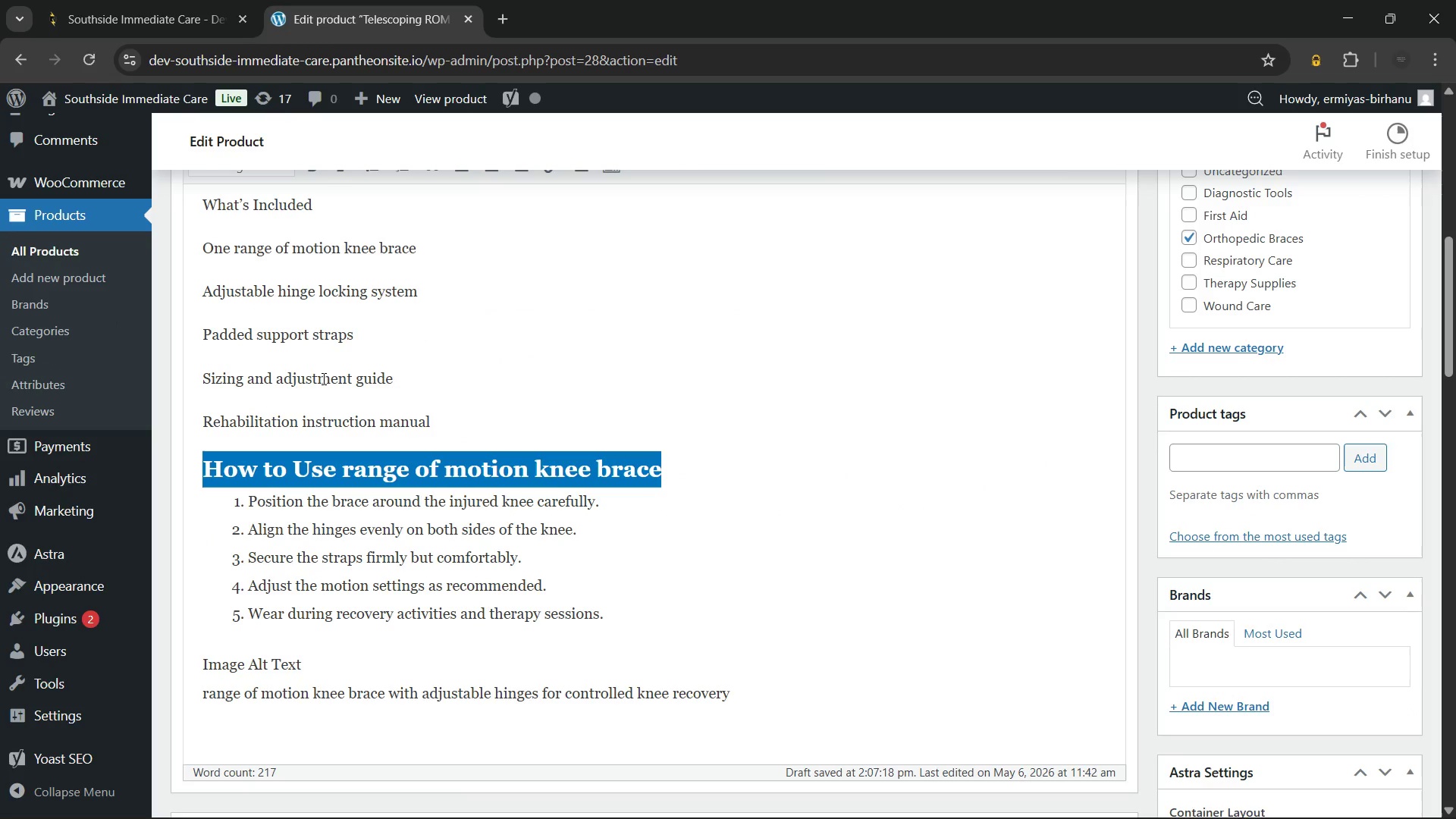 
left_click([428, 424])
 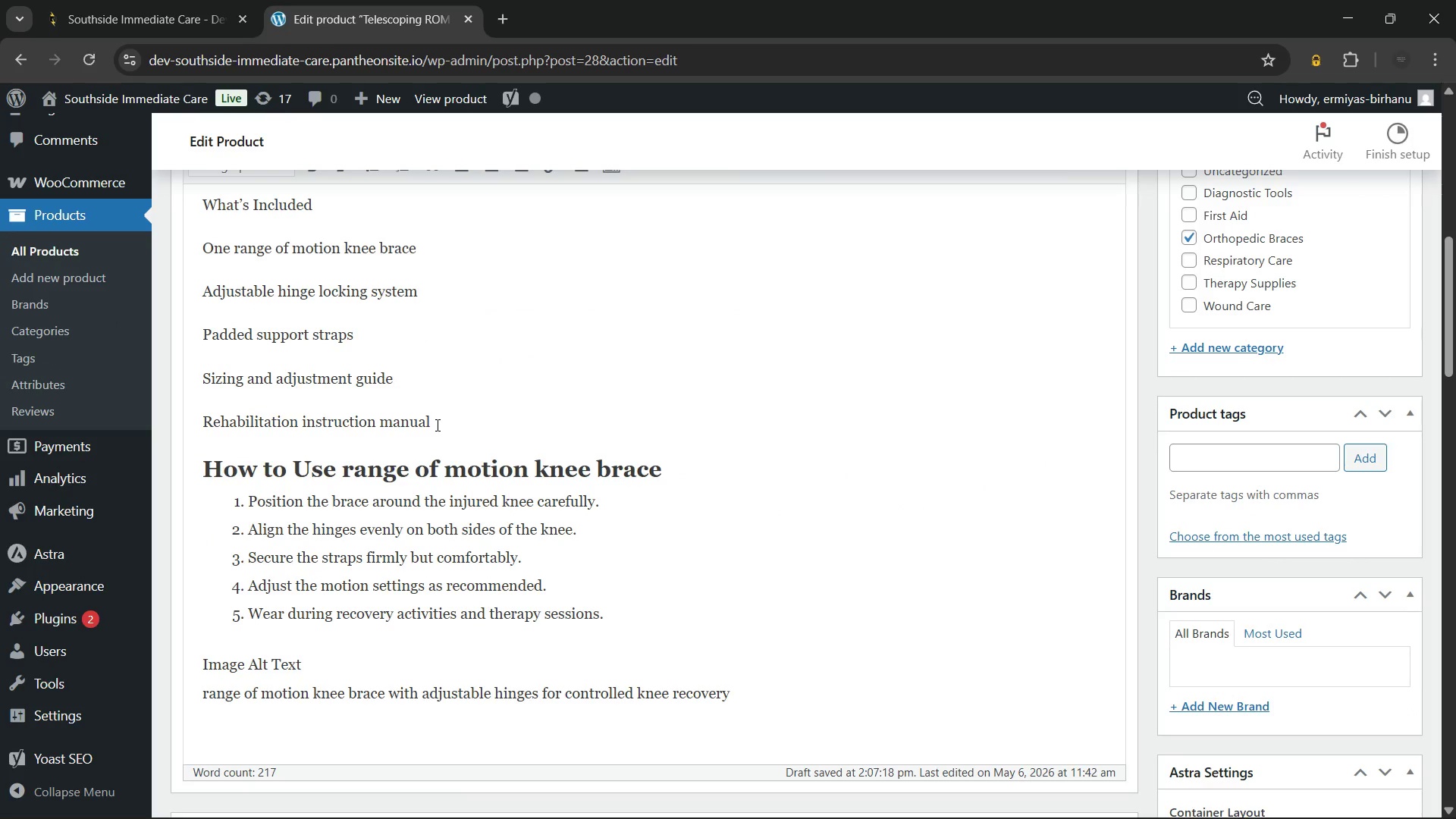 
left_click_drag(start_coordinate=[436, 425], to_coordinate=[190, 246])
 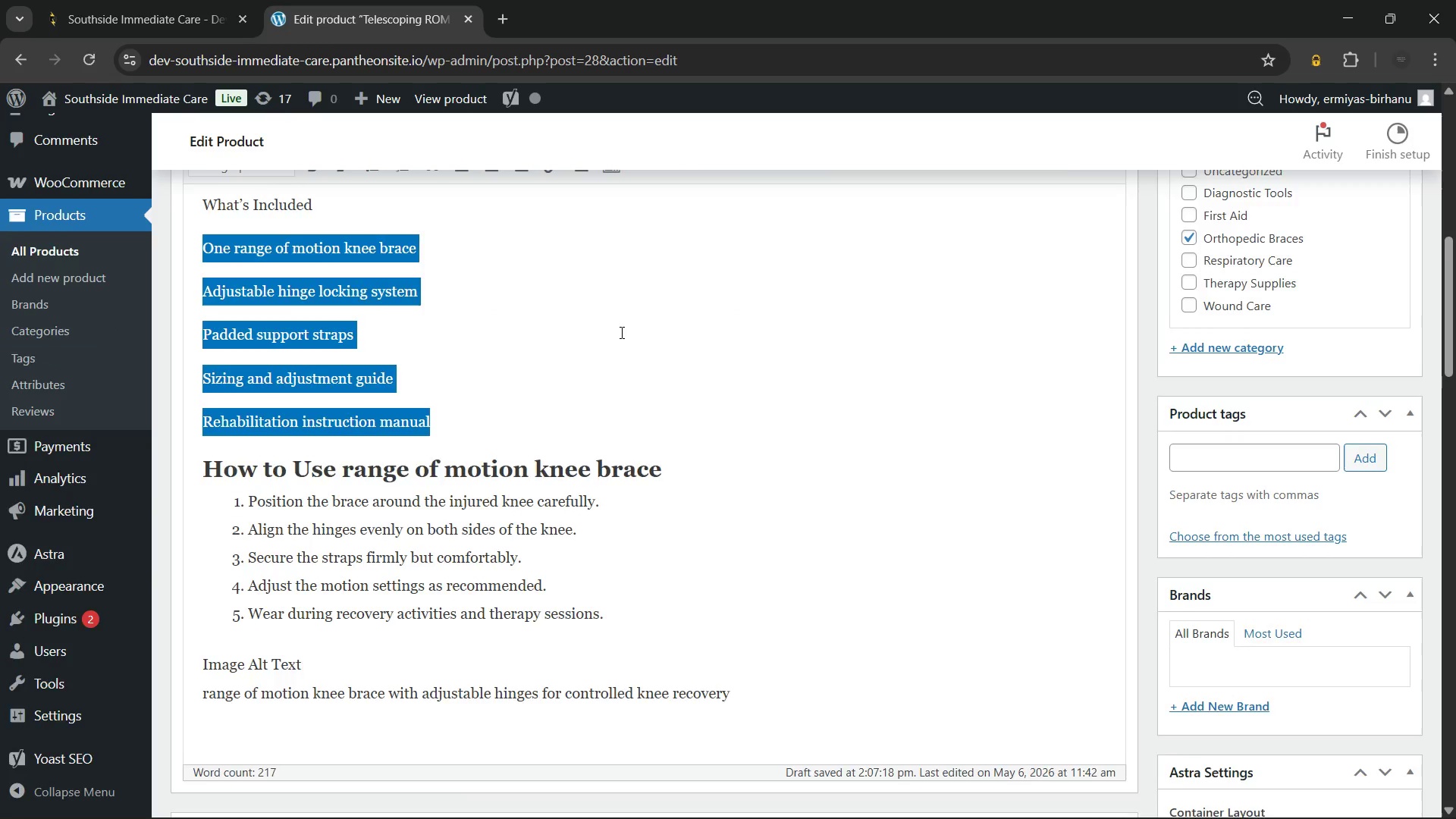 
scroll: coordinate [548, 292], scroll_direction: up, amount: 7.0
 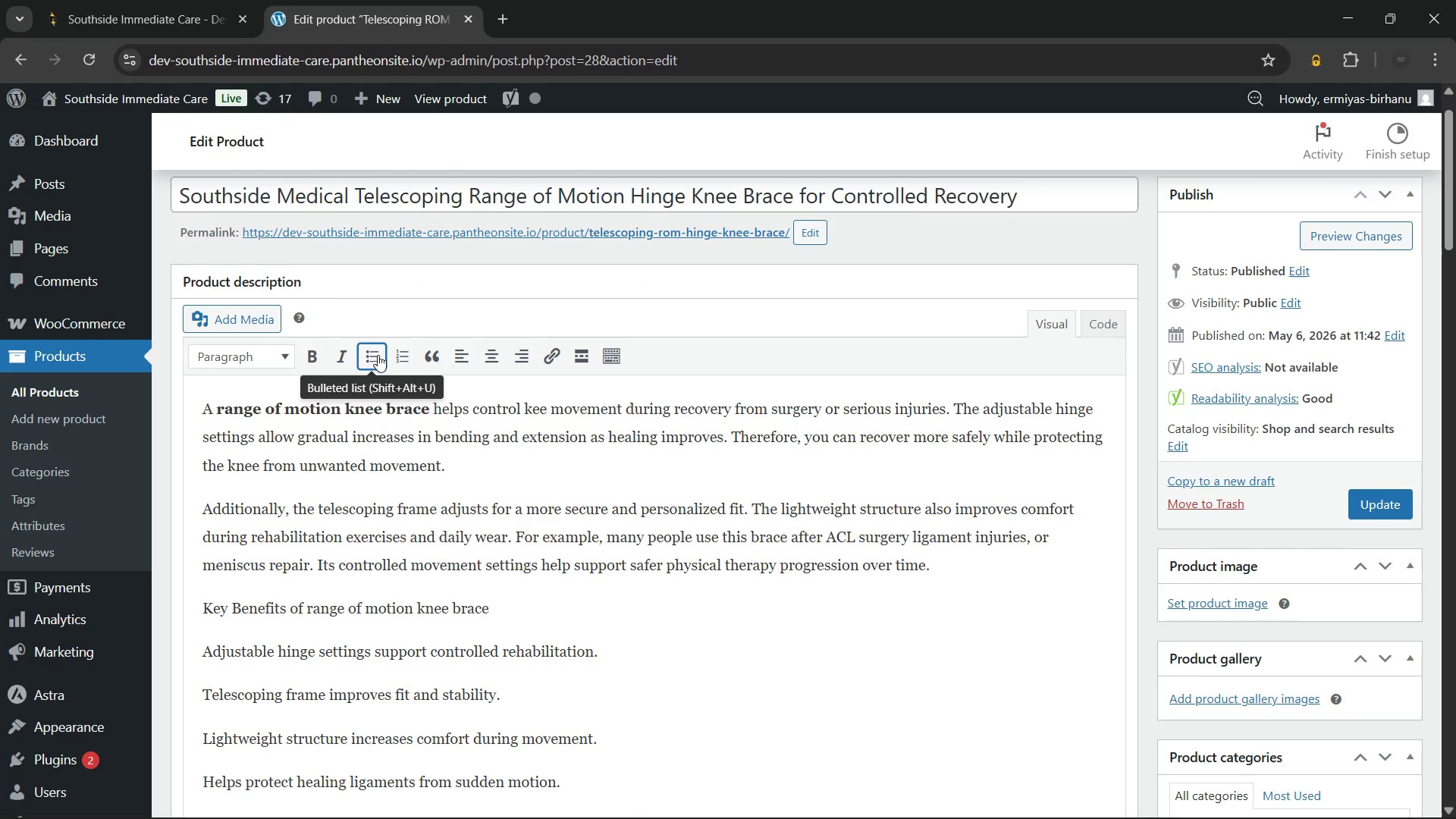 
left_click([378, 355])
 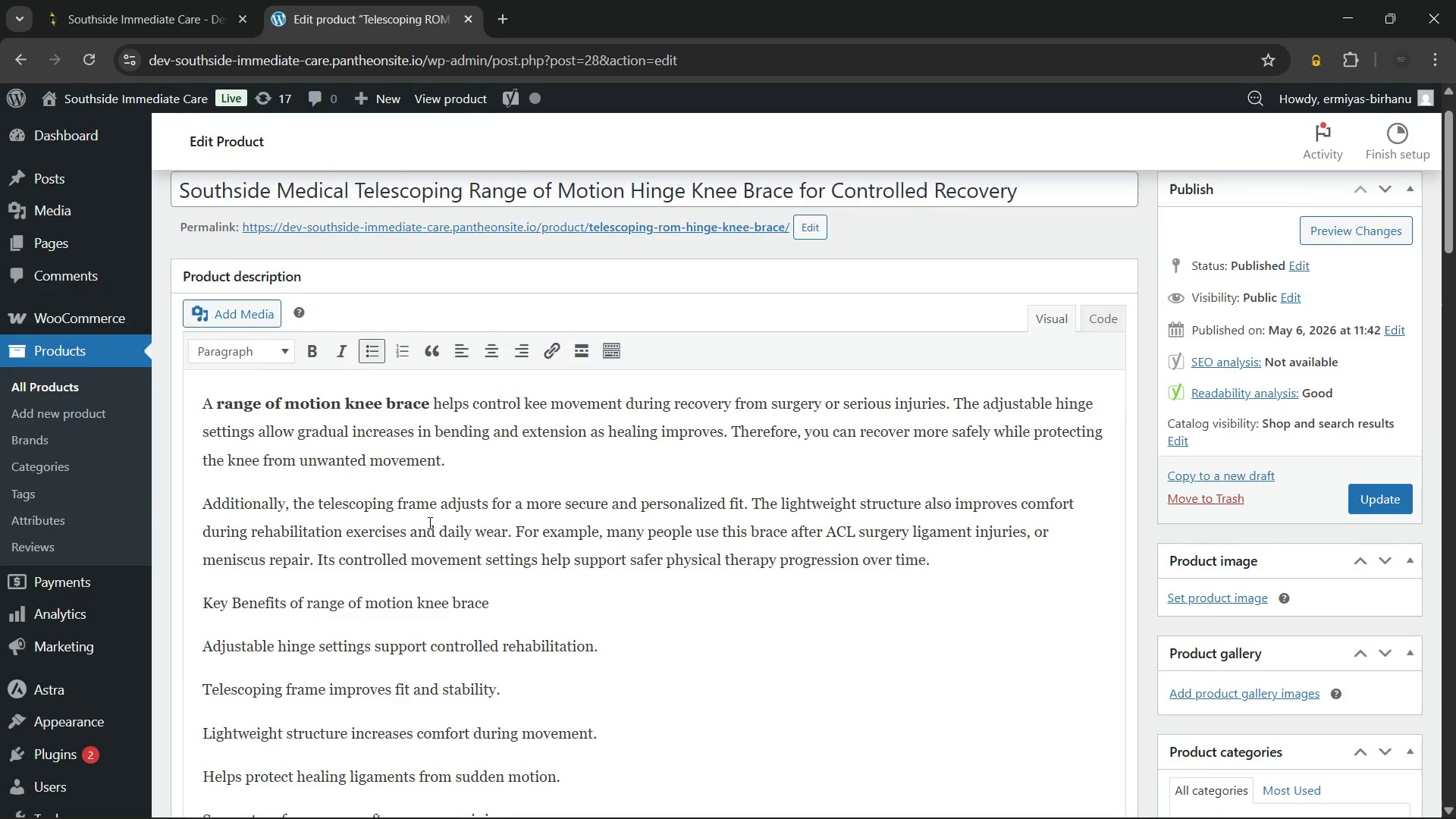 
scroll: coordinate [428, 522], scroll_direction: down, amount: 3.0
 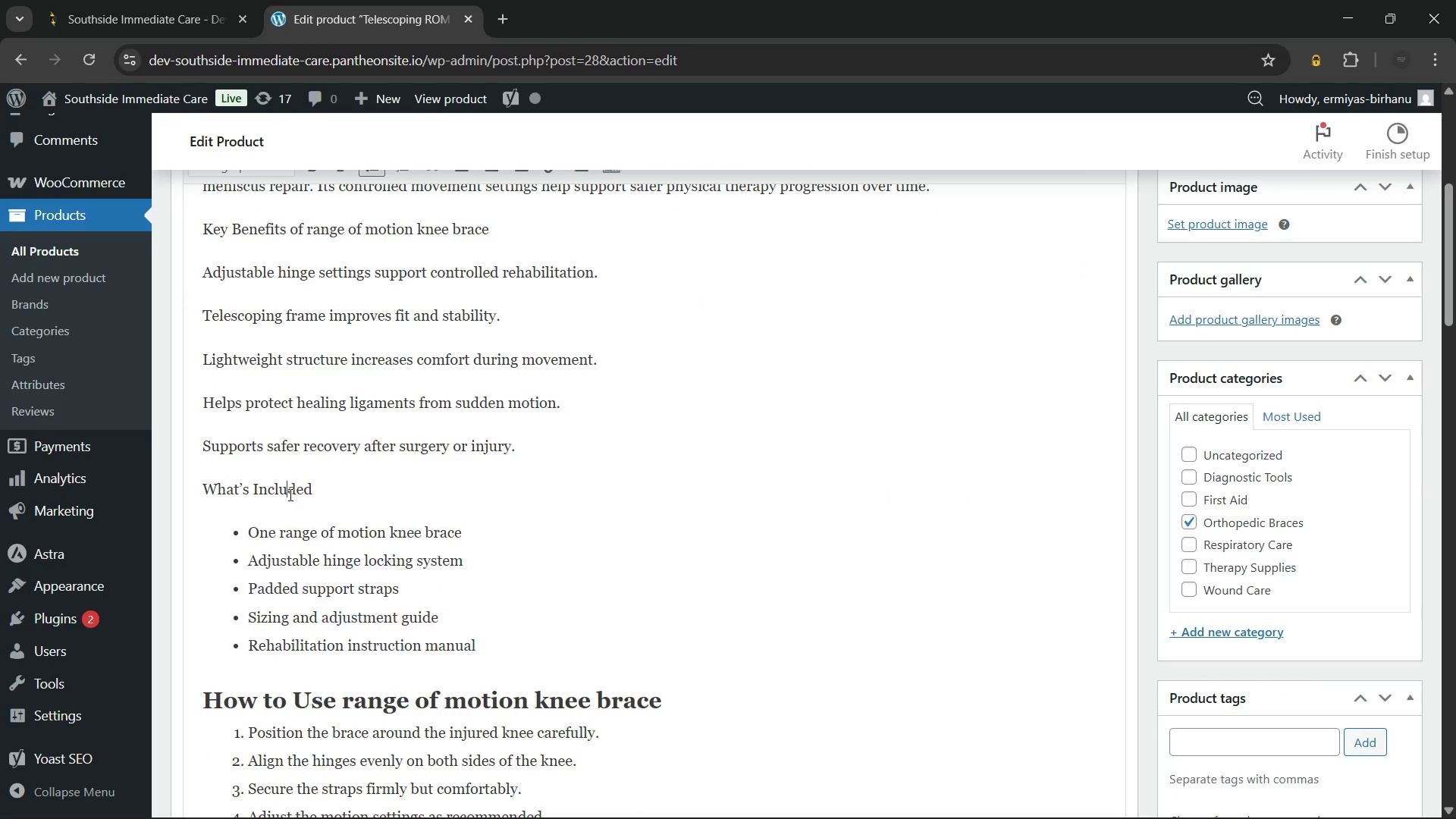 
double_click([289, 494])
 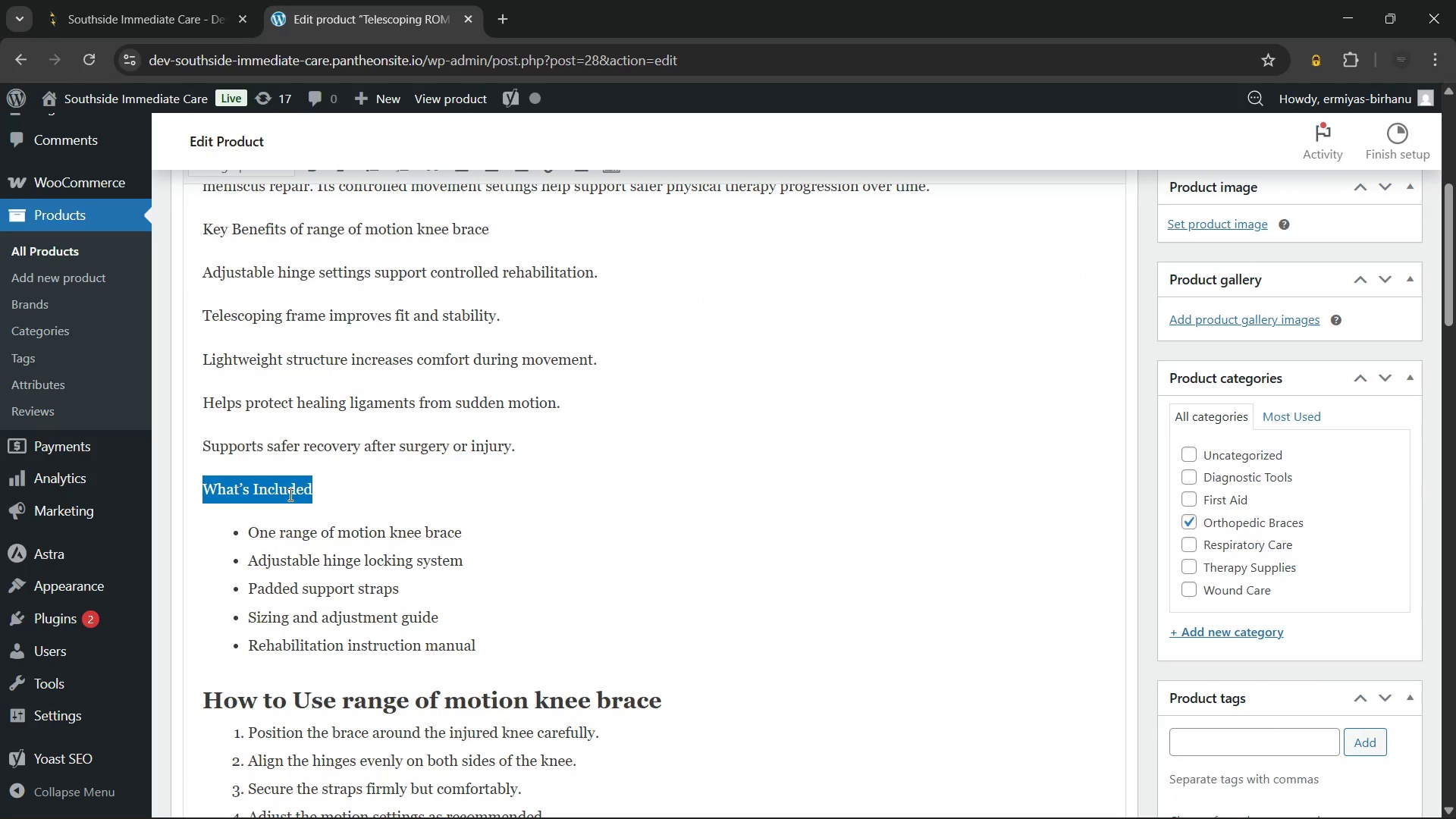 
triple_click([289, 494])
 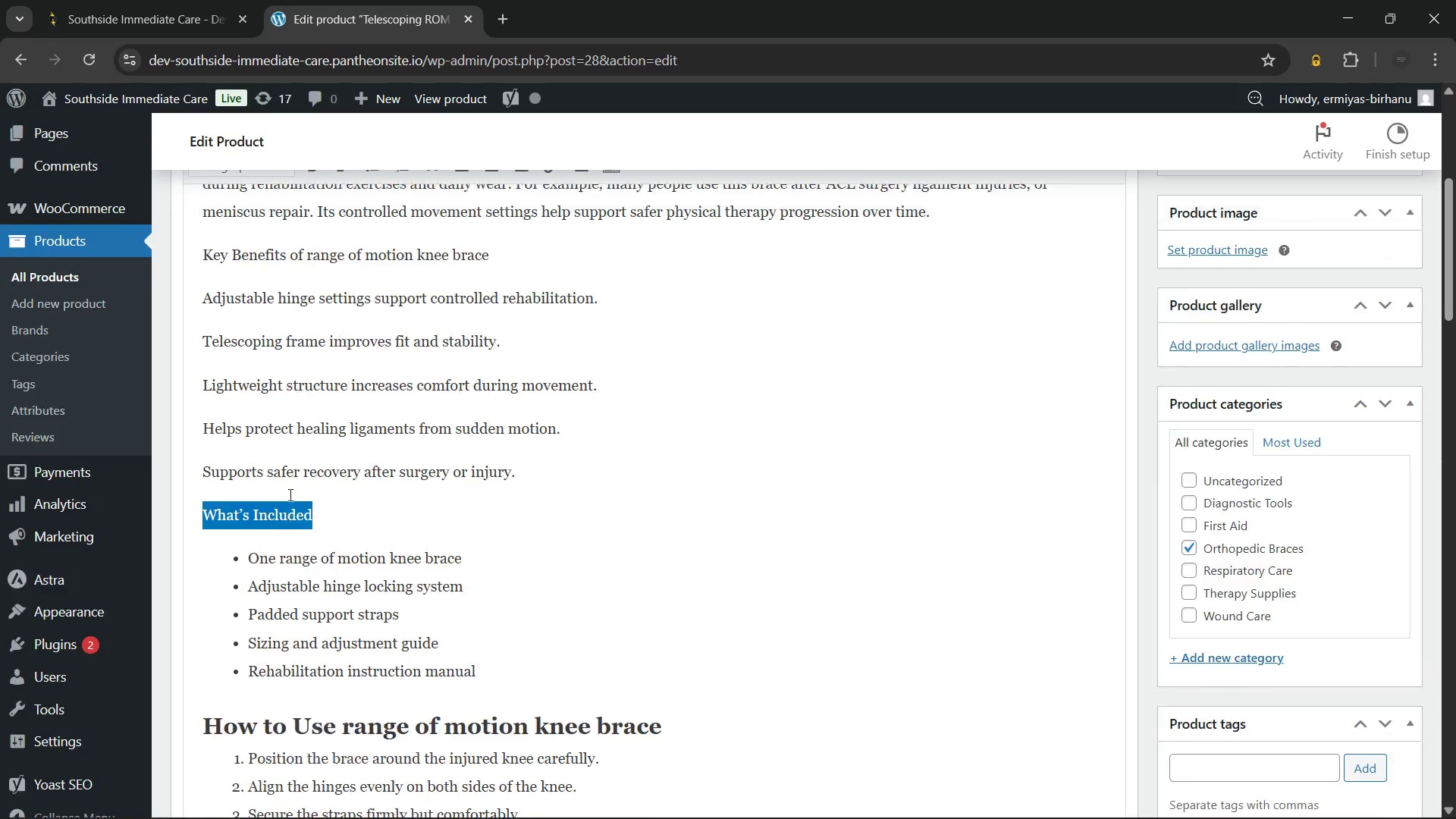 
scroll: coordinate [274, 457], scroll_direction: up, amount: 3.0
 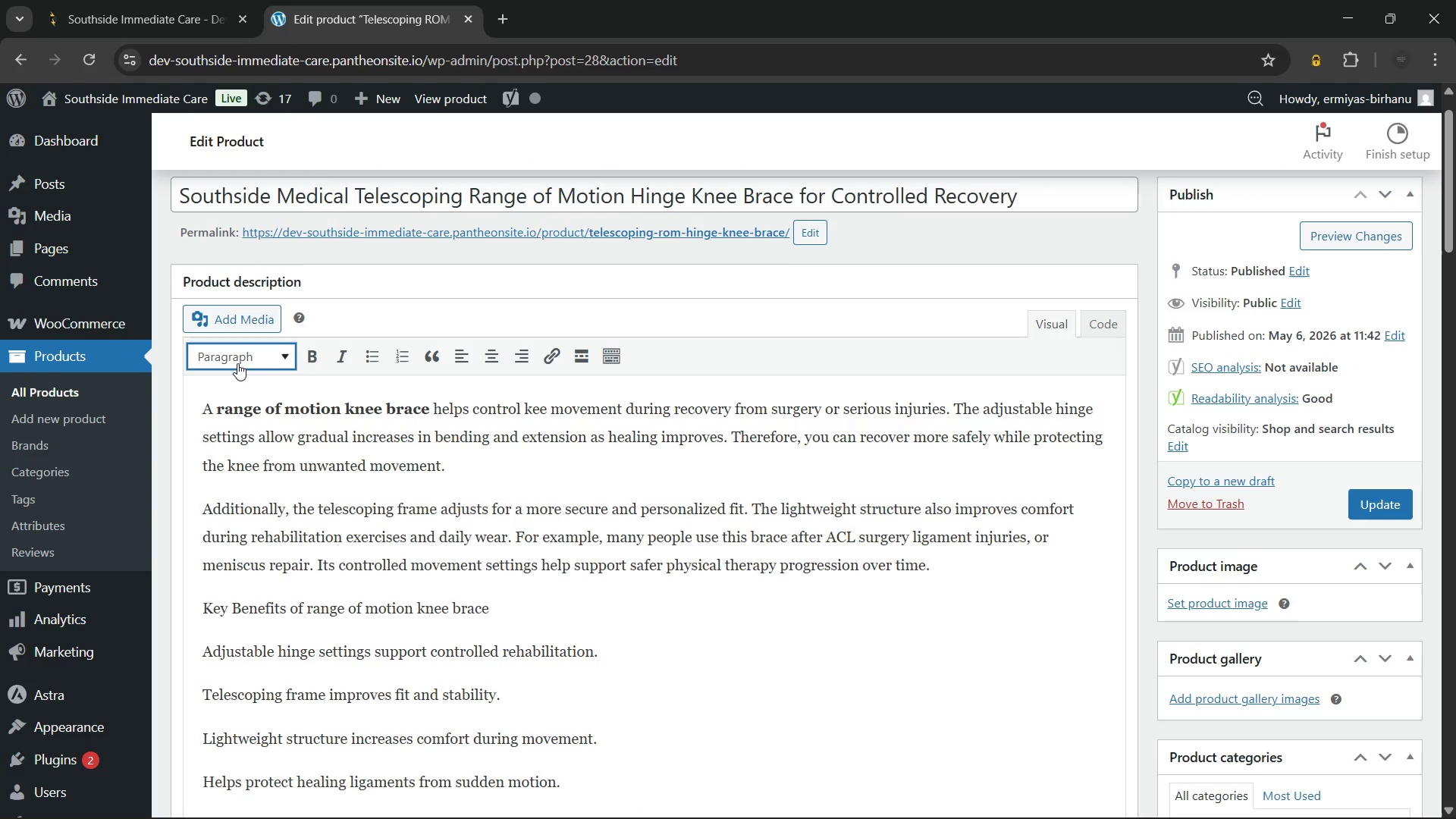 
left_click([237, 363])
 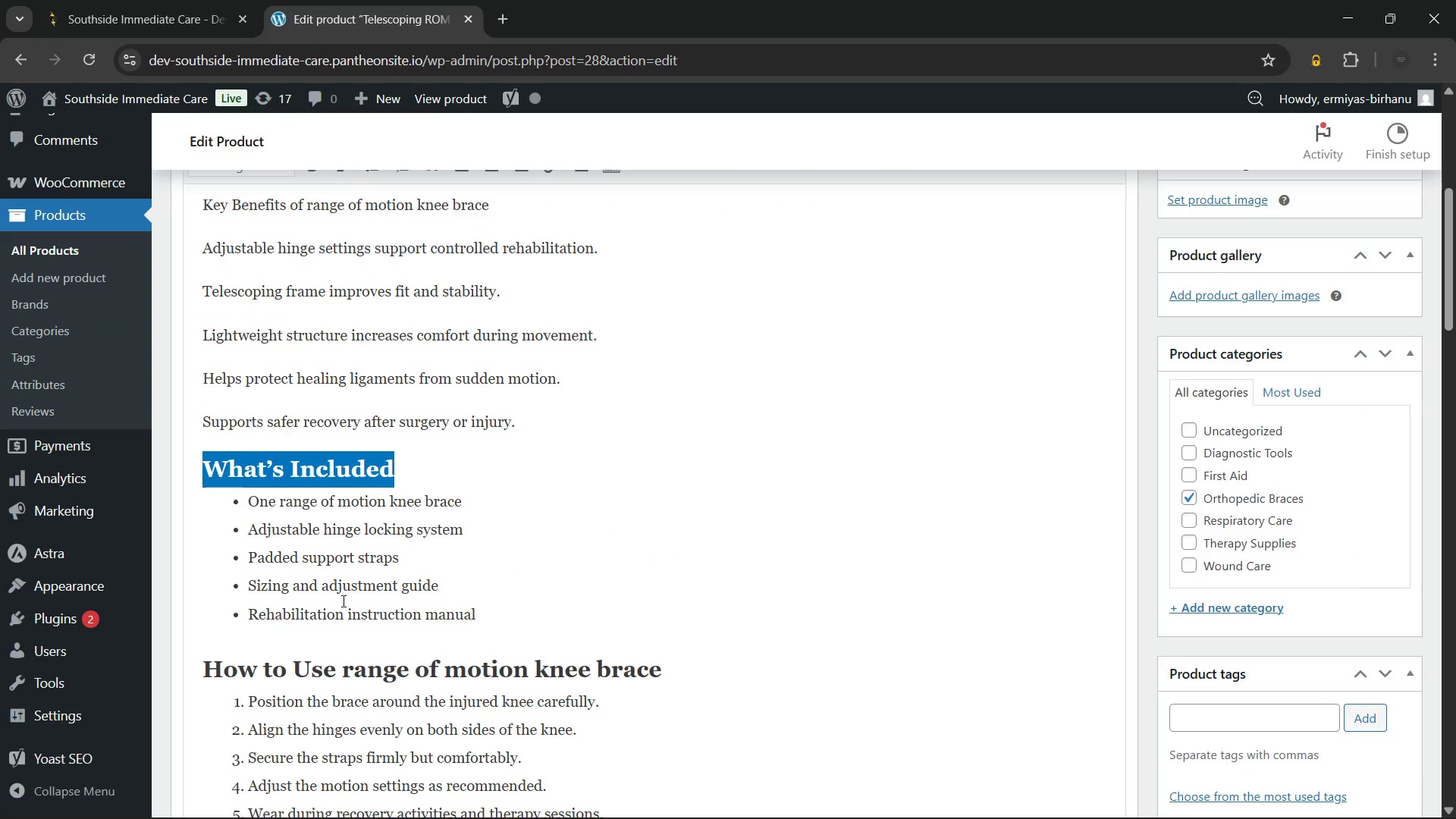 
scroll: coordinate [342, 601], scroll_direction: up, amount: 3.0
 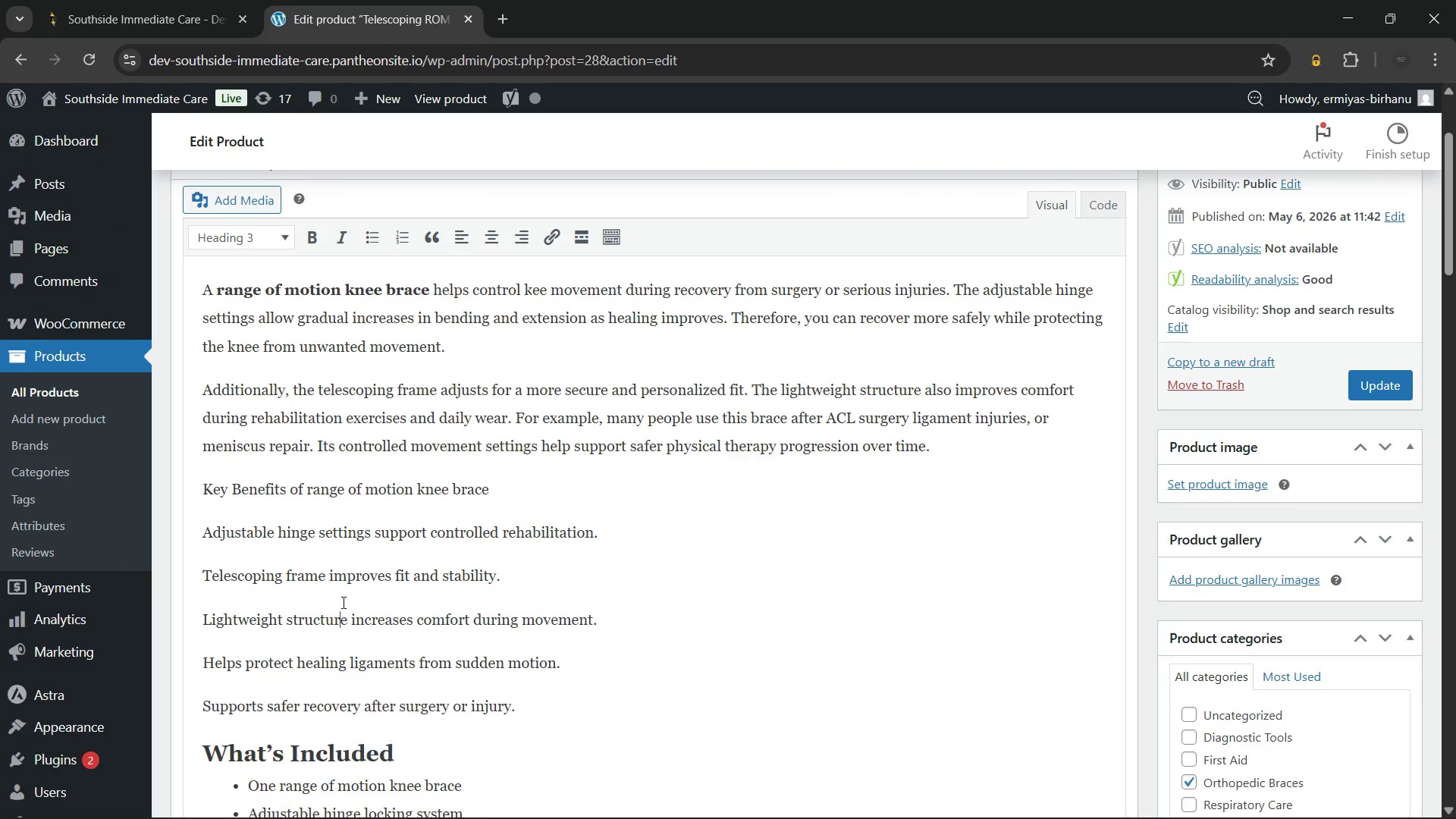 
left_click([342, 602])
 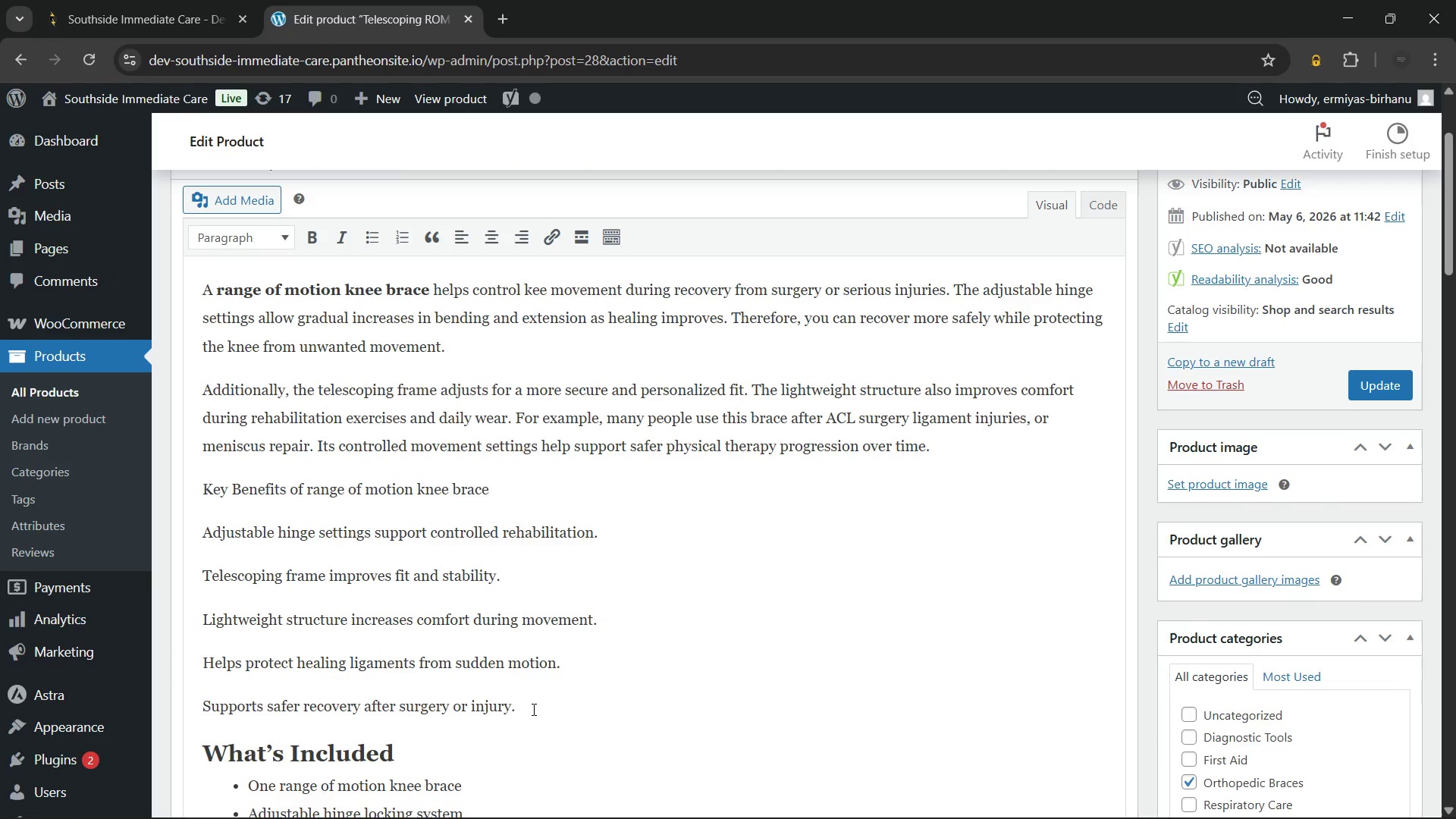 
left_click_drag(start_coordinate=[532, 709], to_coordinate=[203, 530])
 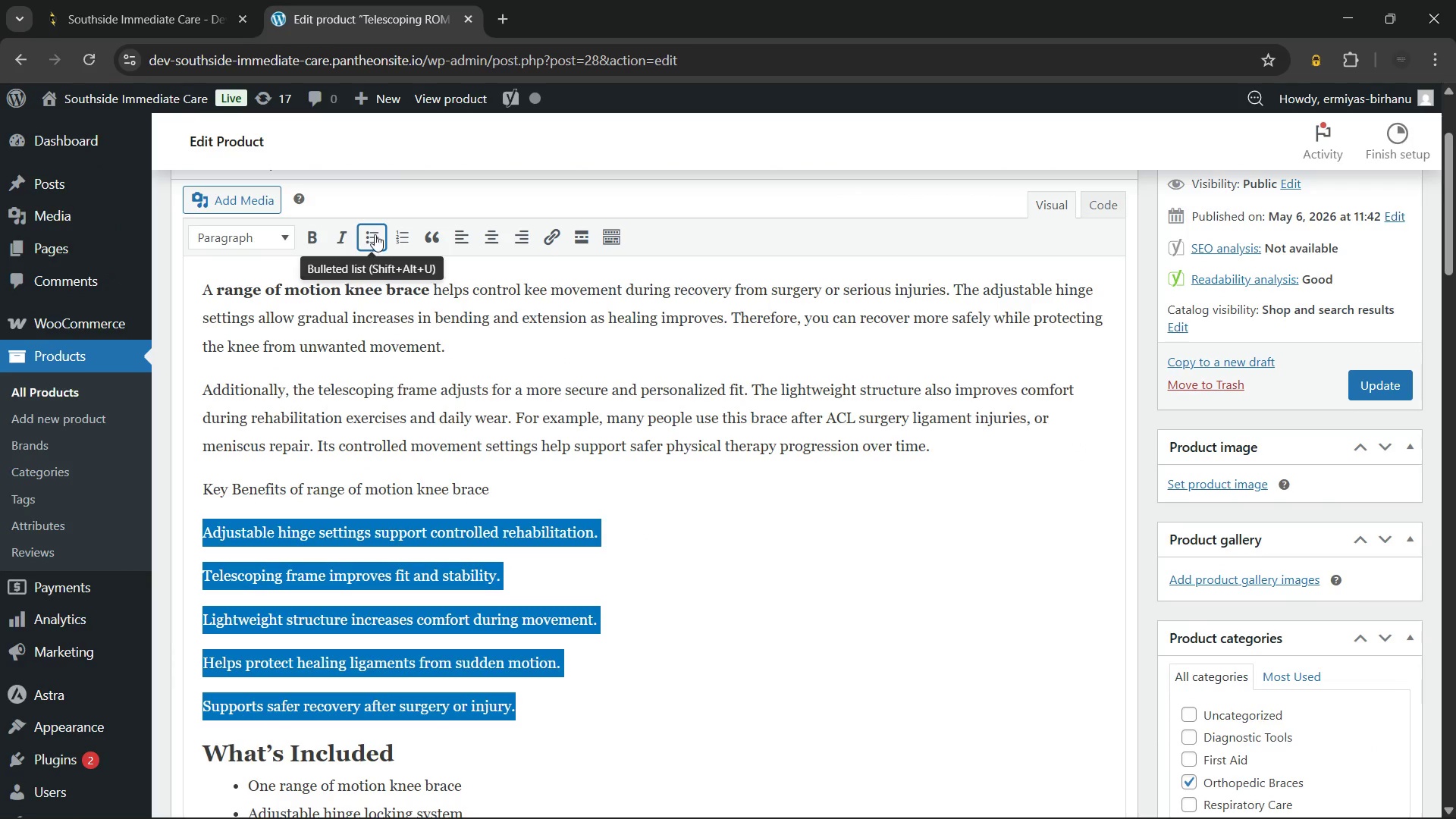 
left_click([375, 234])
 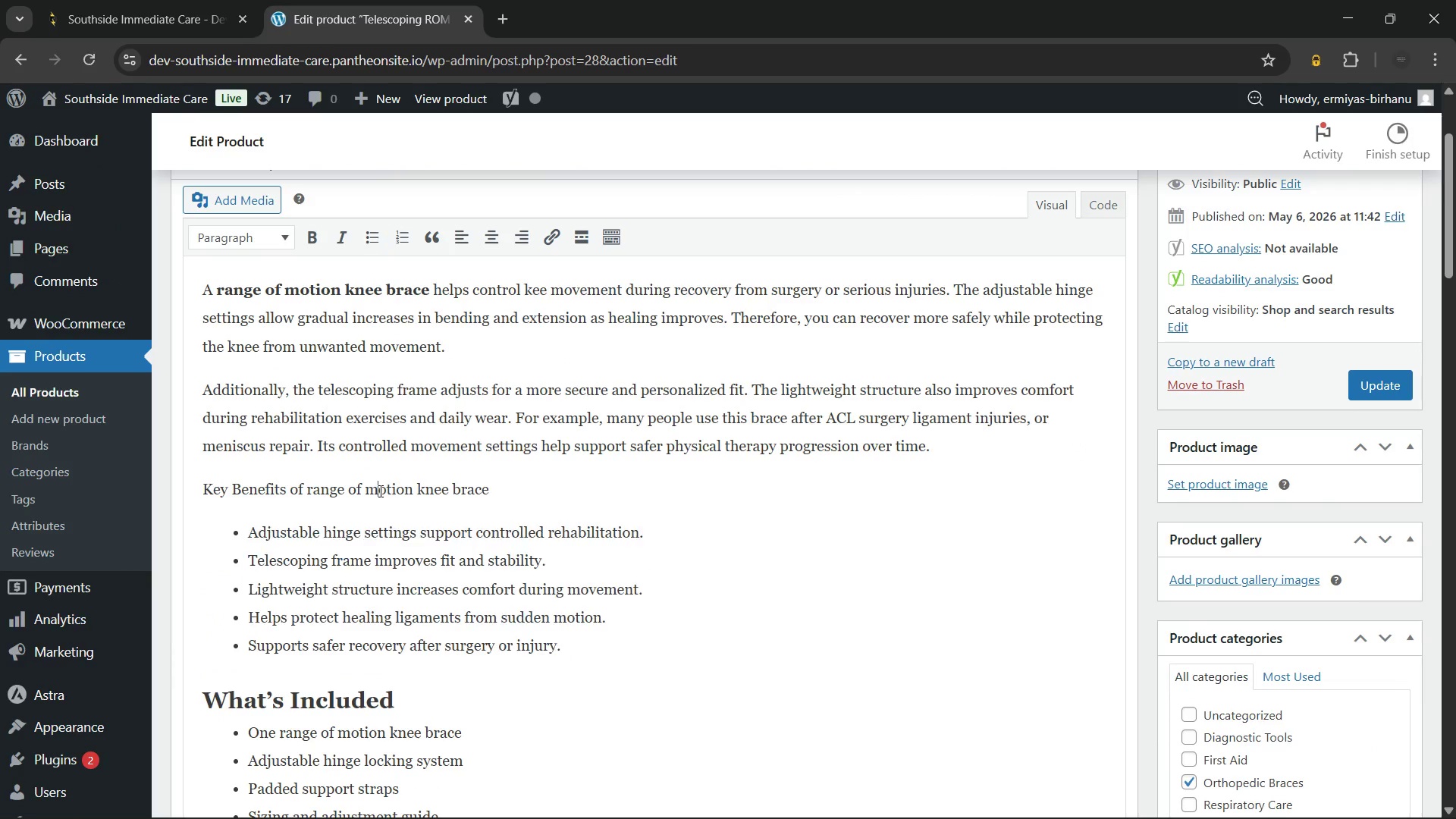 
double_click([379, 491])
 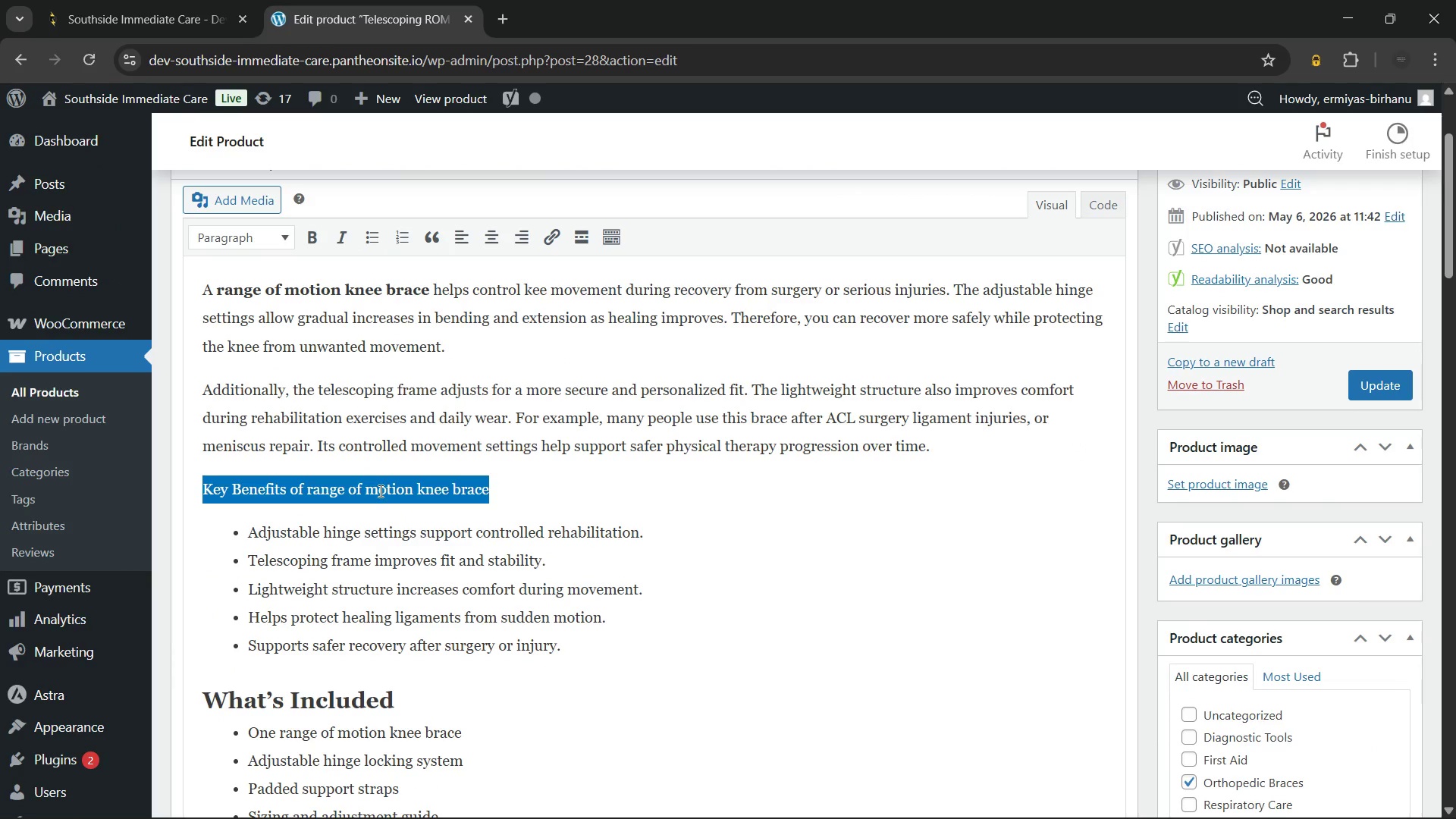 
triple_click([379, 491])
 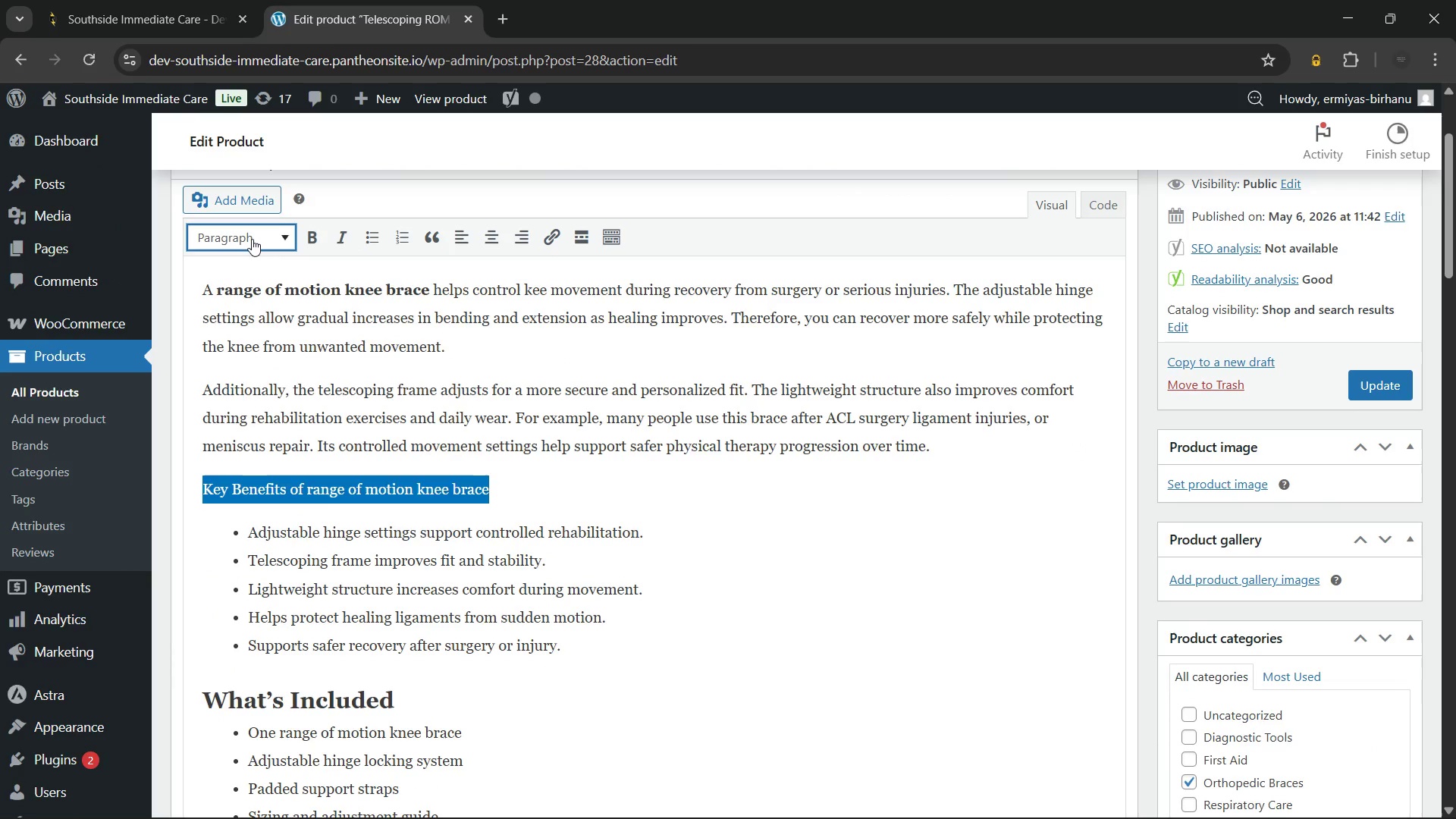 
left_click([252, 239])
 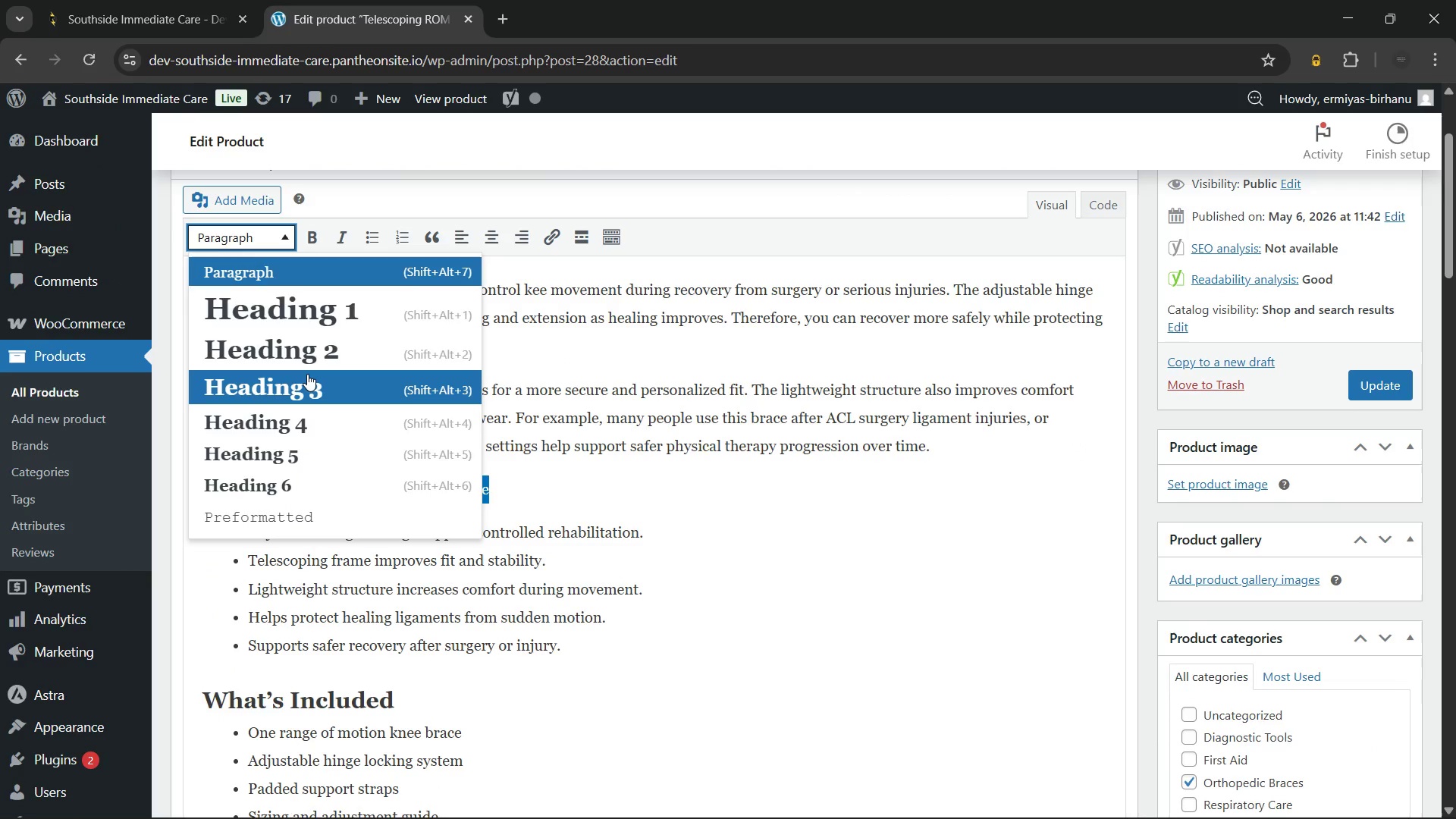 
left_click([307, 375])
 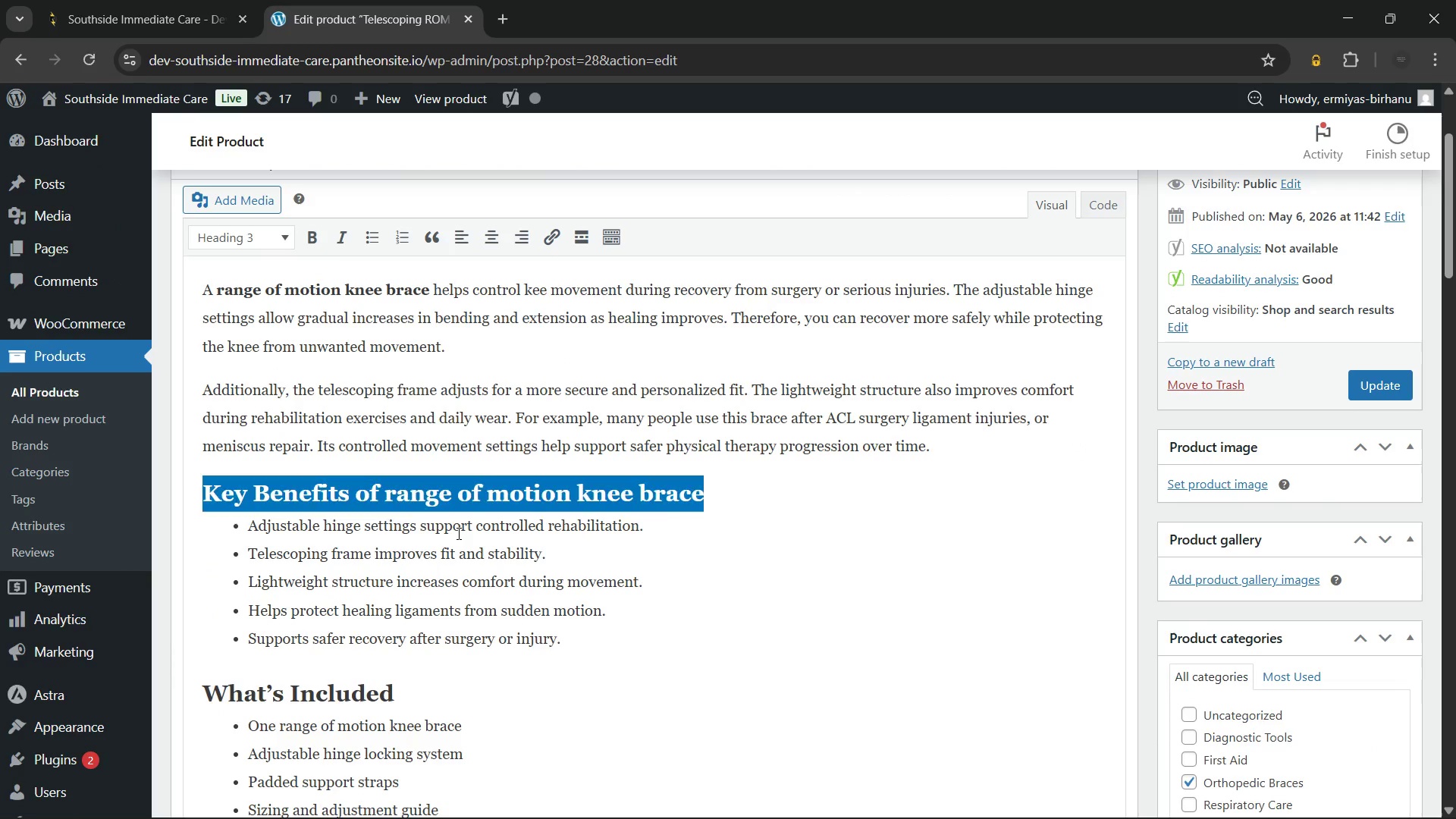 
left_click([457, 533])
 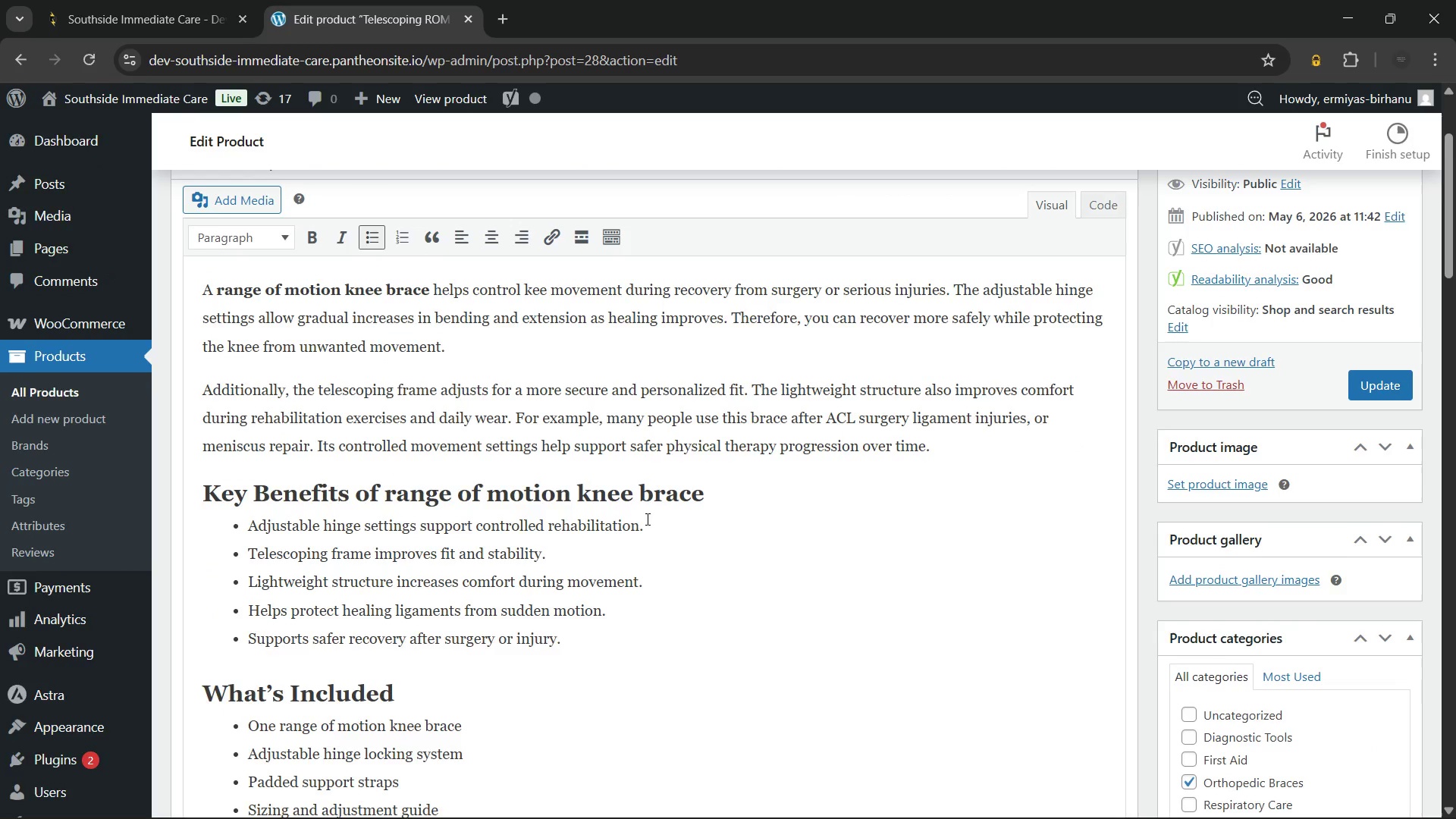 
scroll: coordinate [871, 460], scroll_direction: up, amount: 1.0
 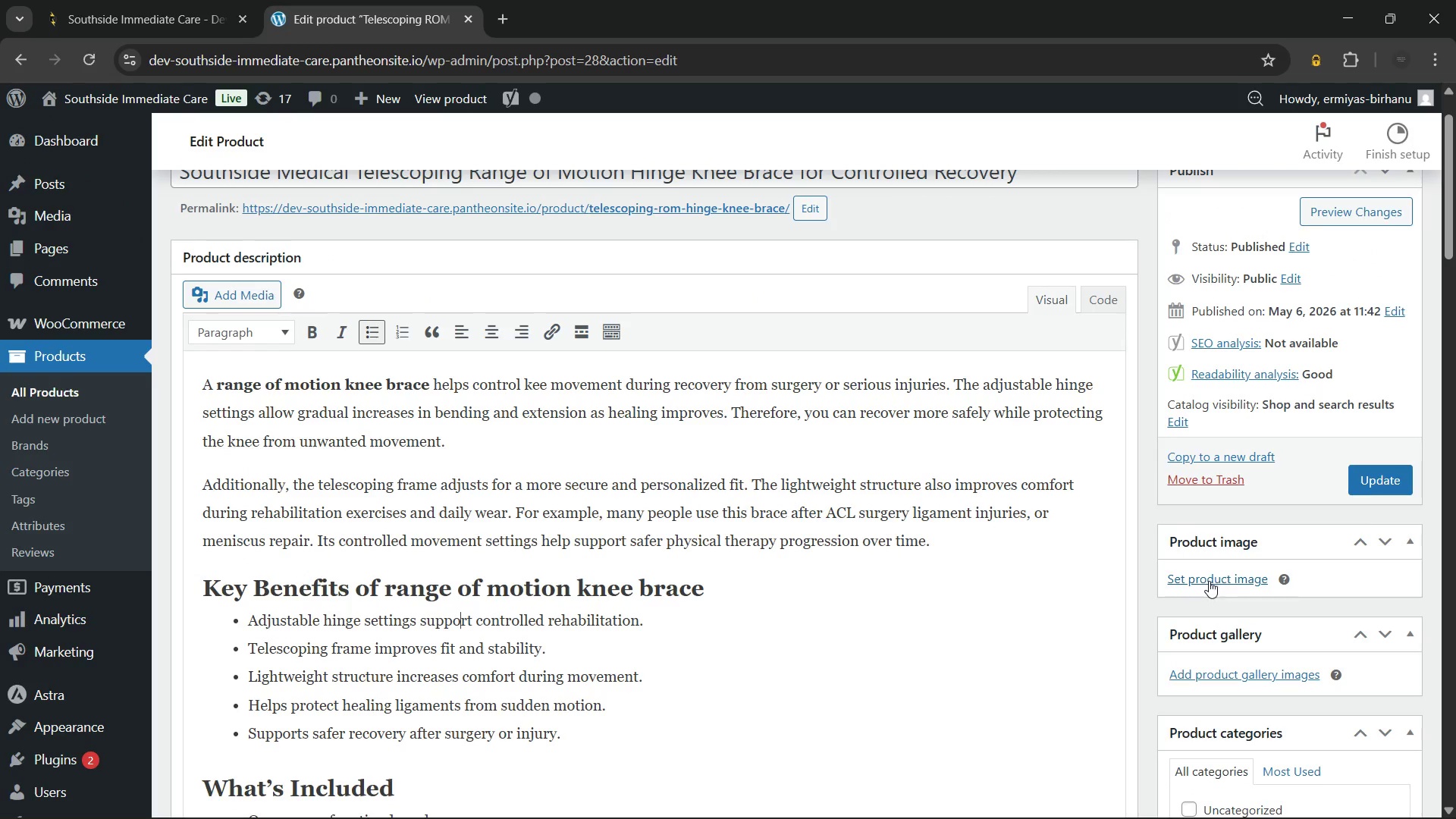 
scroll: coordinate [799, 469], scroll_direction: down, amount: 7.0
 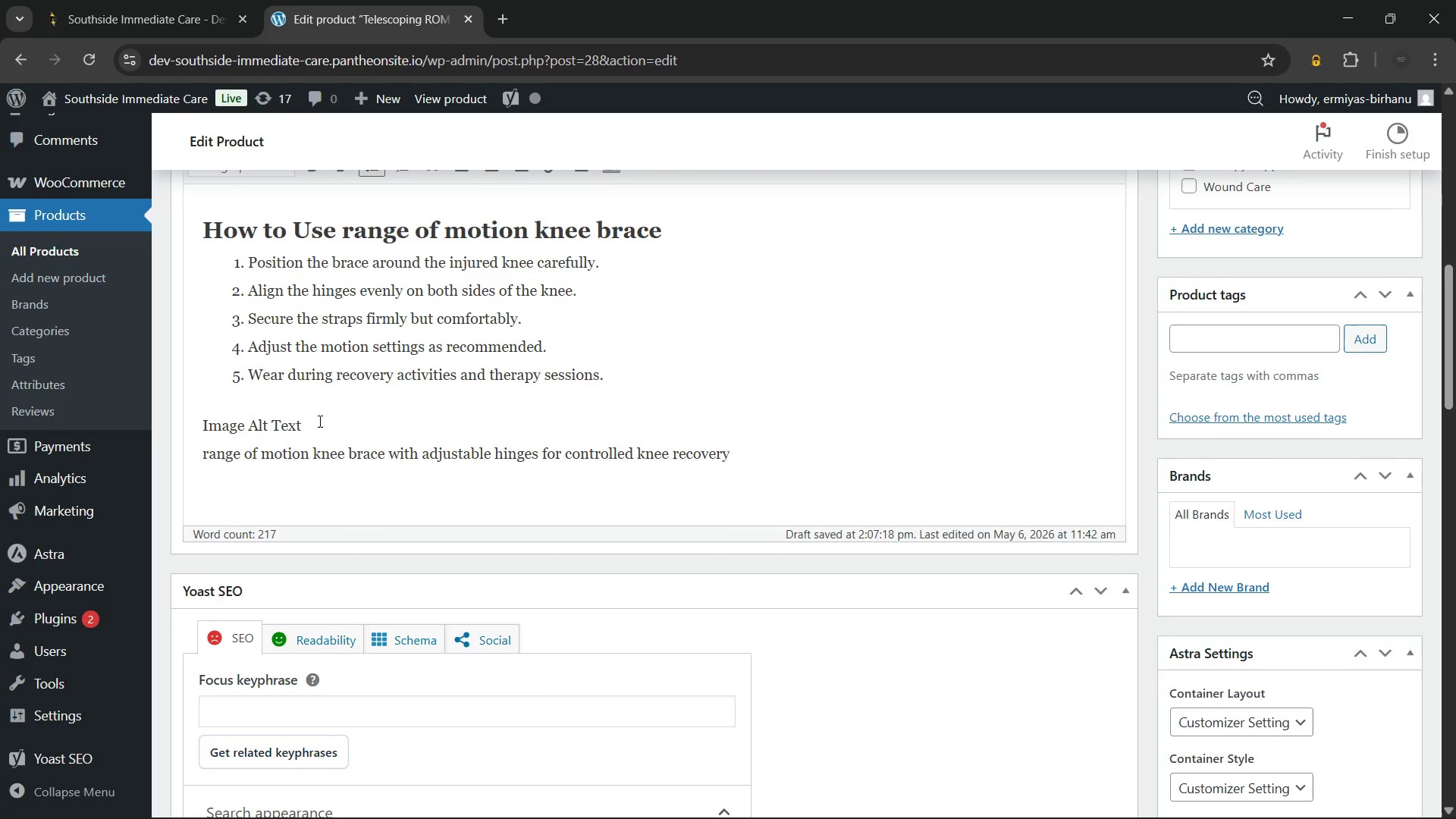 
left_click_drag(start_coordinate=[322, 420], to_coordinate=[194, 435])
 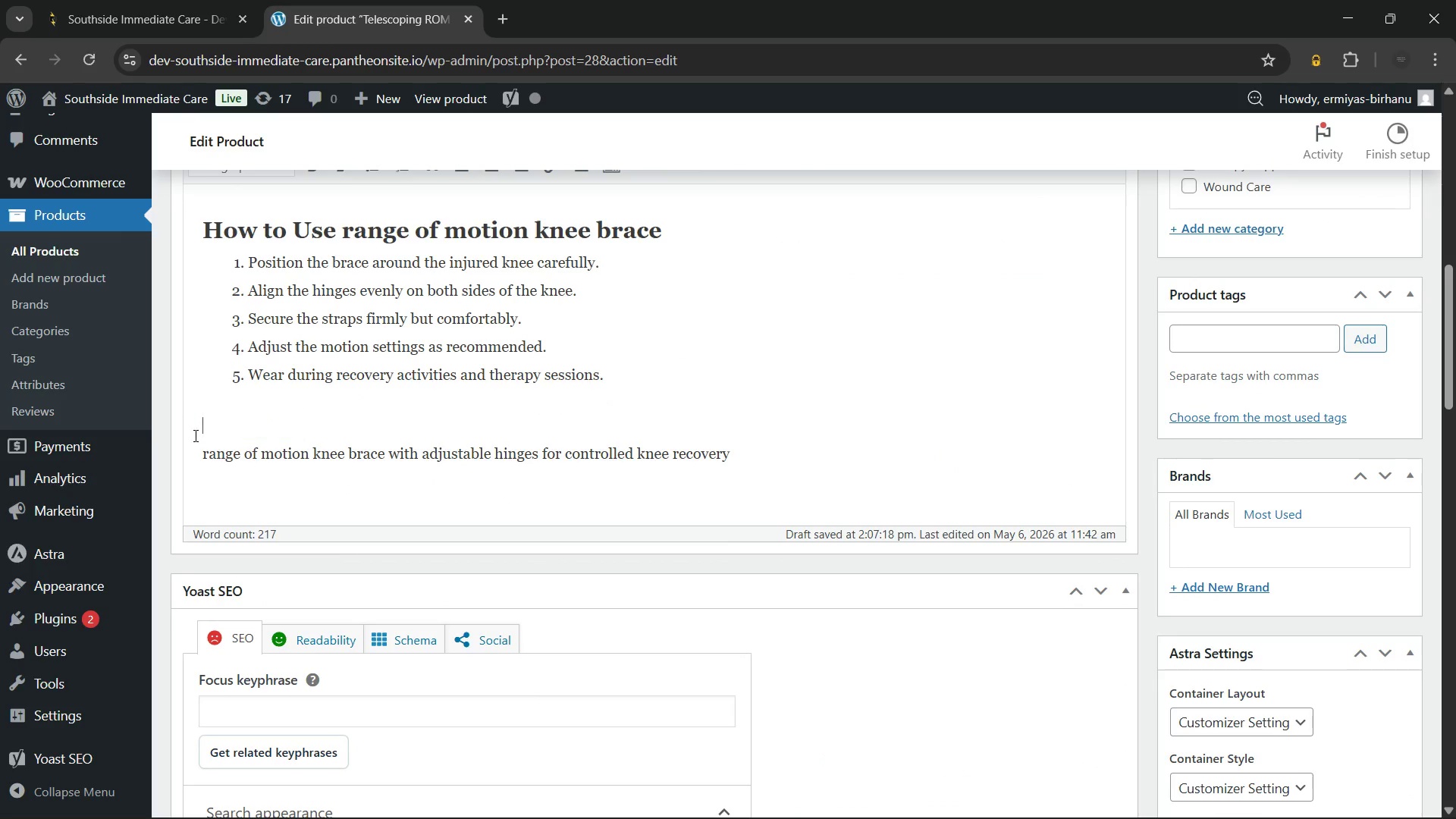 
key(Backspace)
 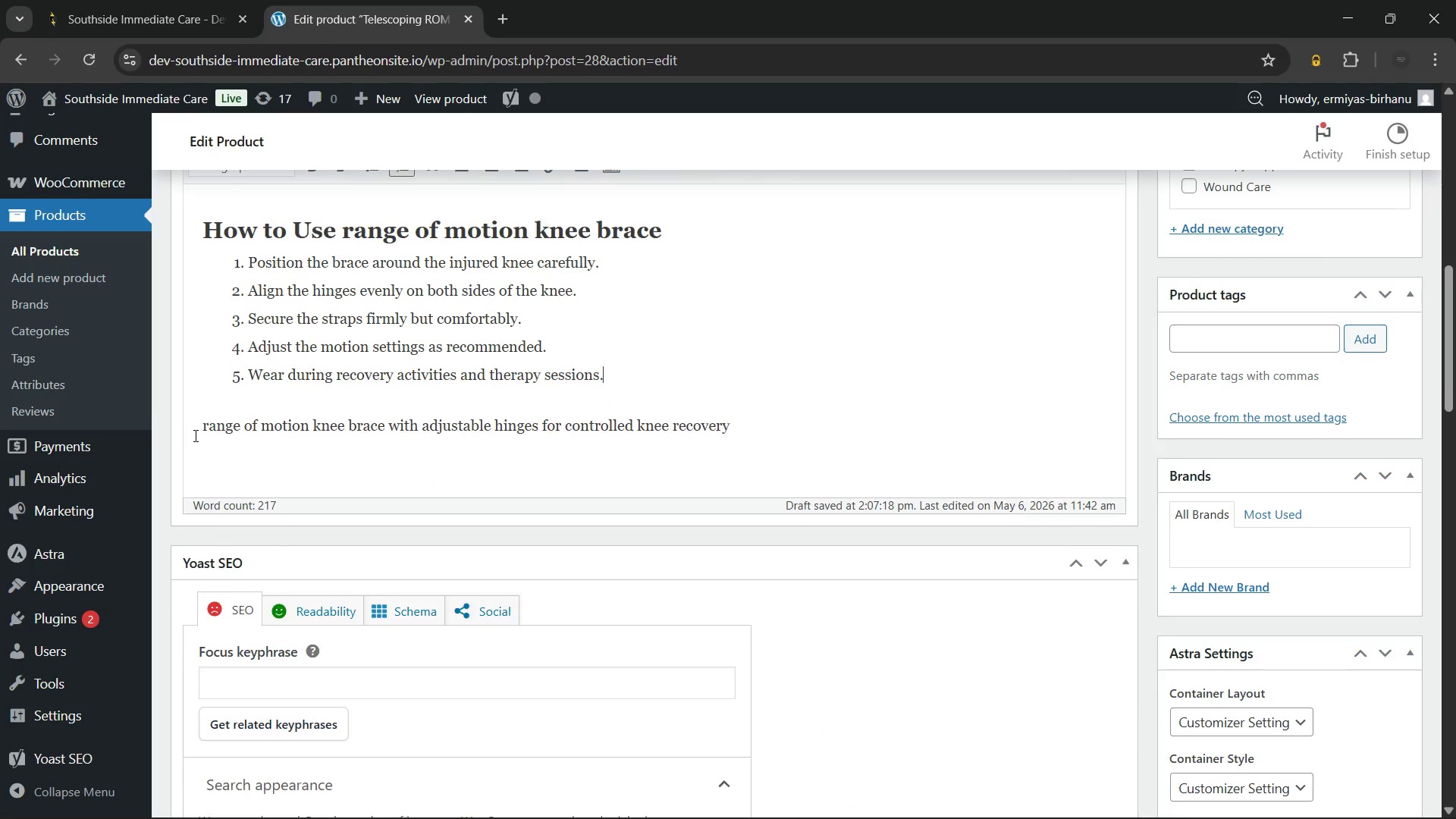 
key(Backspace)
 